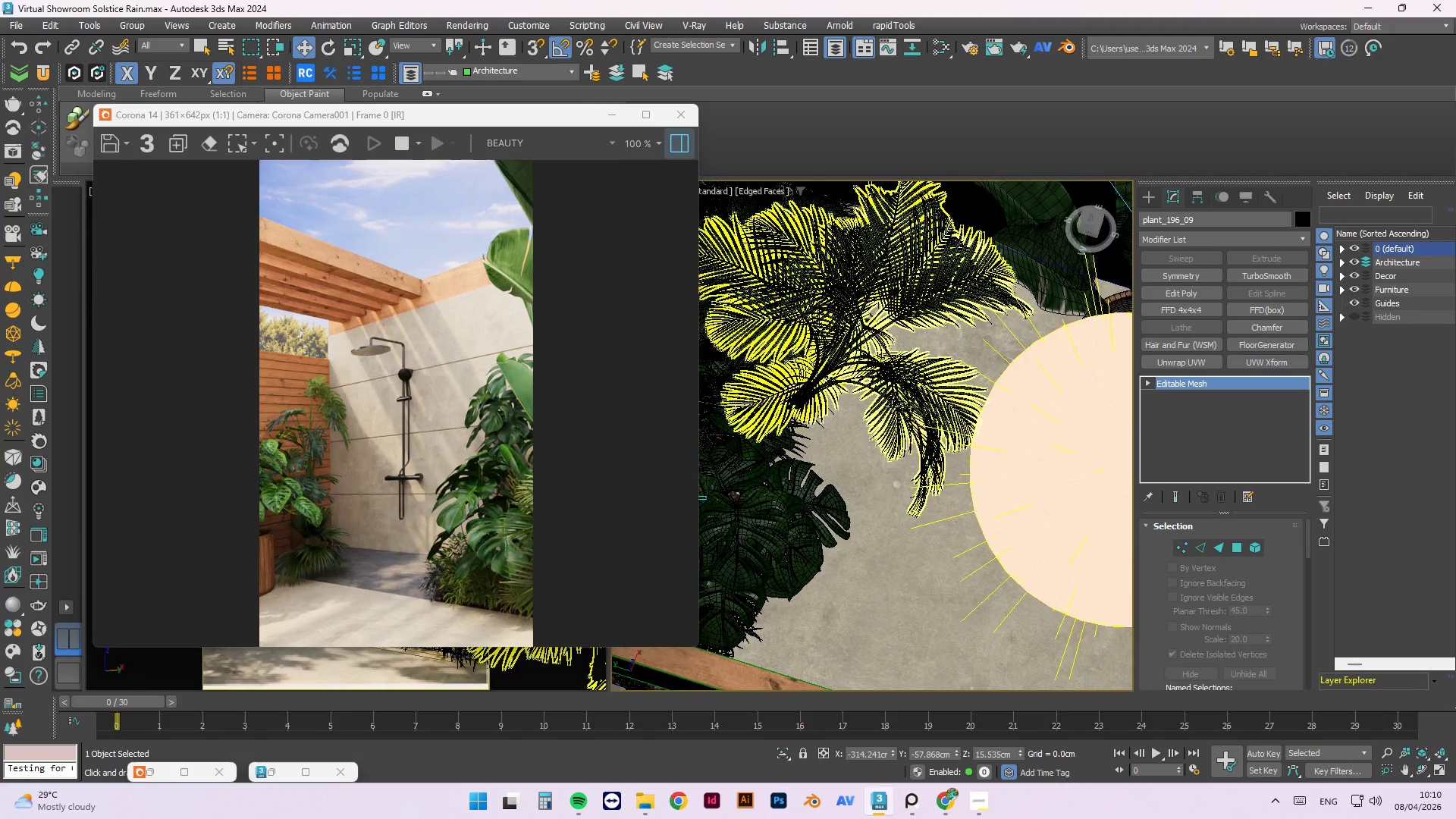 
left_click([891, 406])
 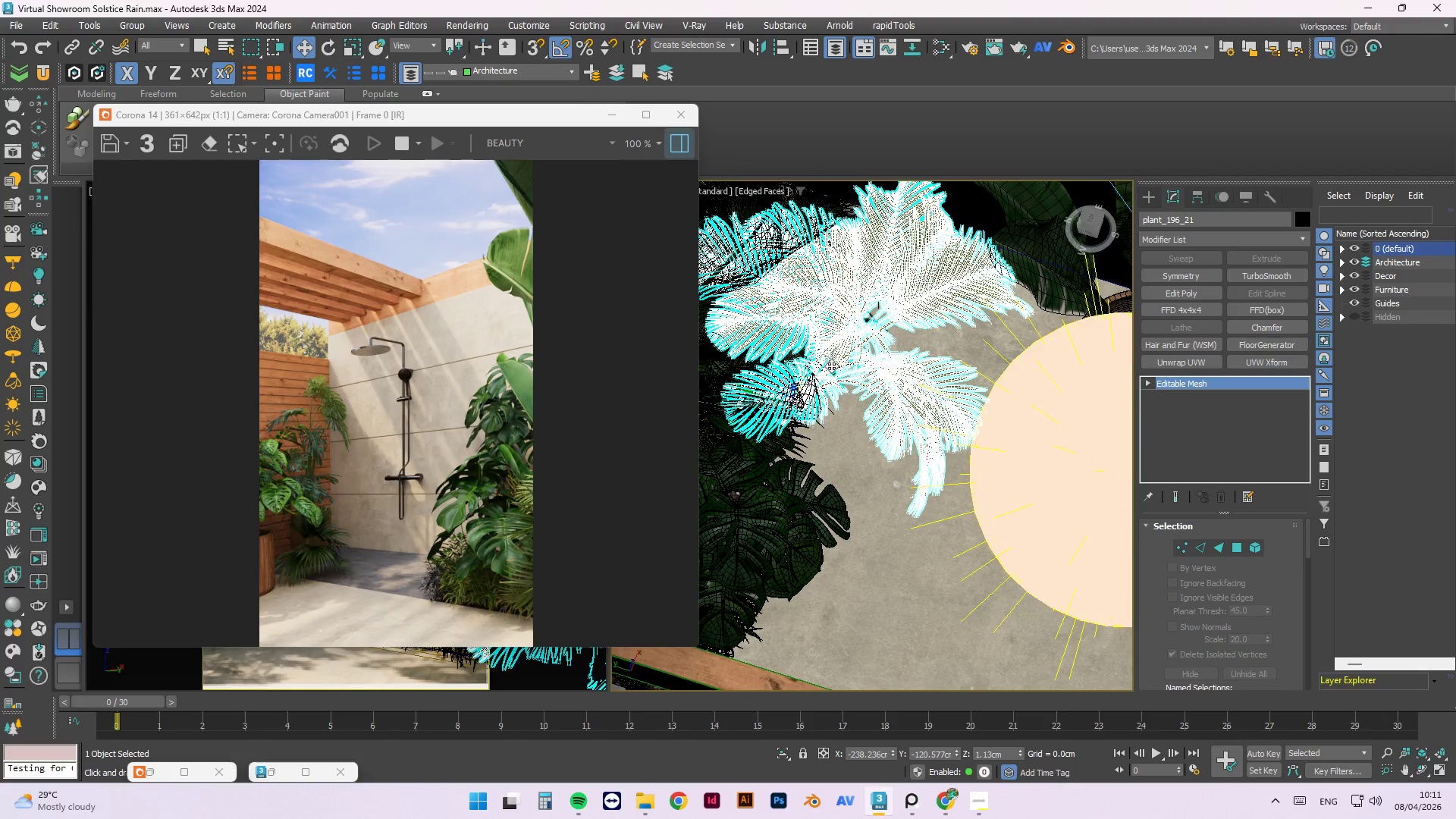 
hold_key(key=AltLeft, duration=1.52)
 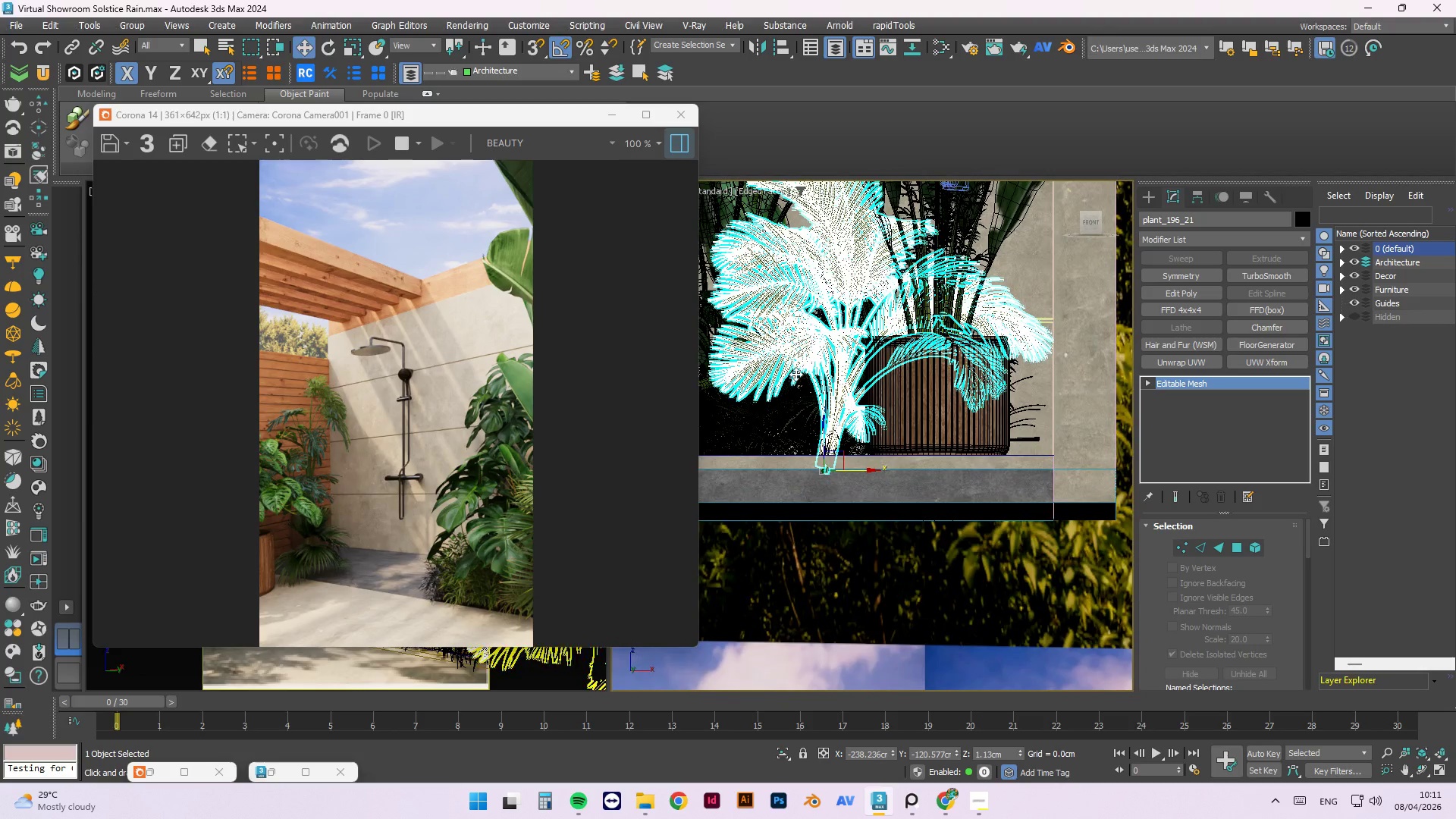 
key(Alt+AltLeft)
 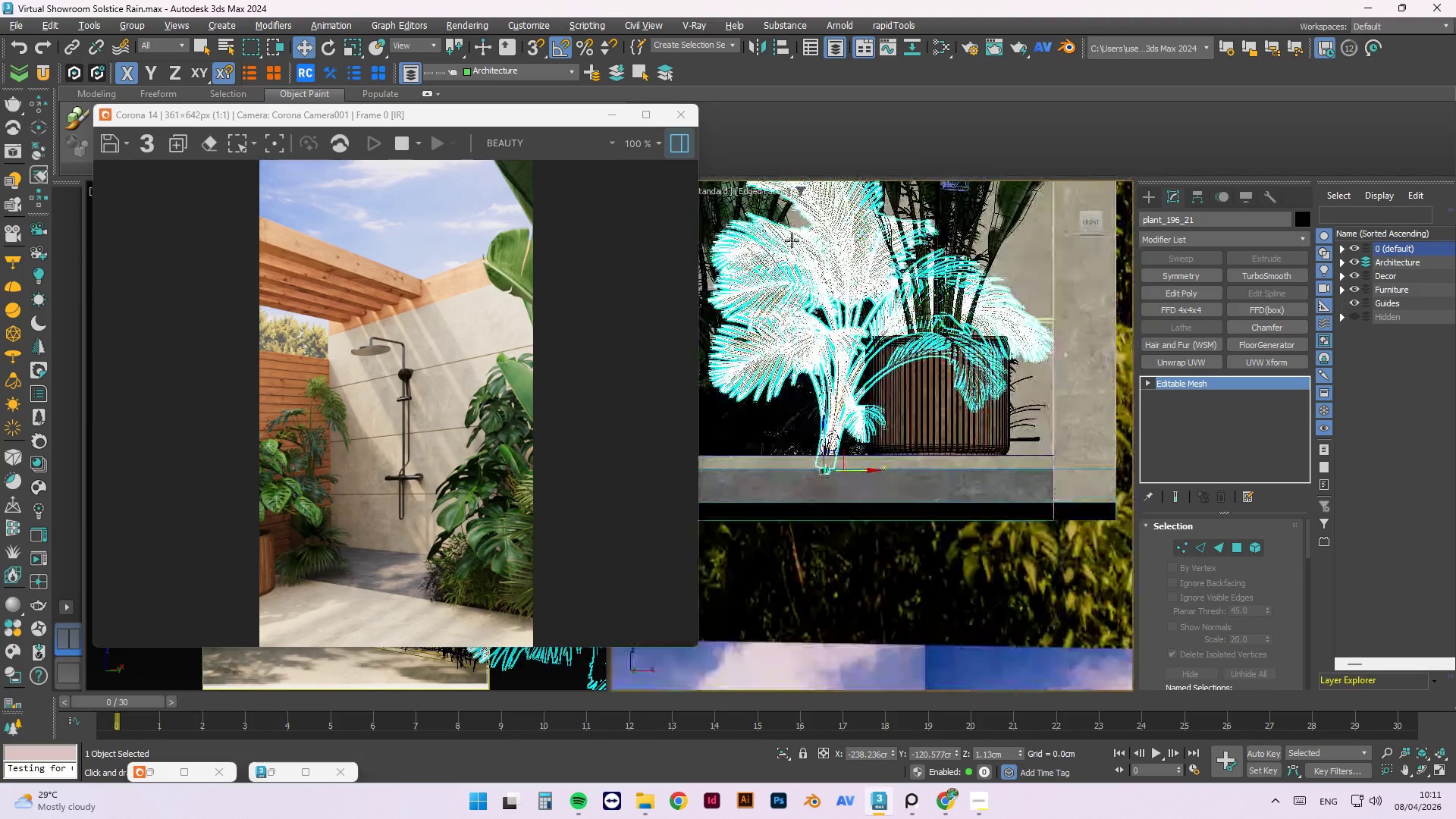 
key(Alt+AltLeft)
 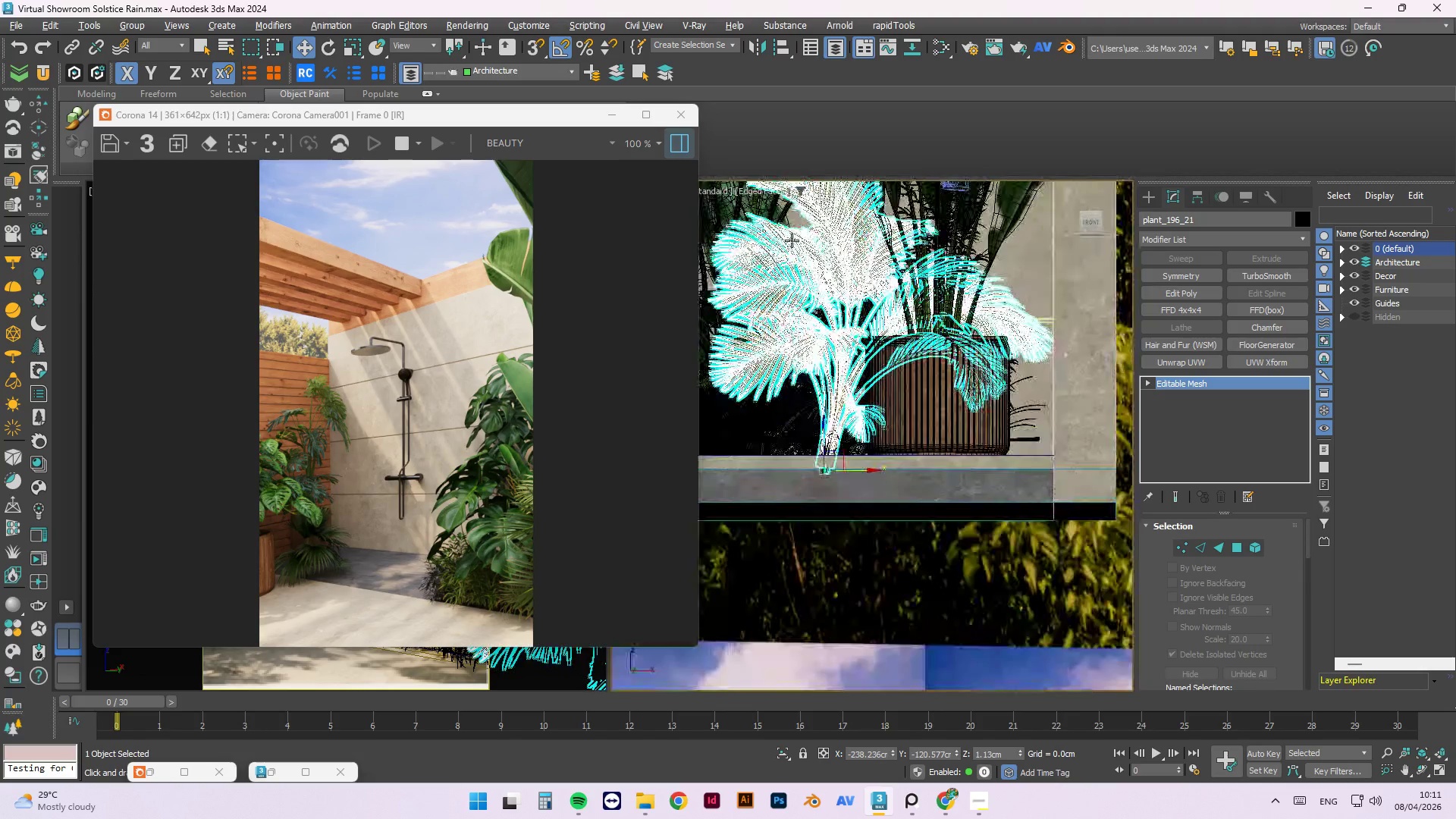 
key(Alt+AltLeft)
 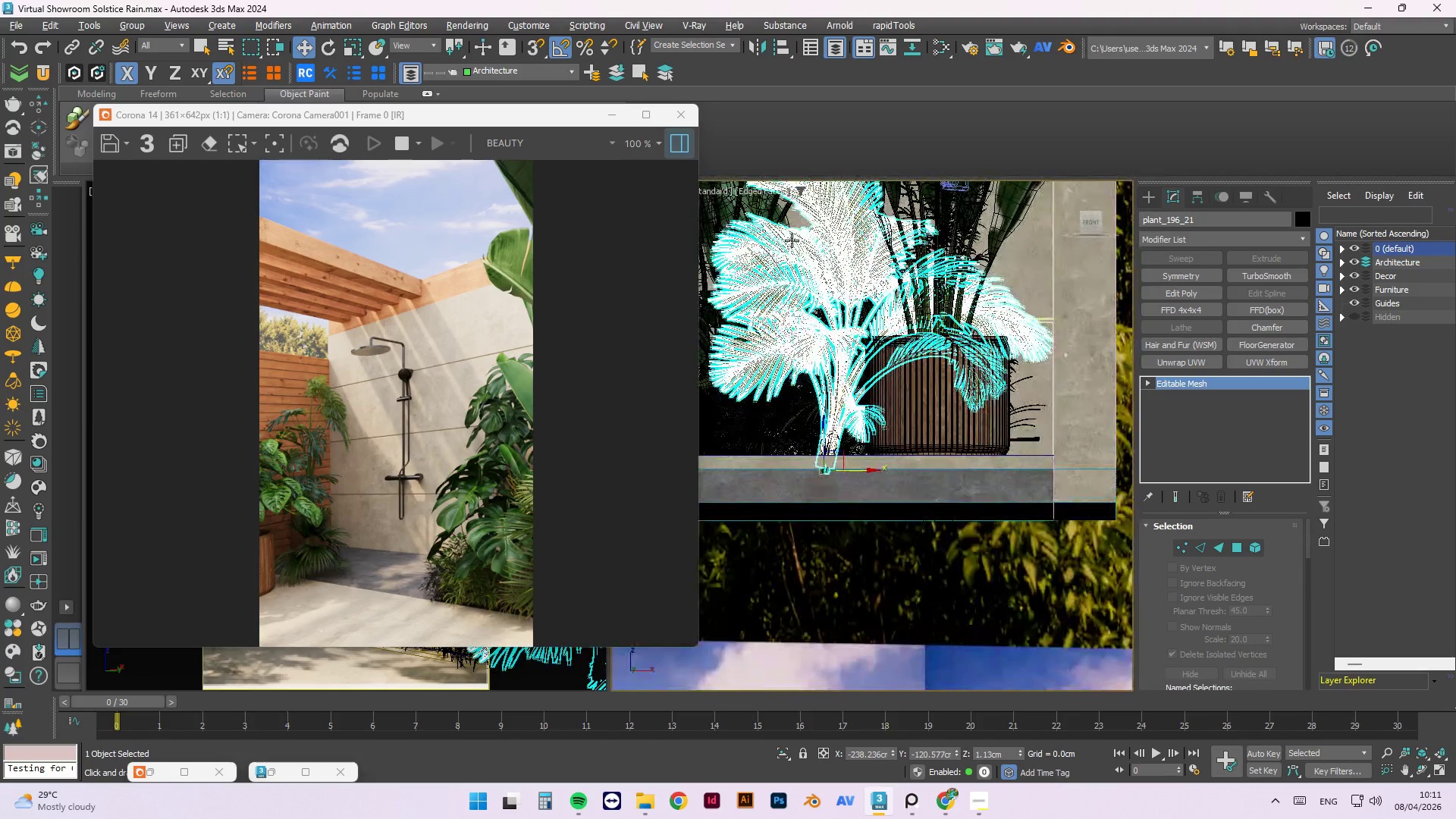 
key(Alt+AltLeft)
 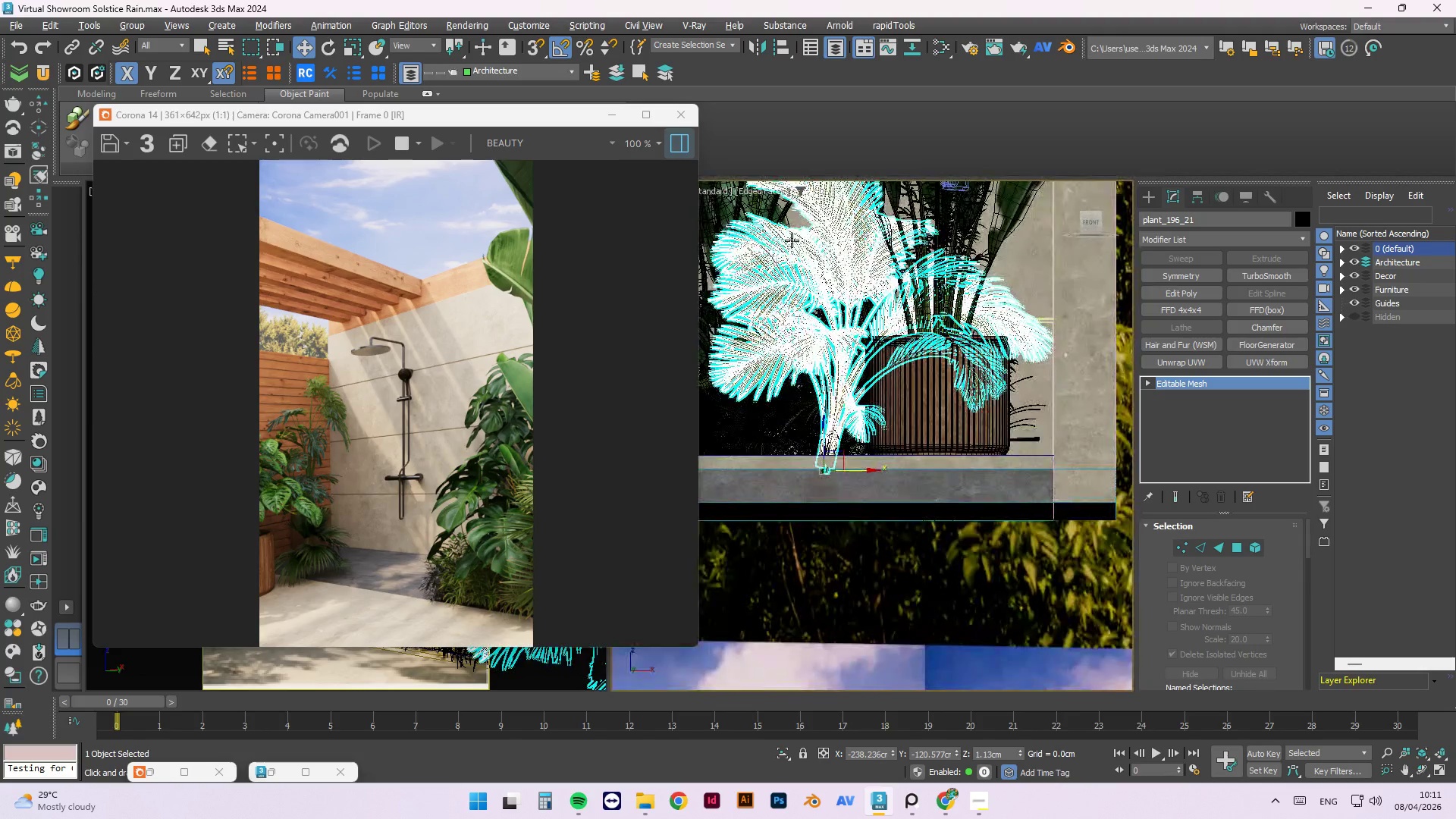 
key(Alt+AltLeft)
 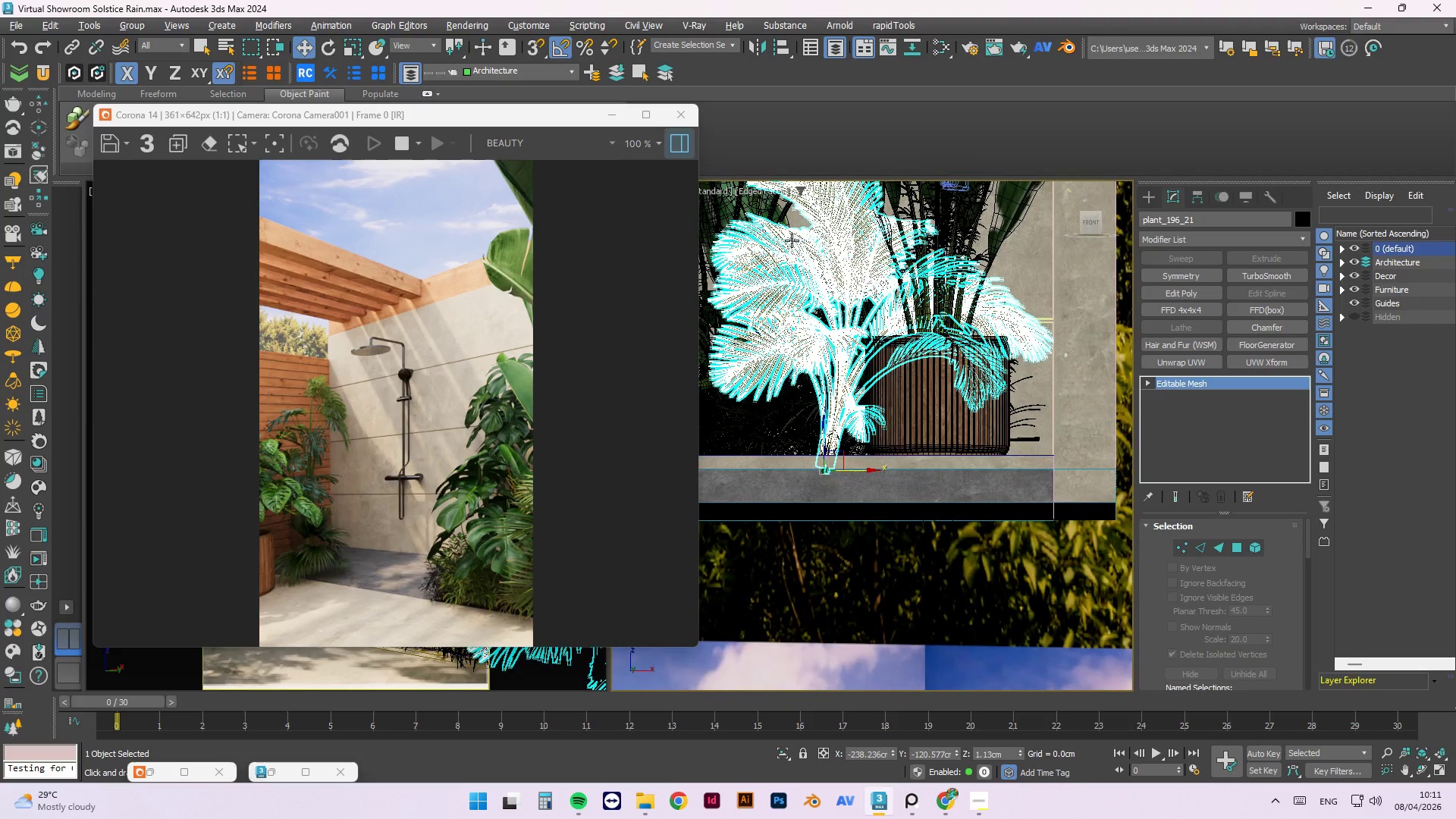 
key(Alt+AltLeft)
 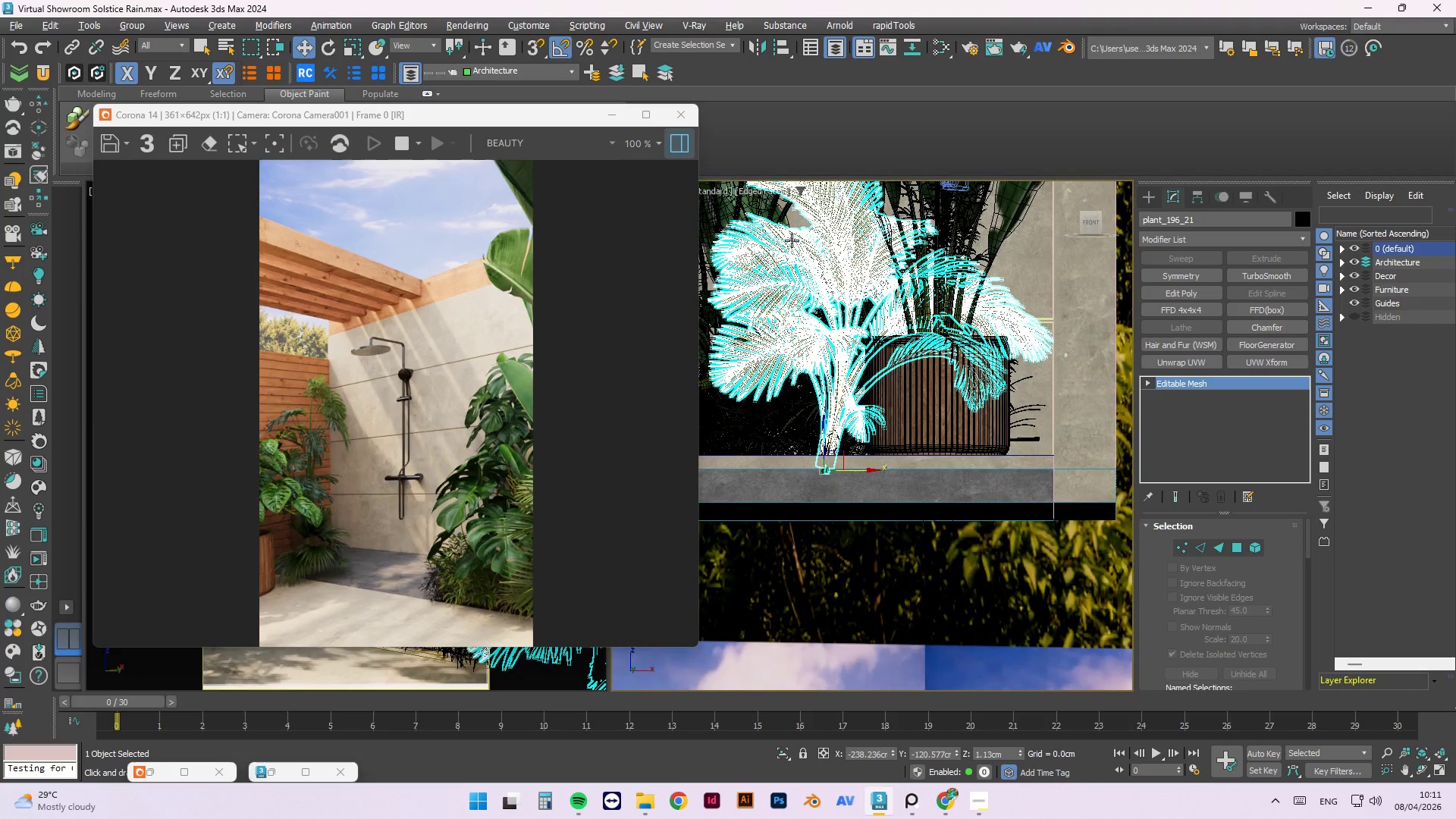 
key(Alt+AltLeft)
 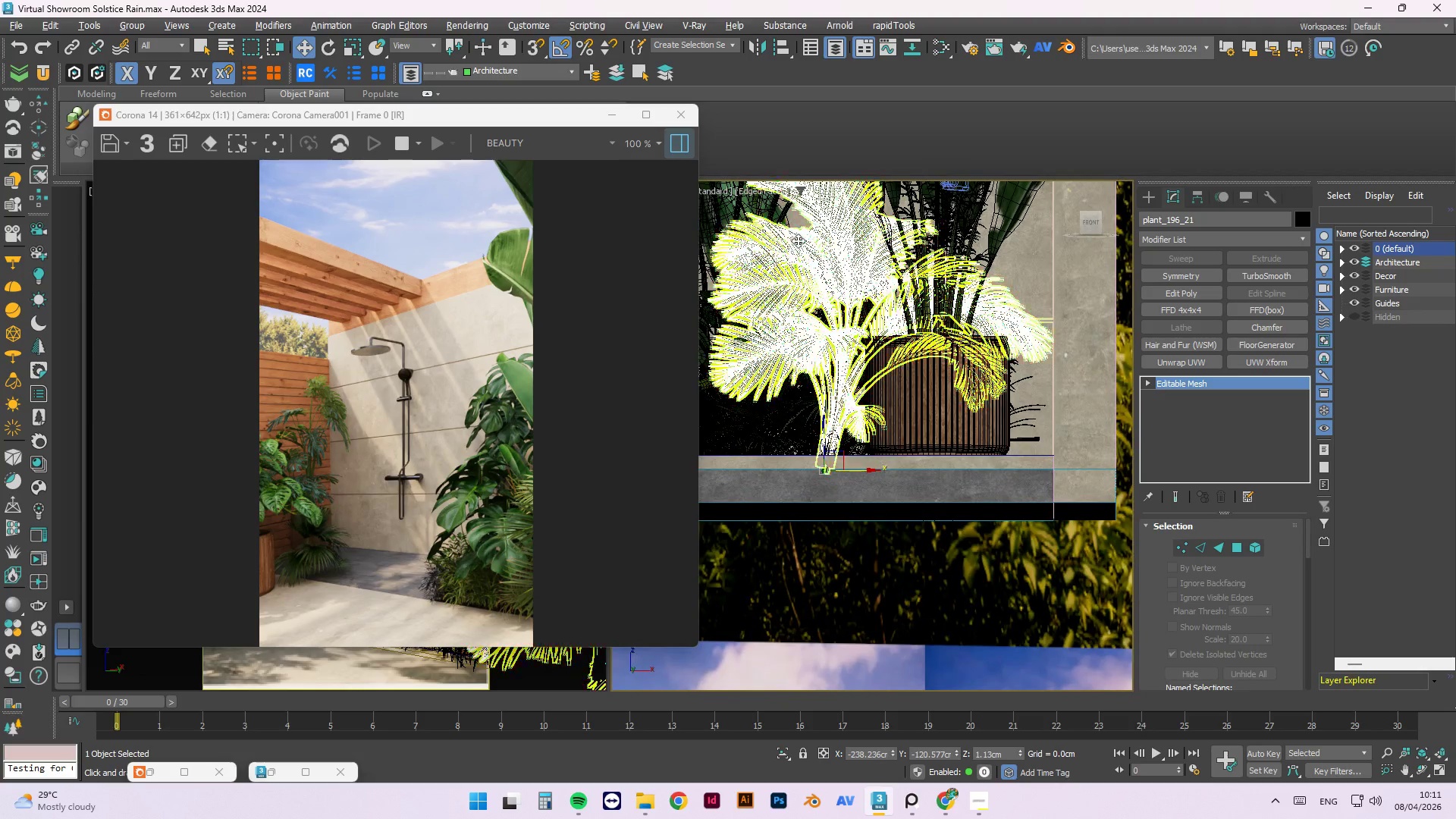 
hold_key(key=AltLeft, duration=5.97)
left_click_drag(start_coordinate=[825, 423], to_coordinate=[827, 437])
 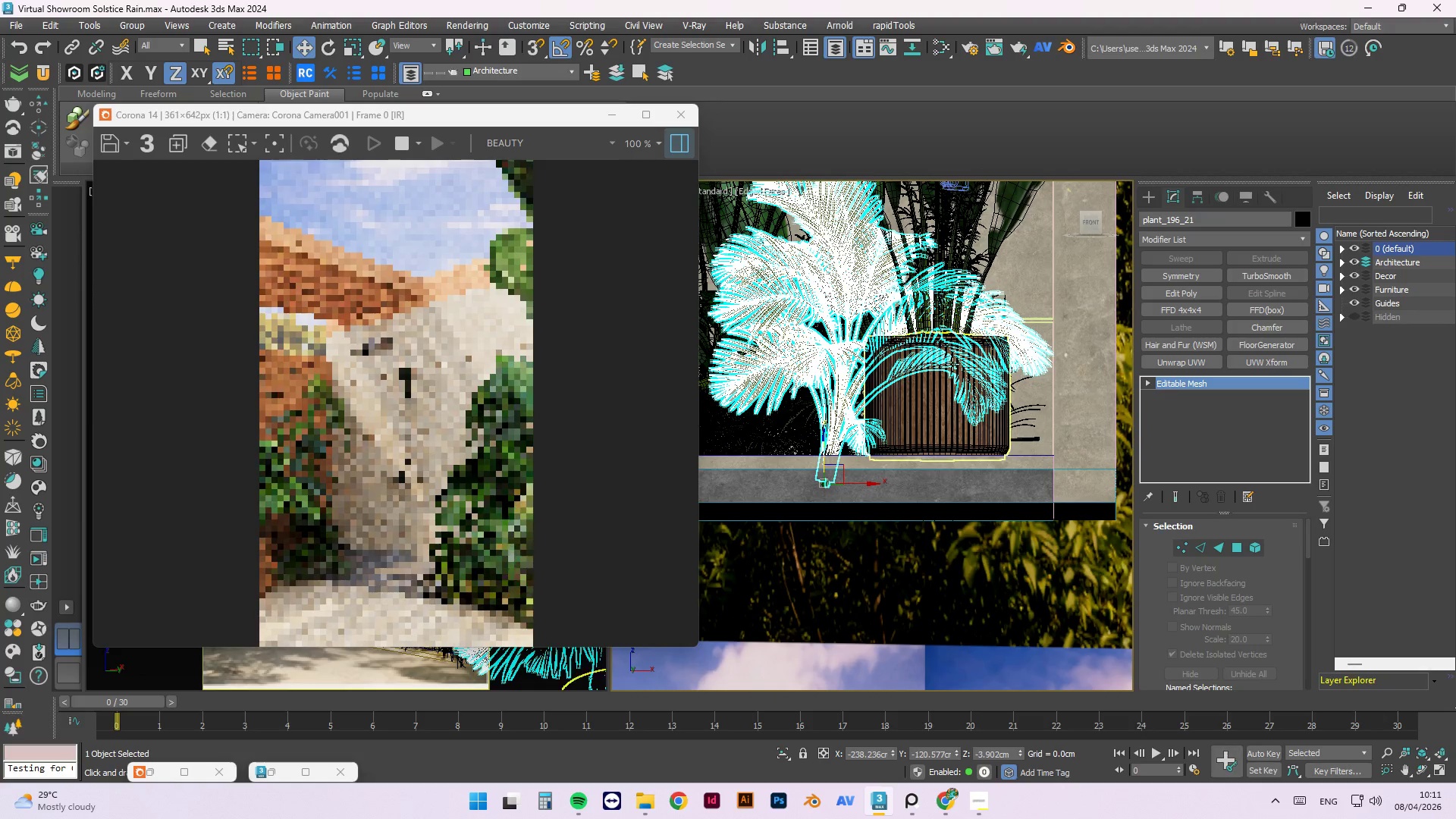 
hold_key(key=AltLeft, duration=1.5)
 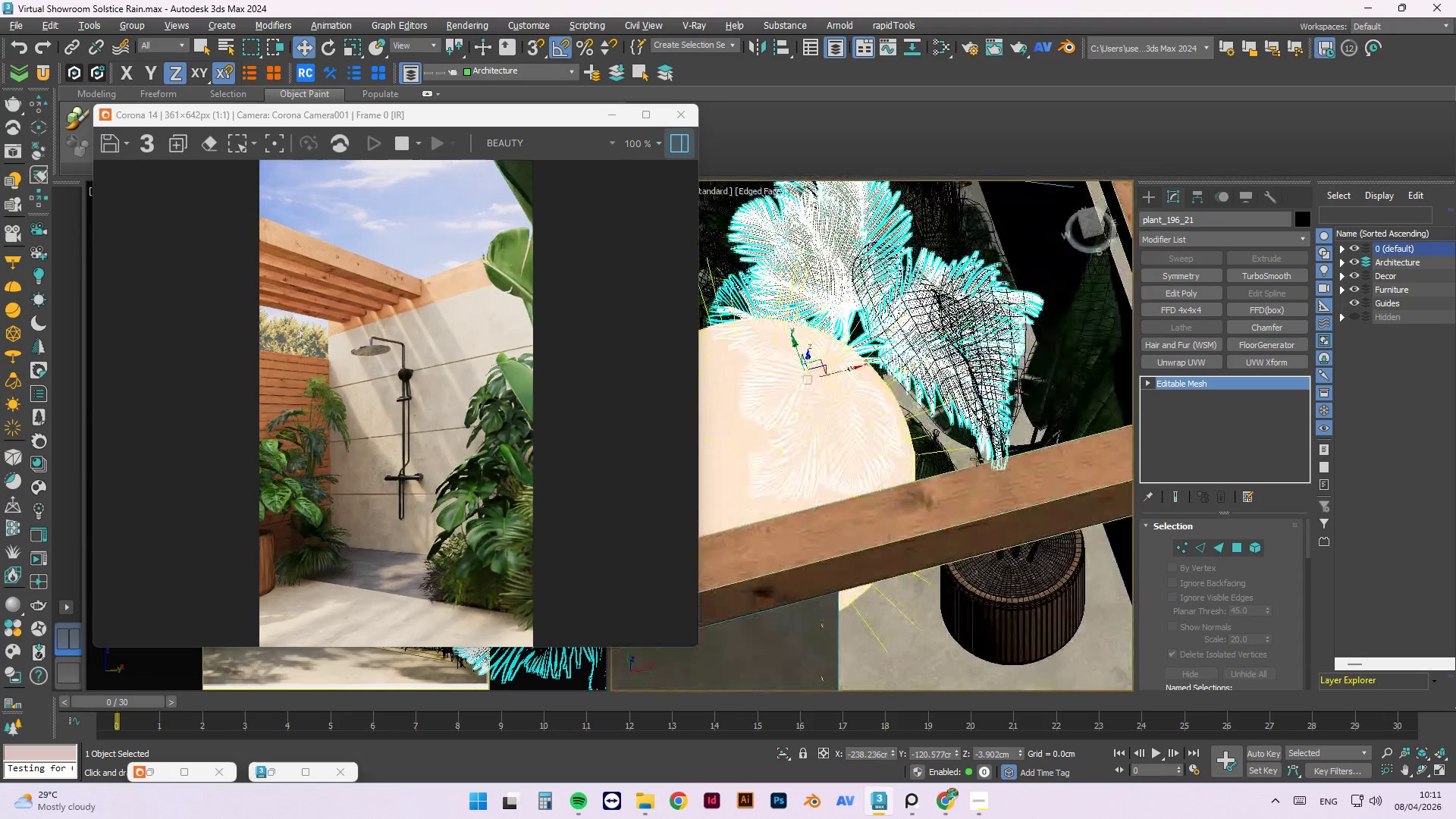 
hold_key(key=AltLeft, duration=0.8)
 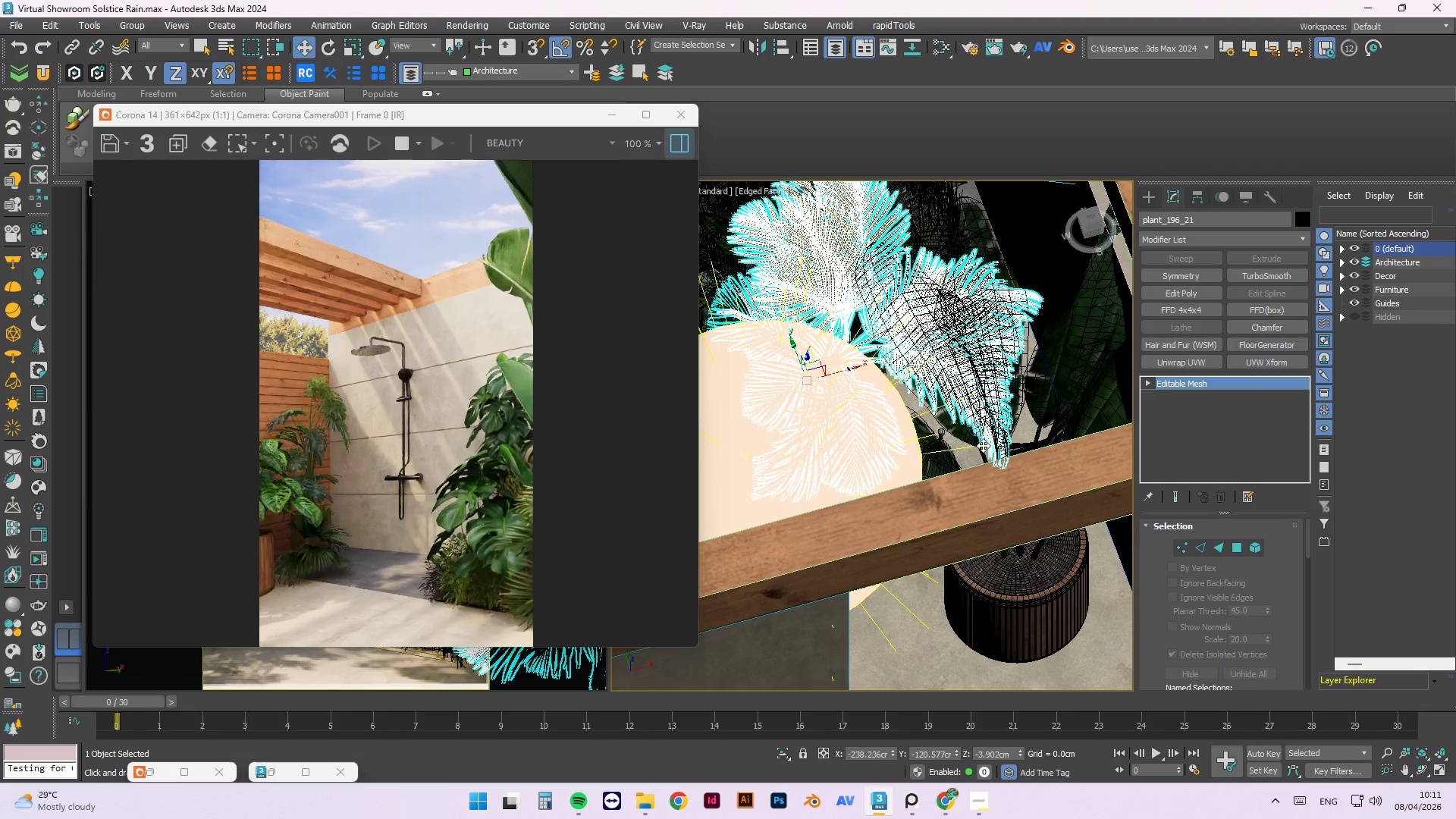 
key(E)
 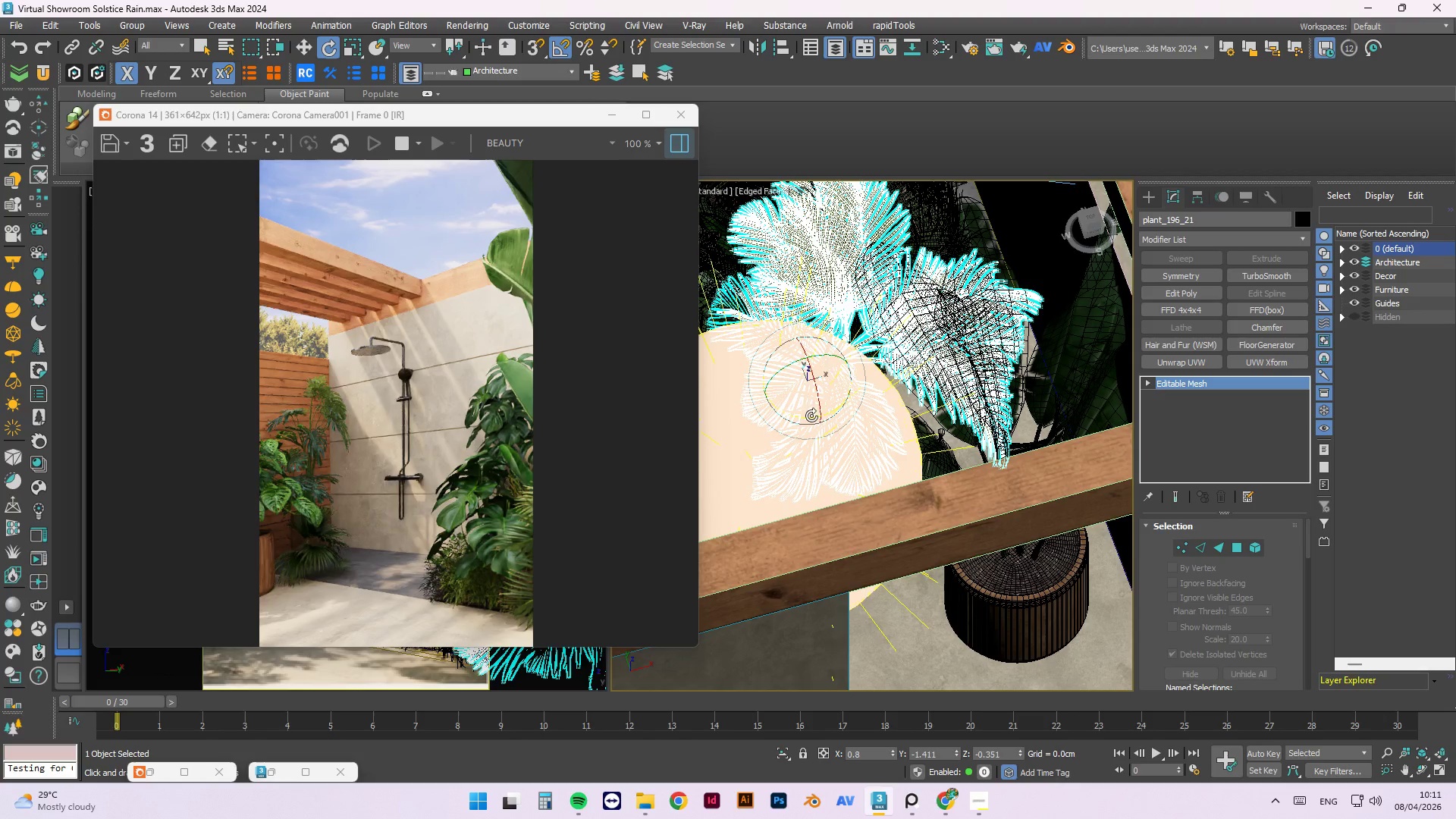 
left_click_drag(start_coordinate=[811, 417], to_coordinate=[783, 415])
 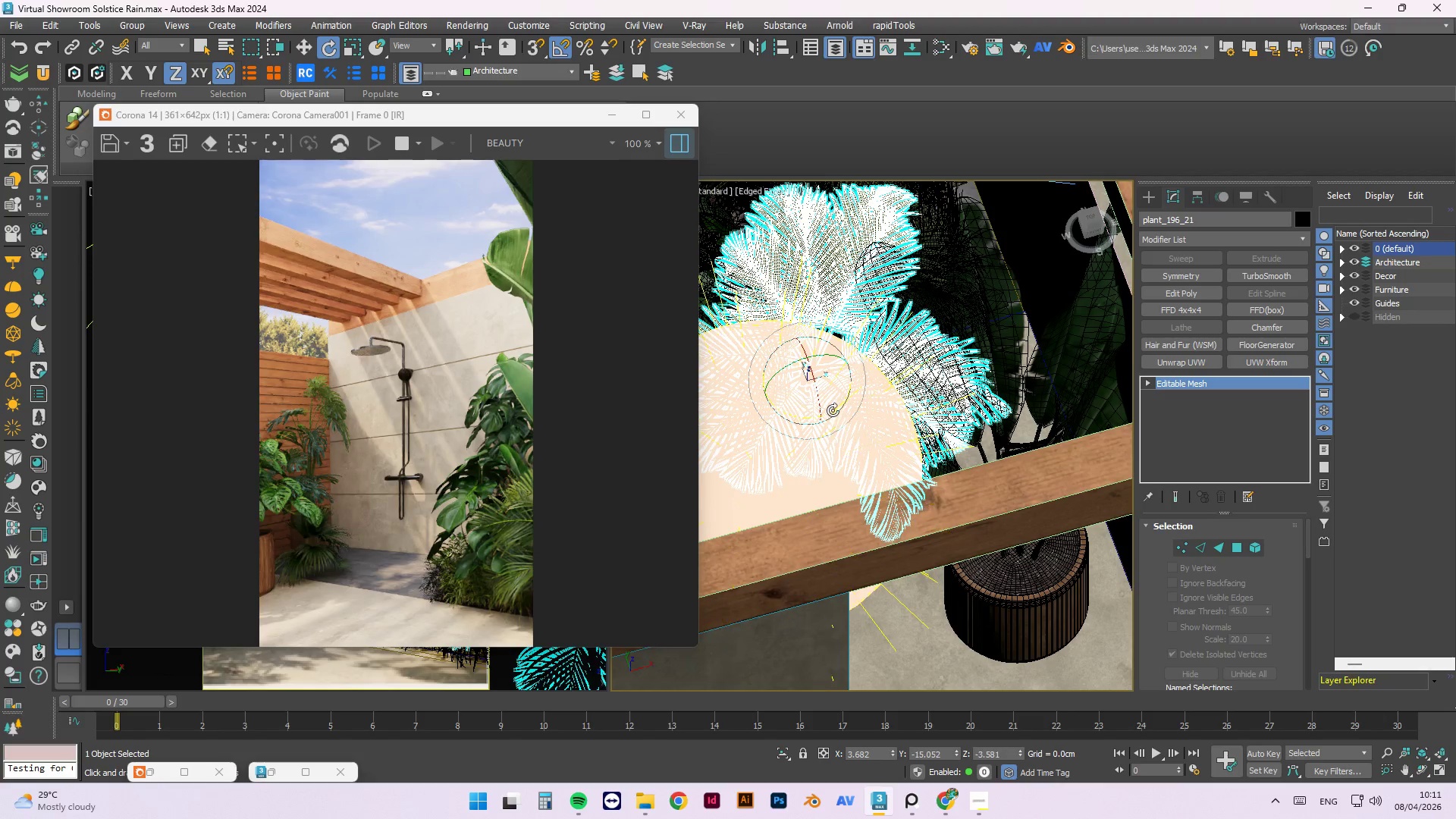 
wait(11.09)
 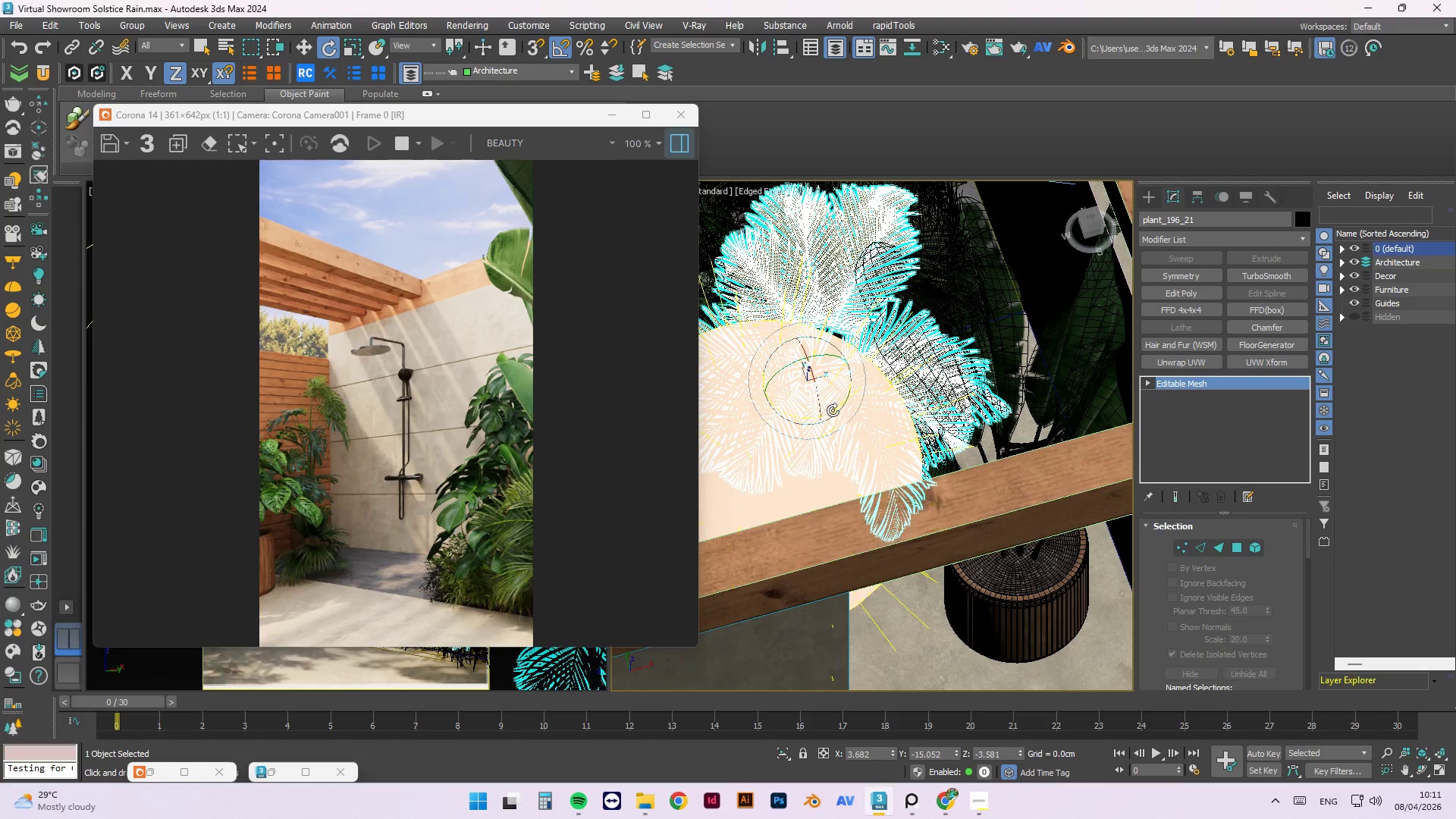 
key(W)
 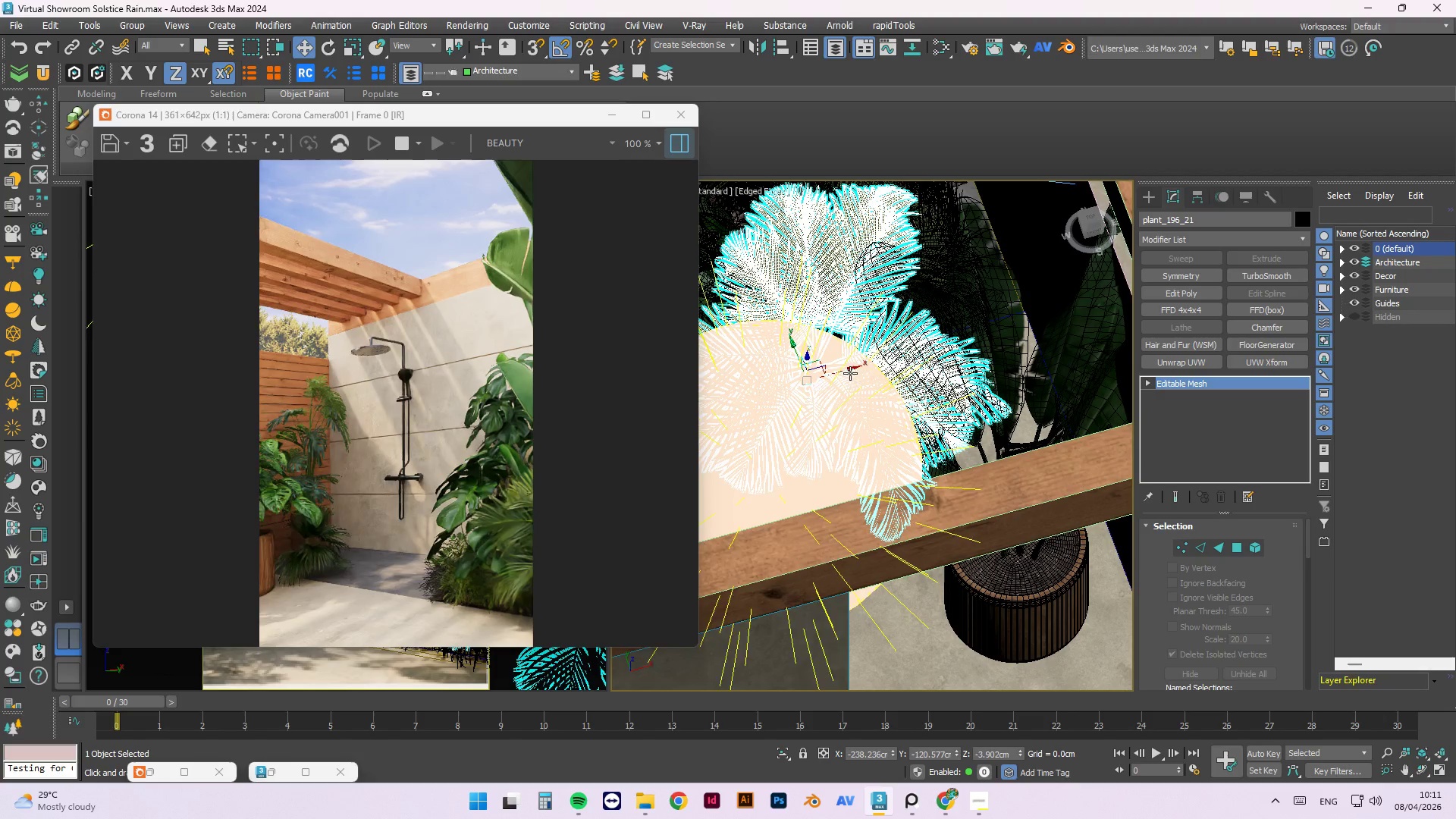 
left_click_drag(start_coordinate=[850, 370], to_coordinate=[868, 372])
 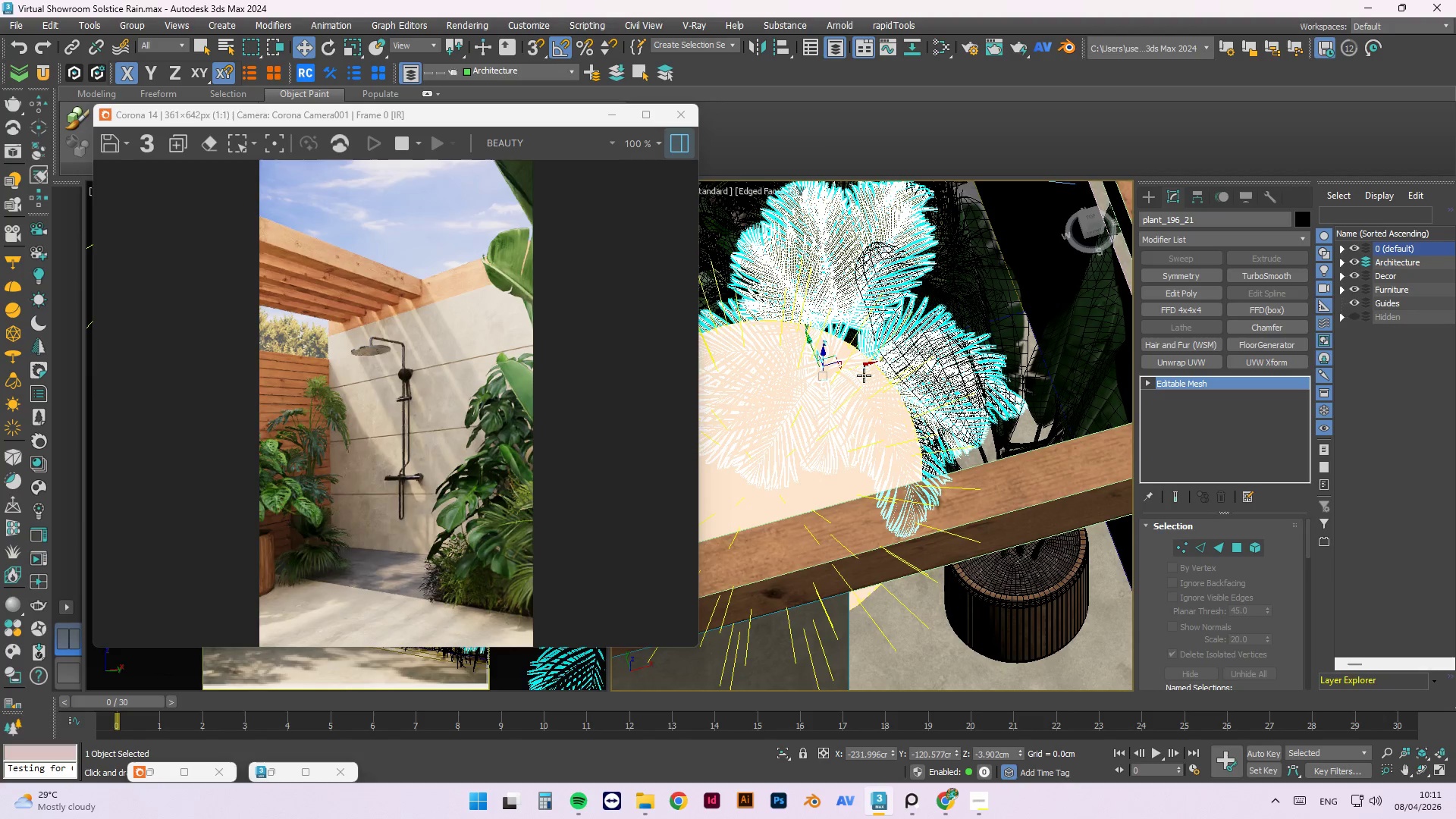 
wait(8.89)
 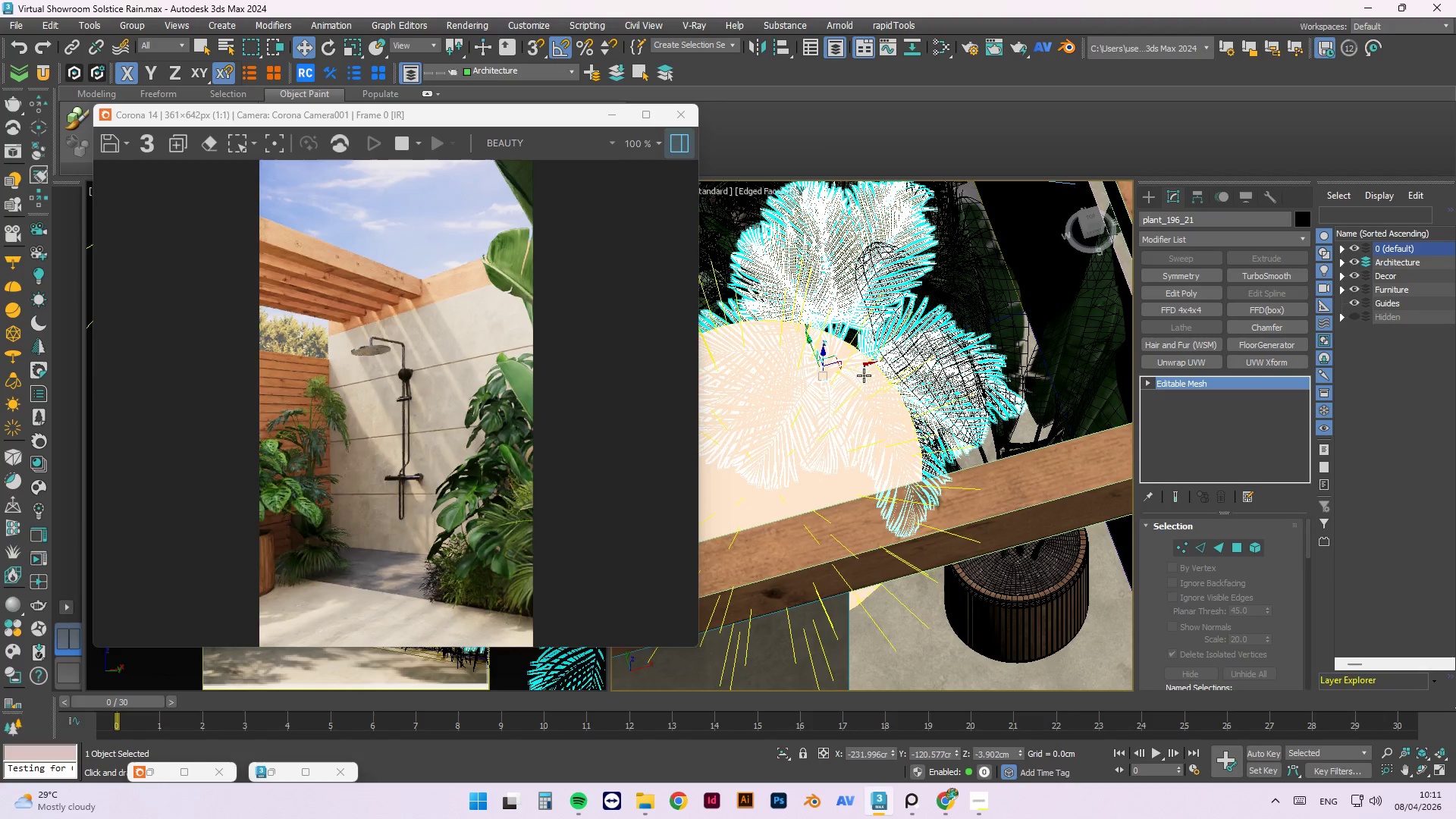 
hold_key(key=AltLeft, duration=1.26)
 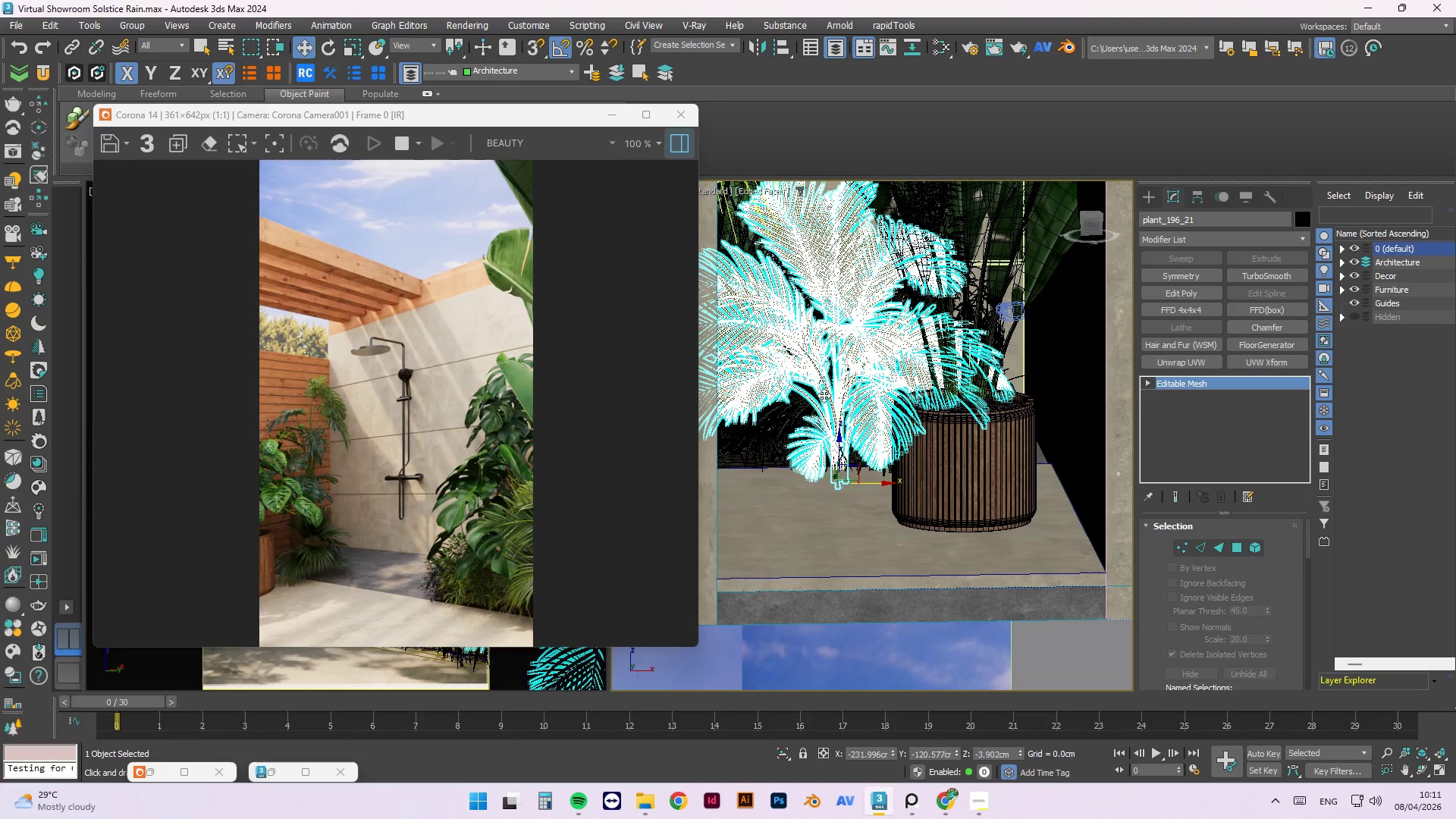 
wait(6.34)
 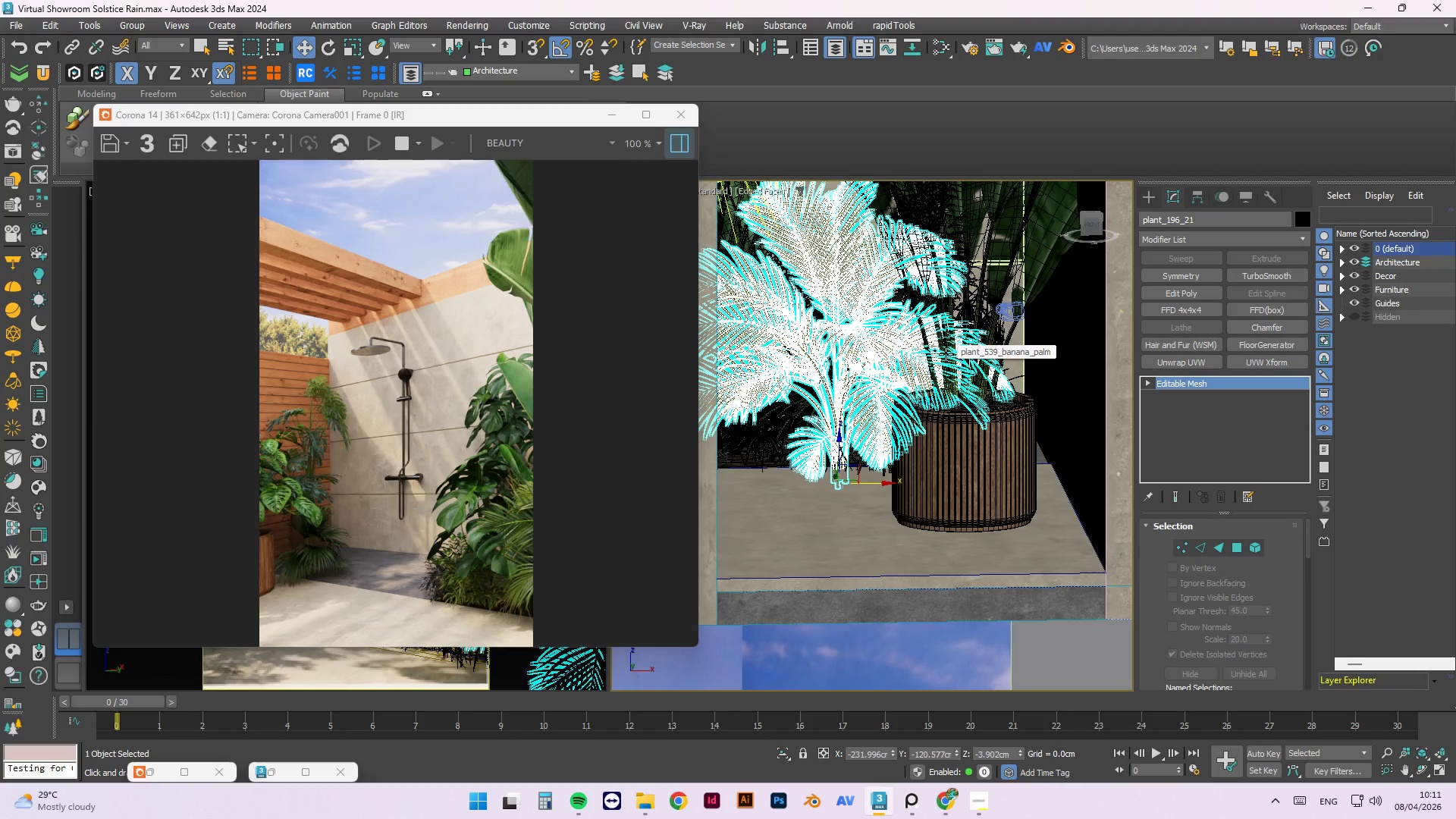 
left_click_drag(start_coordinate=[839, 440], to_coordinate=[839, 433])
 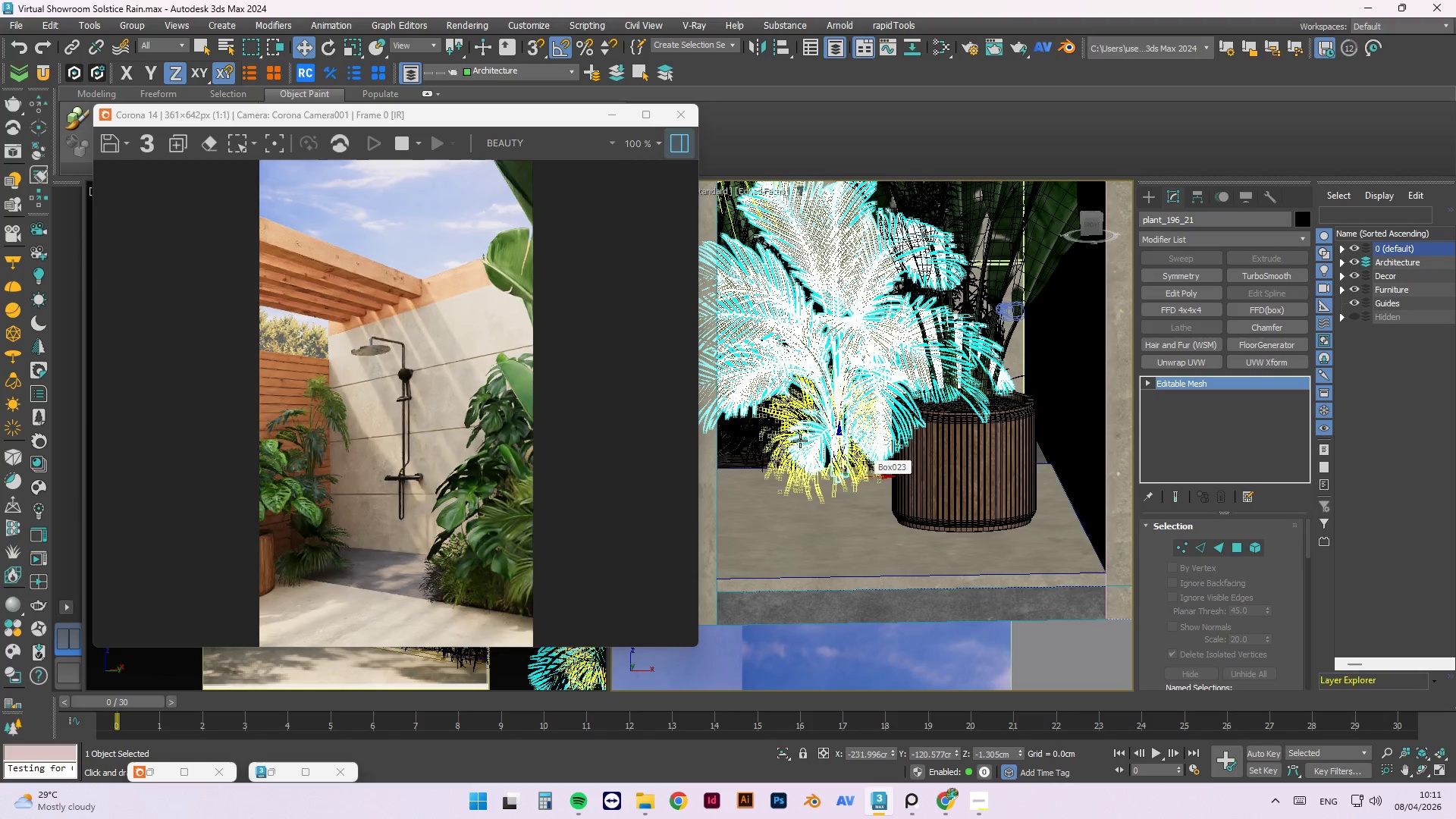 
left_click_drag(start_coordinate=[874, 475], to_coordinate=[899, 479])
 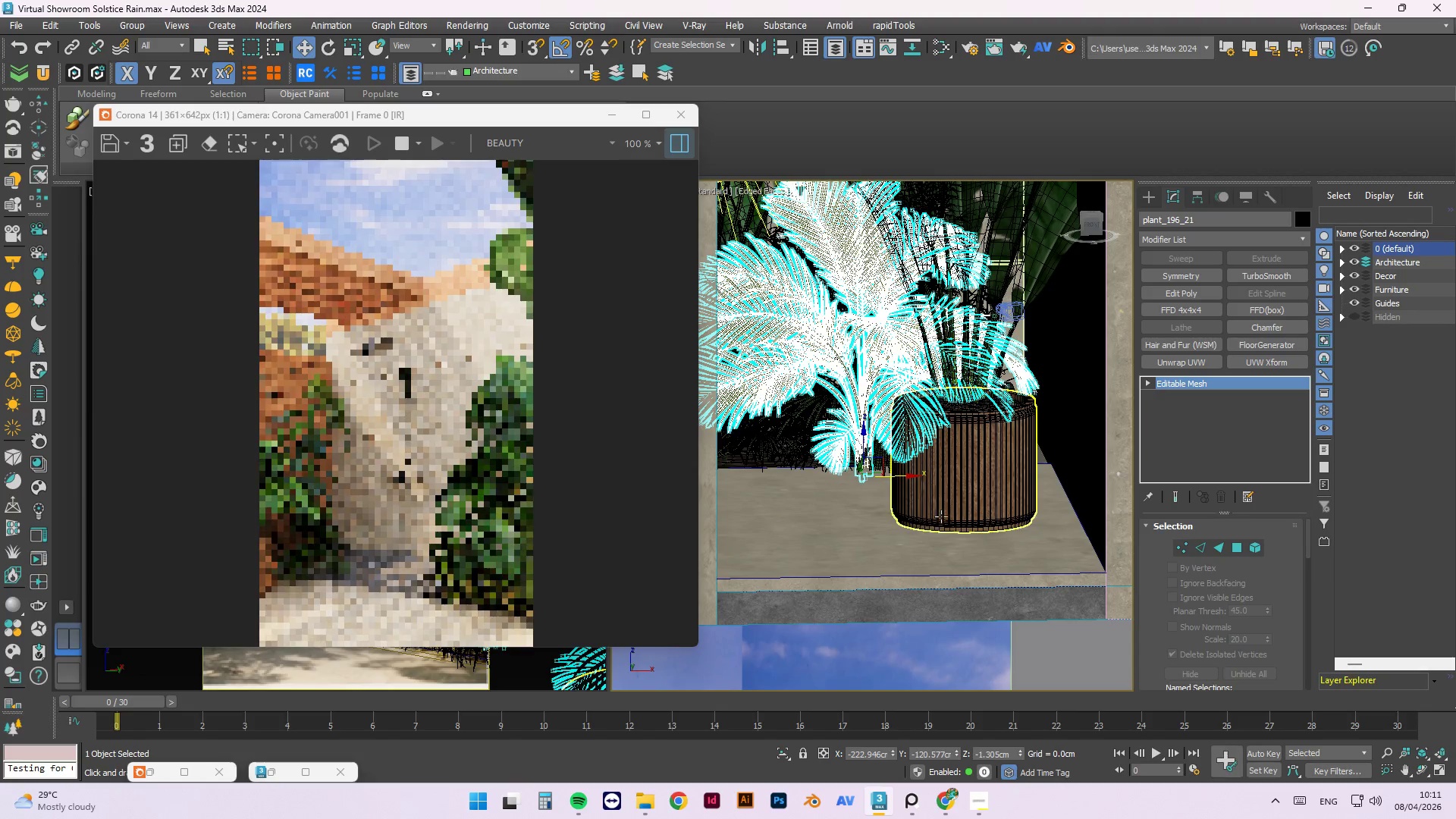 
left_click([937, 514])
 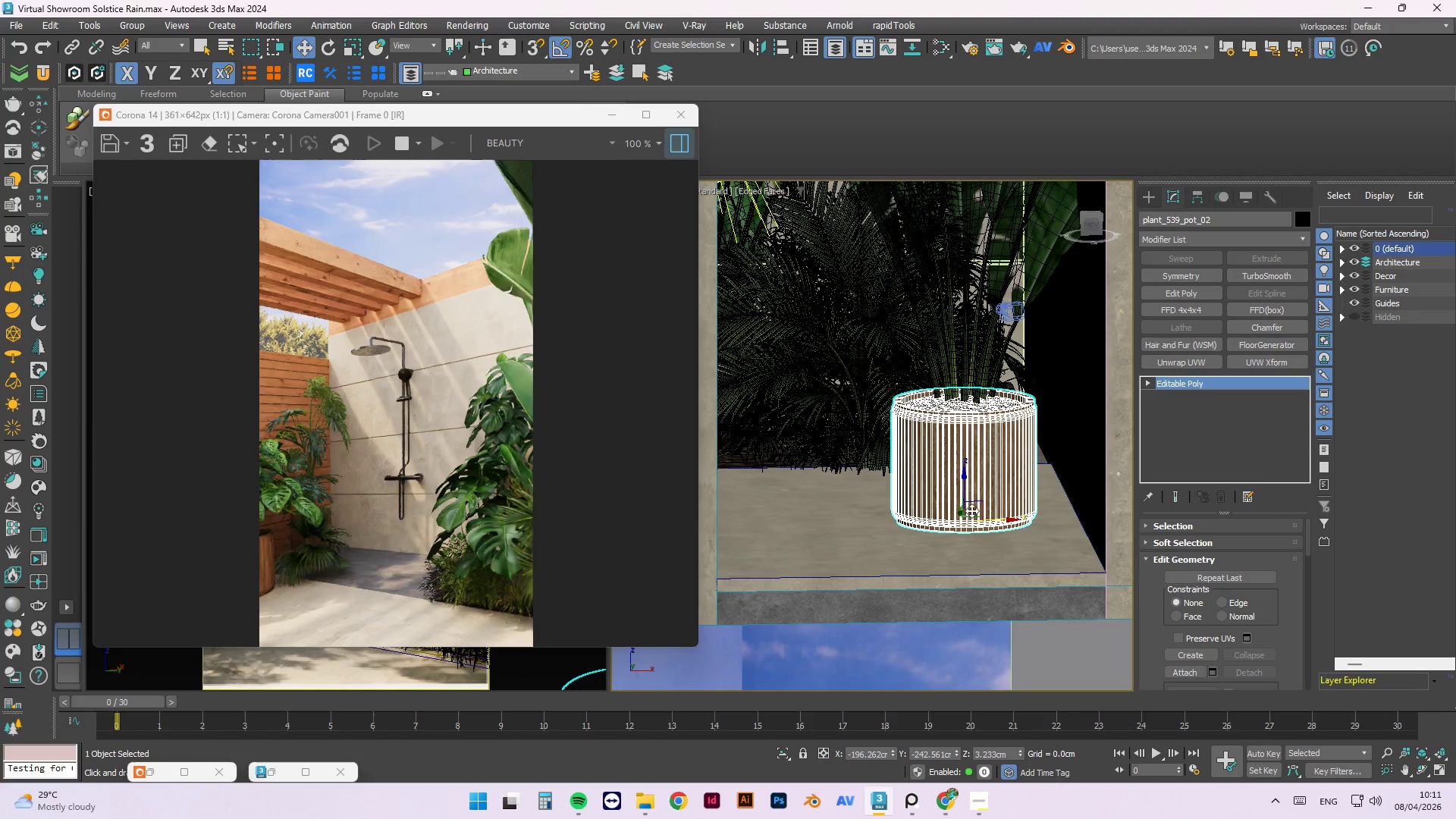 
left_click([984, 235])
 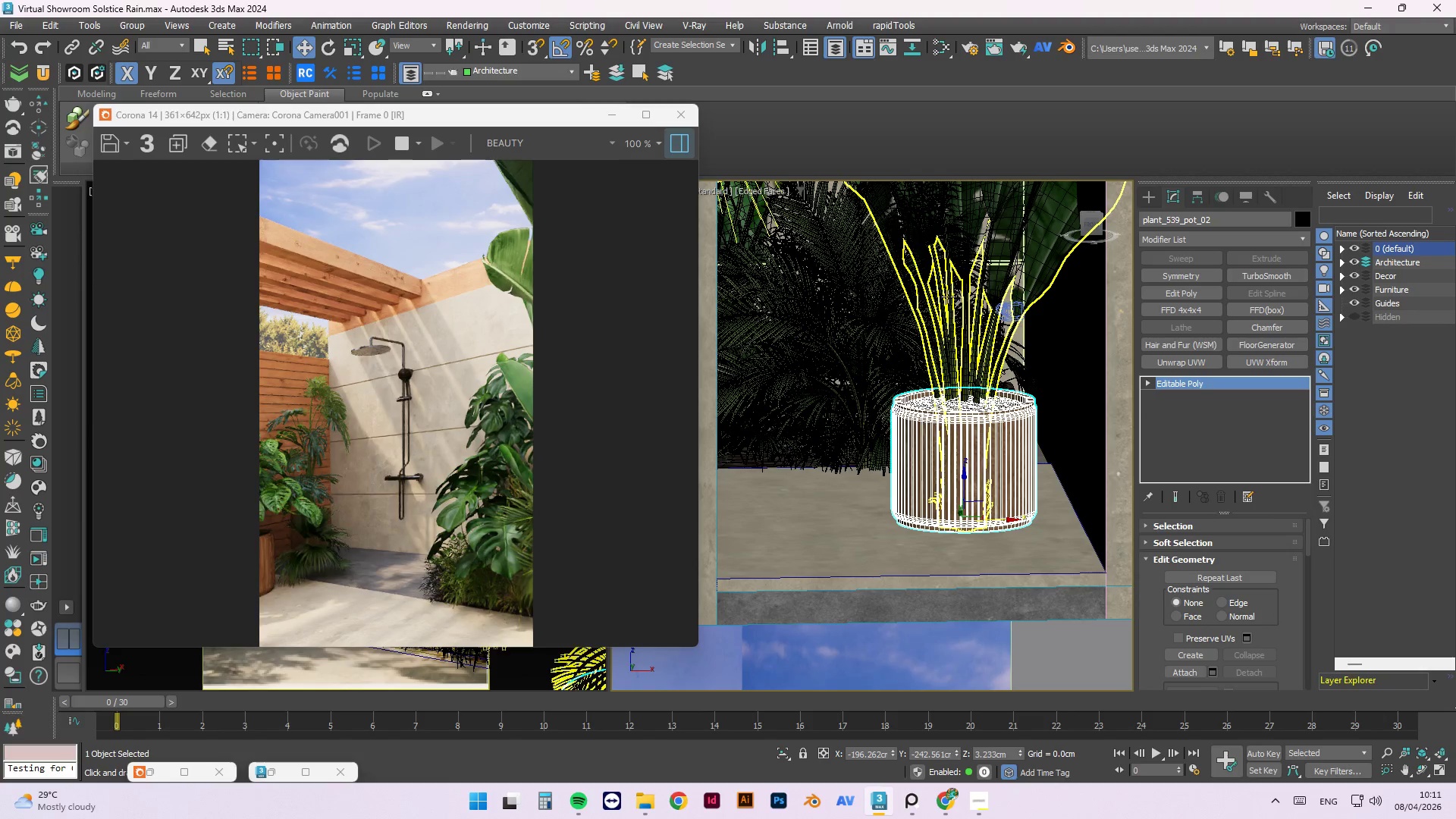 
hold_key(key=AltLeft, duration=1.52)
 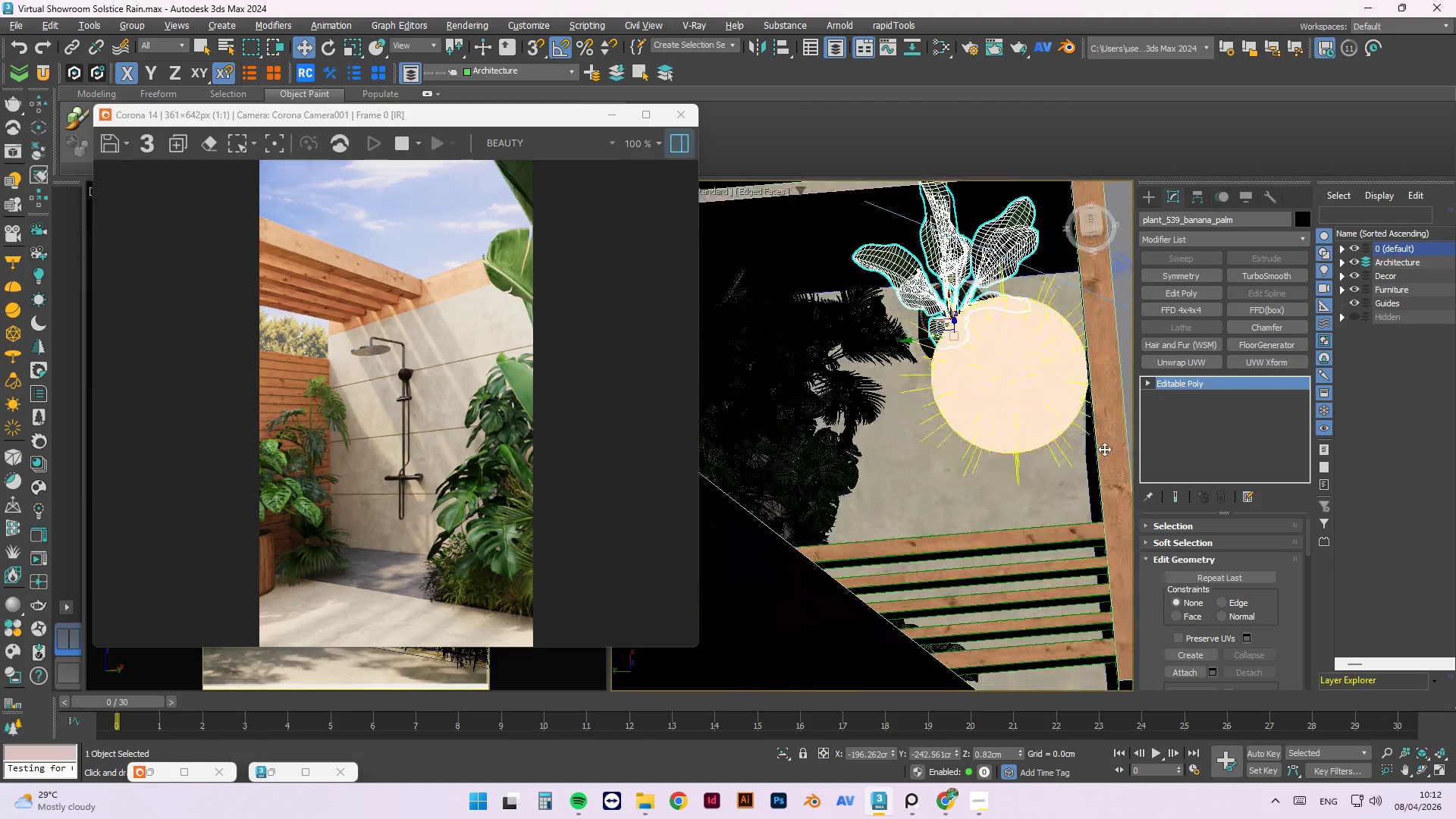 
scroll: coordinate [940, 326], scroll_direction: down, amount: 2.0
 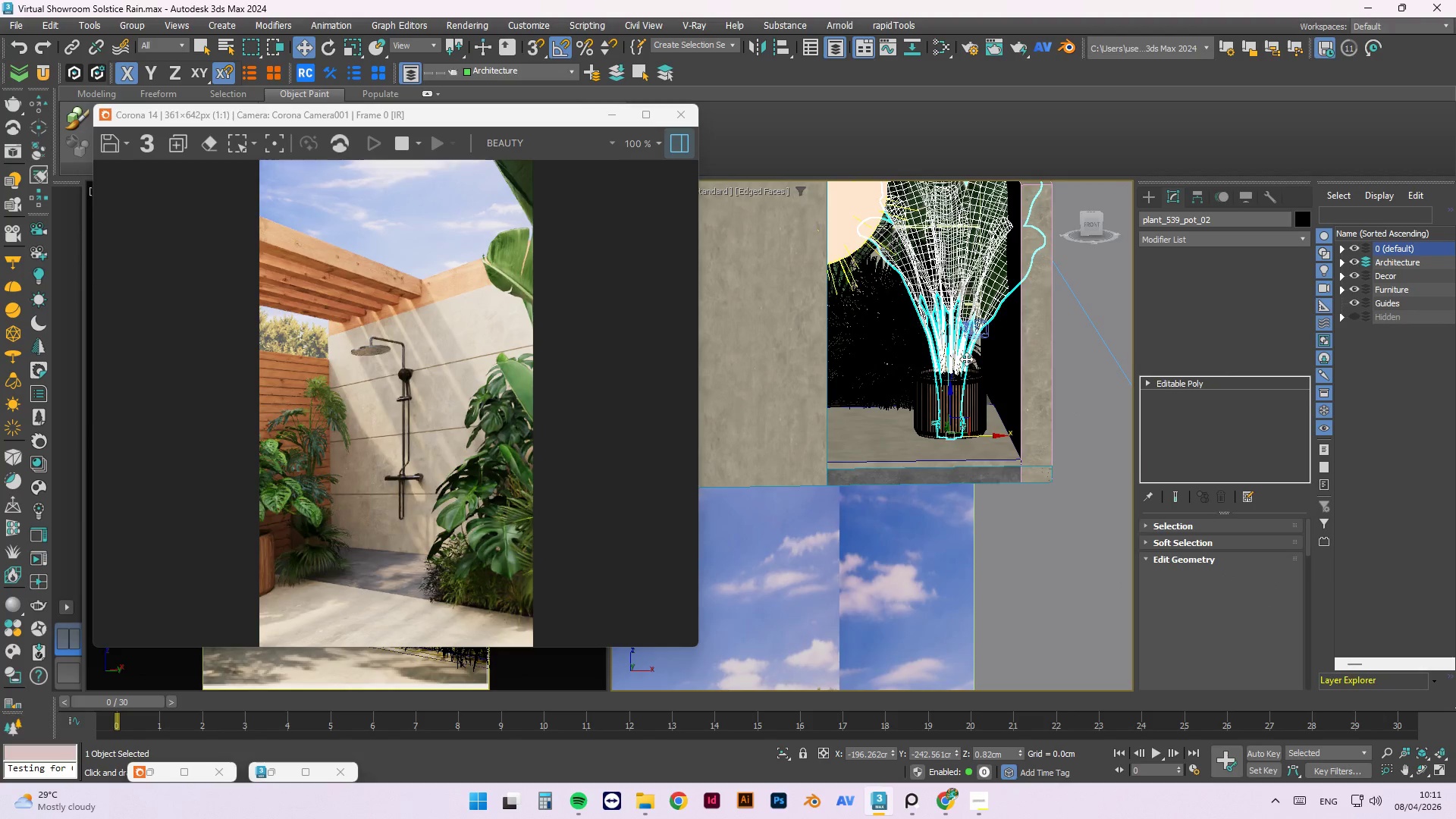 
hold_key(key=AltLeft, duration=0.98)
 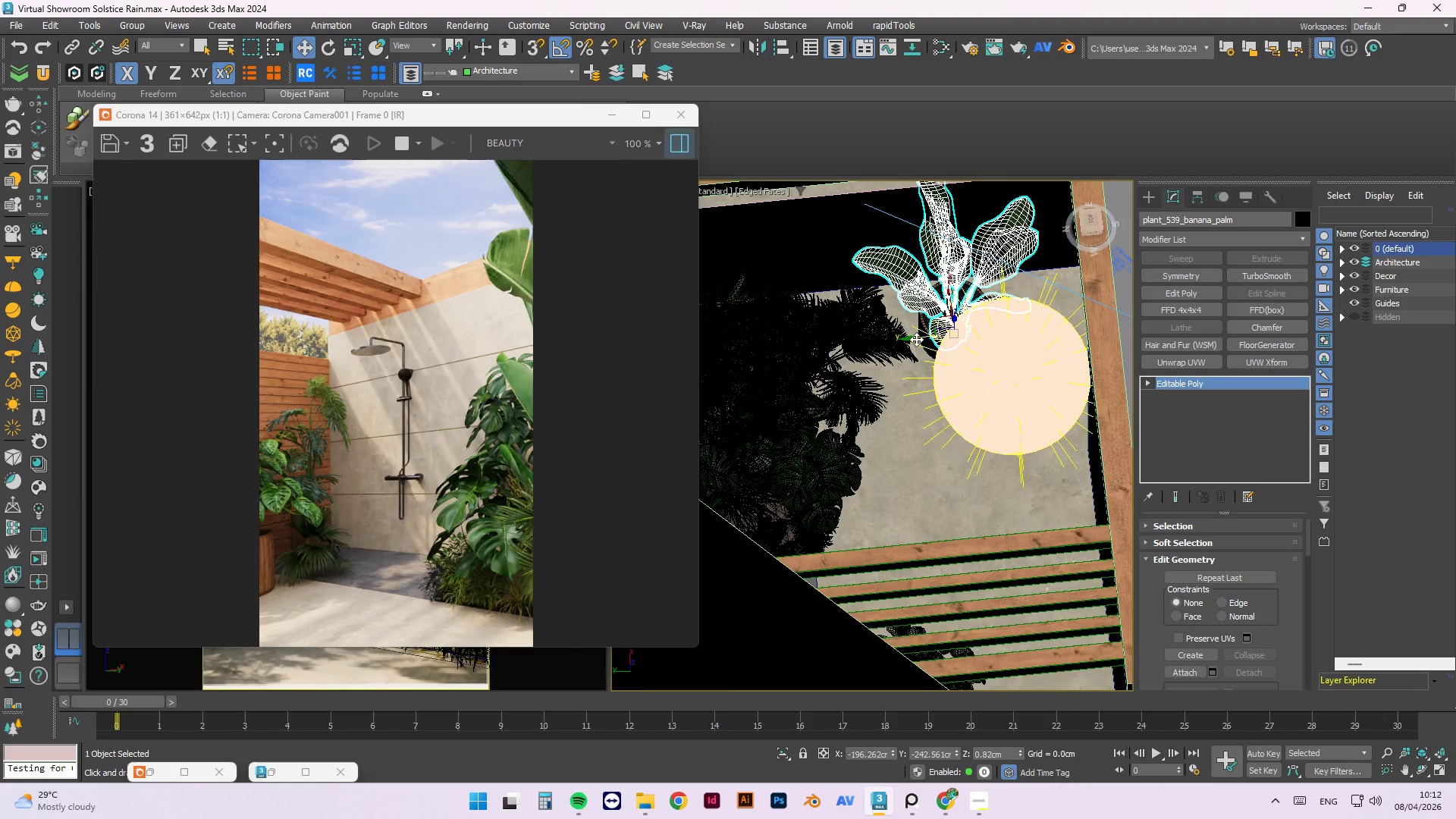 
left_click_drag(start_coordinate=[916, 339], to_coordinate=[857, 347])
 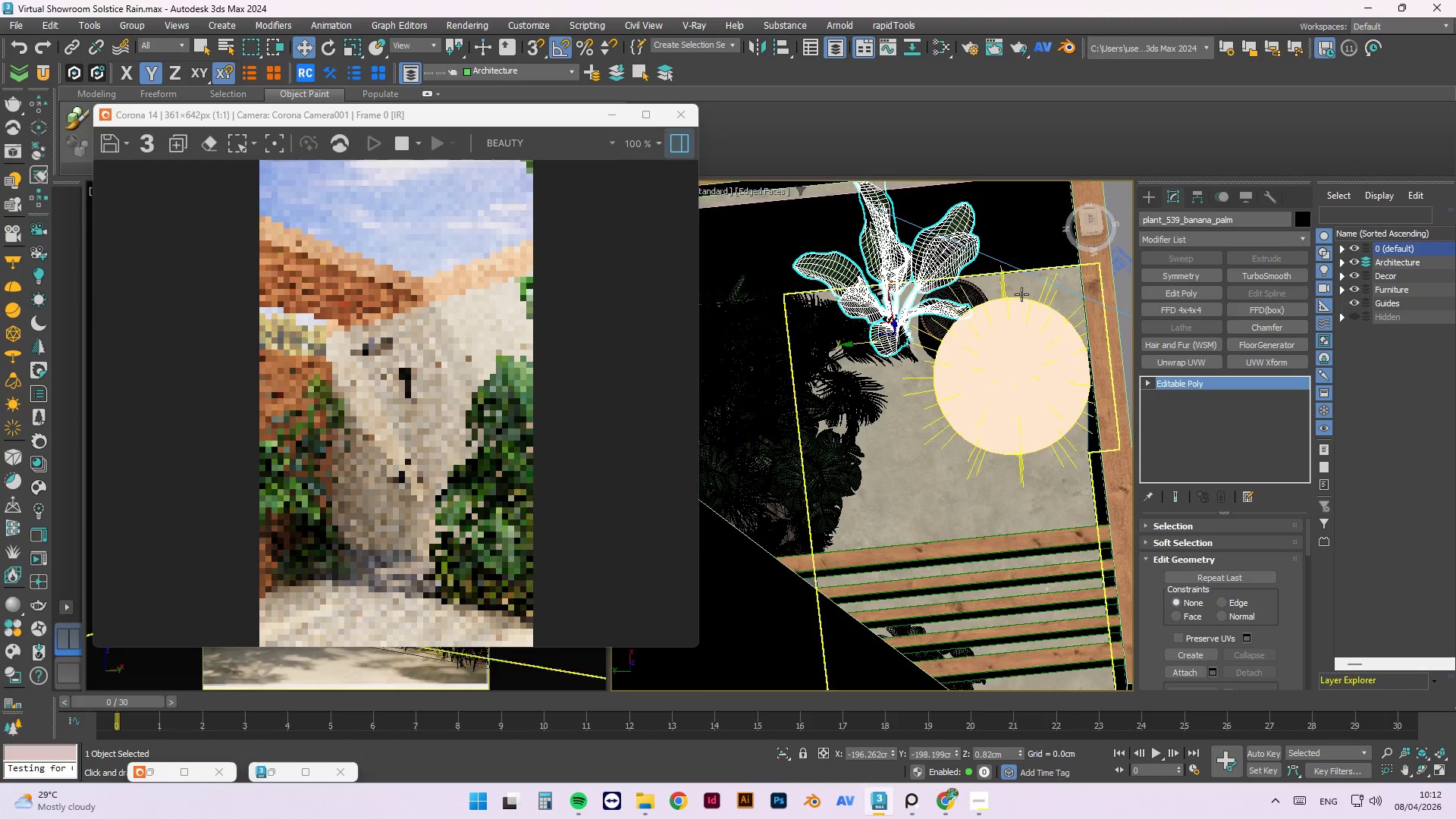 
hold_key(key=AltLeft, duration=1.36)
 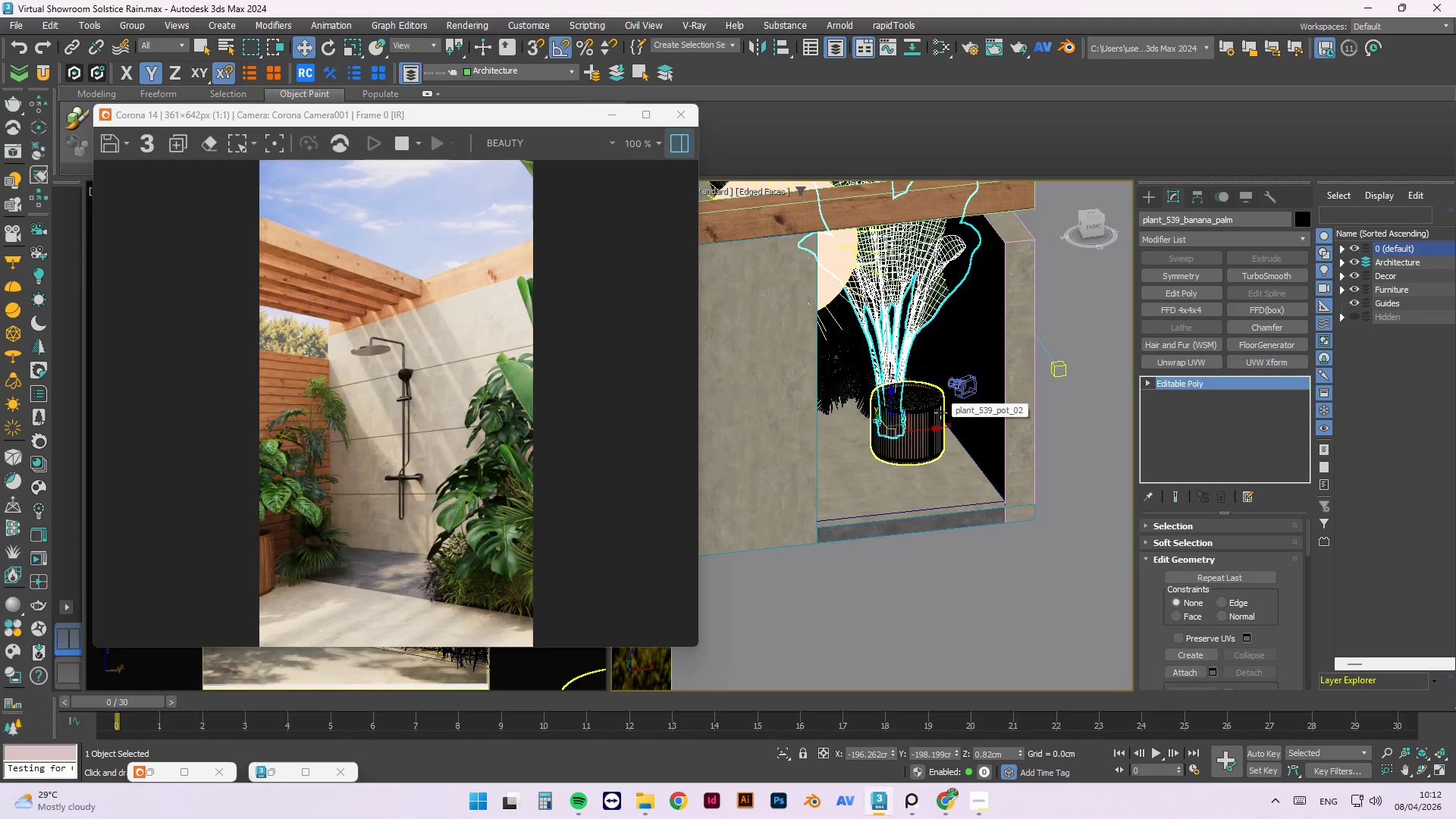 
wait(14.58)
 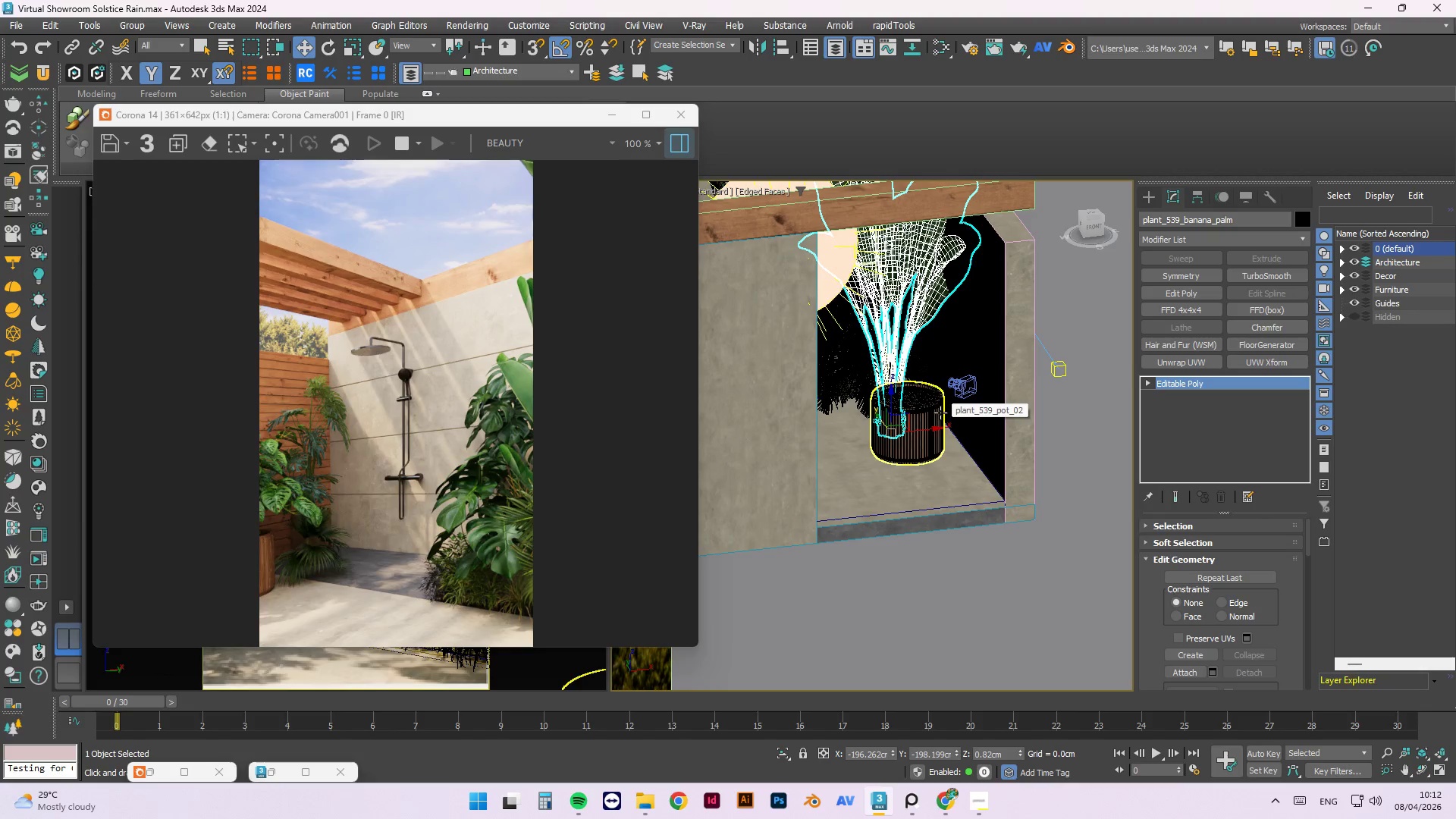 
left_click_drag(start_coordinate=[924, 431], to_coordinate=[899, 432])
 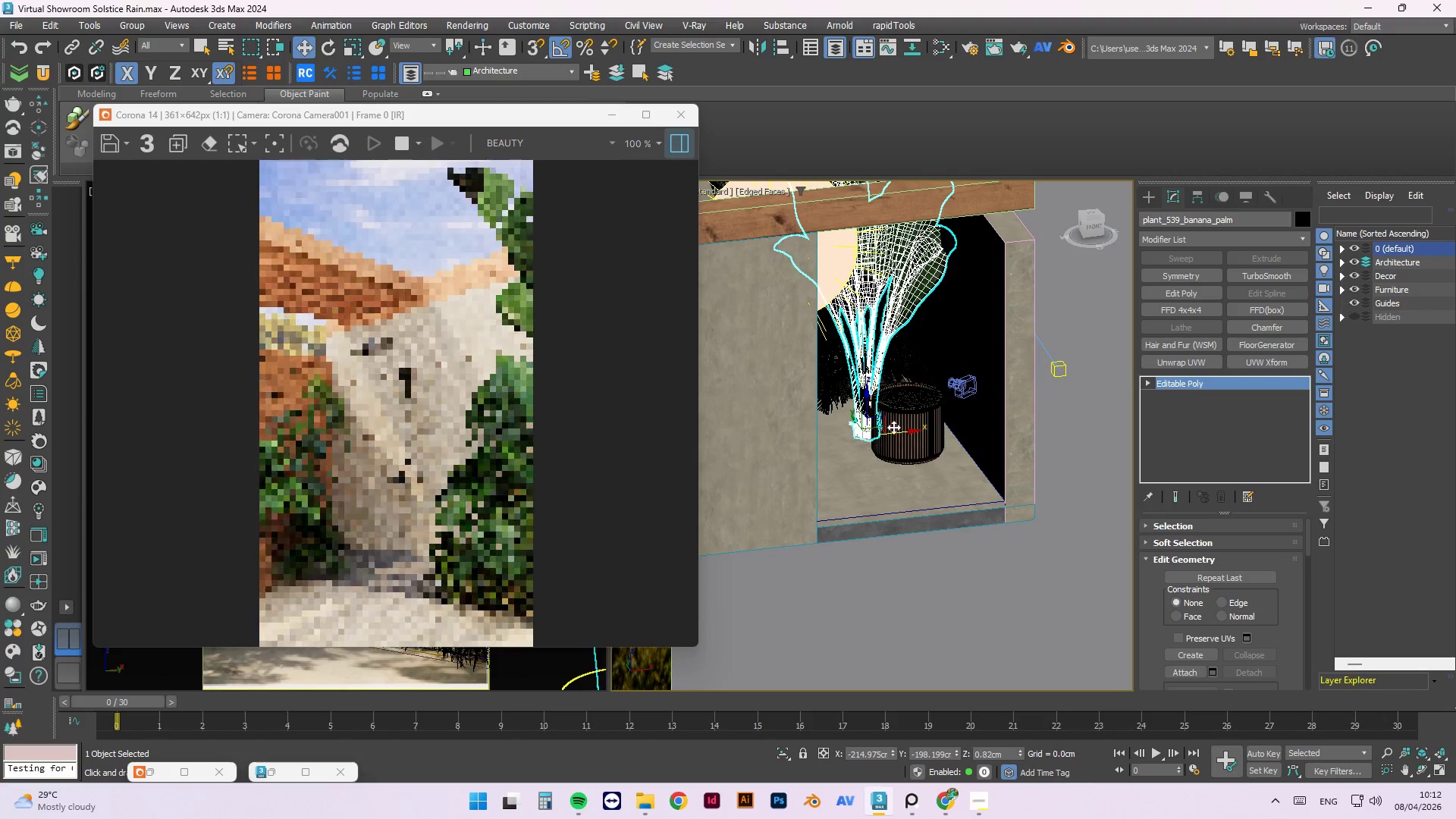 
hold_key(key=AltLeft, duration=0.89)
 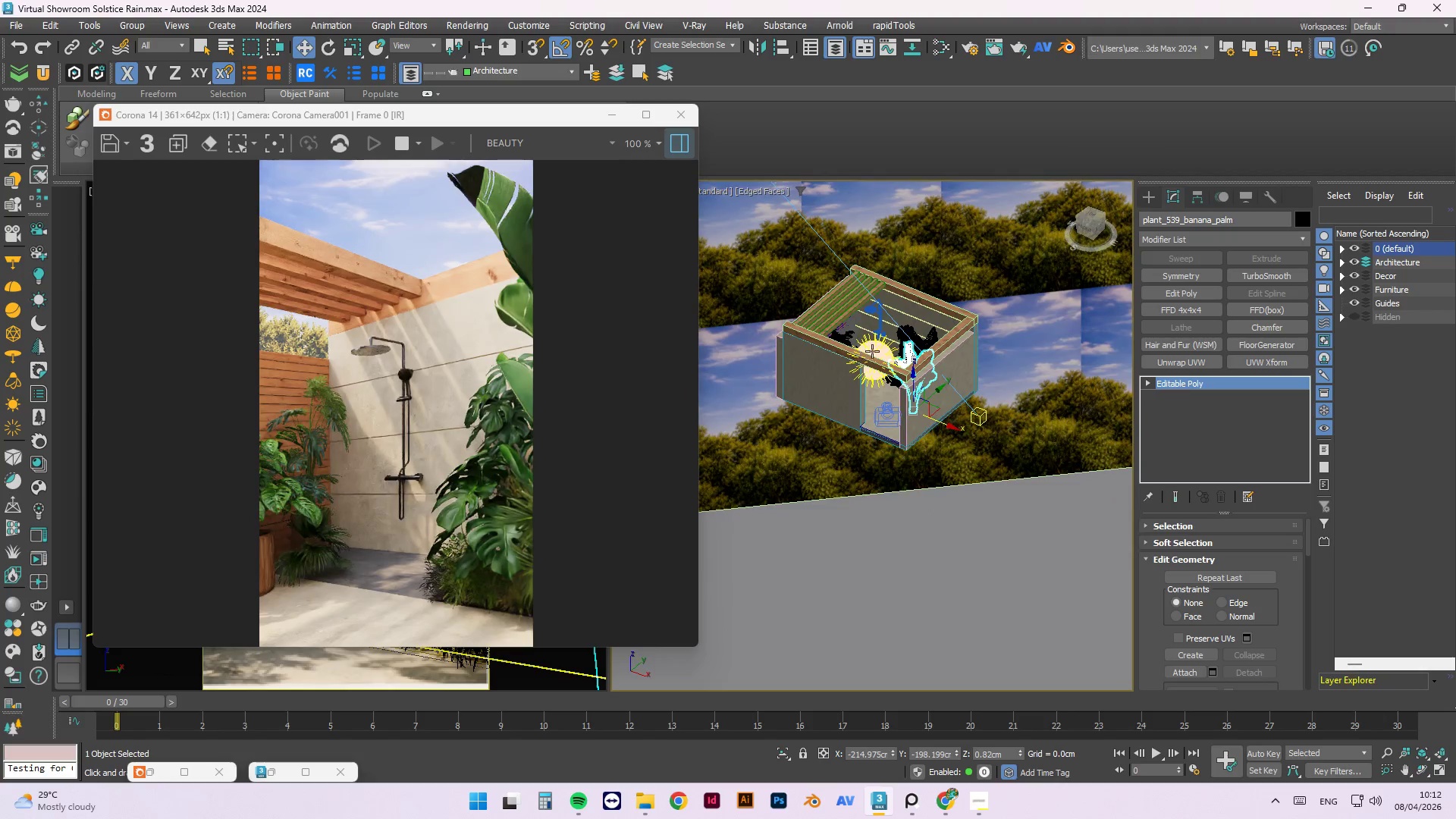 
scroll: coordinate [932, 416], scroll_direction: down, amount: 4.0
 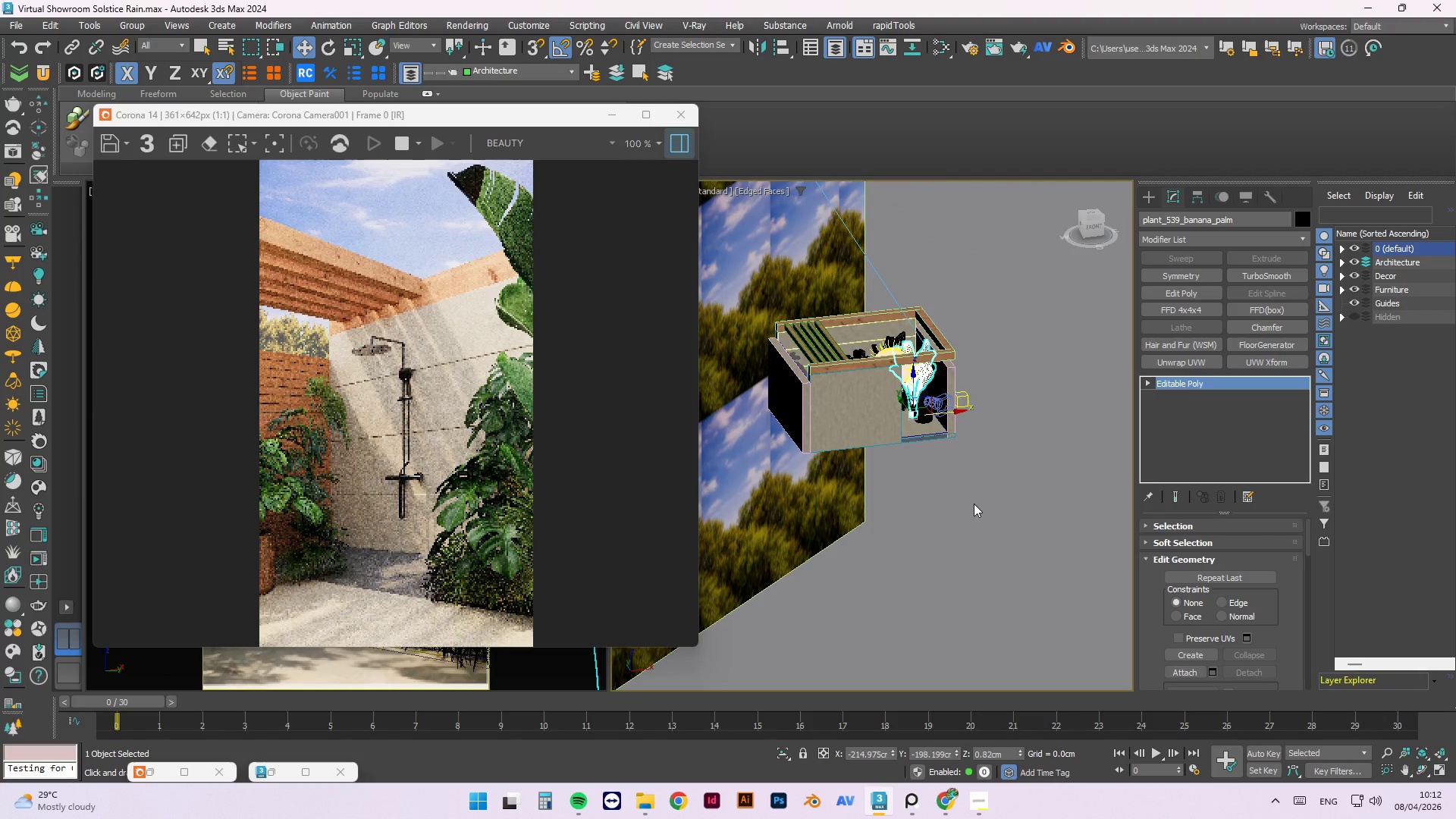 
left_click([873, 351])
 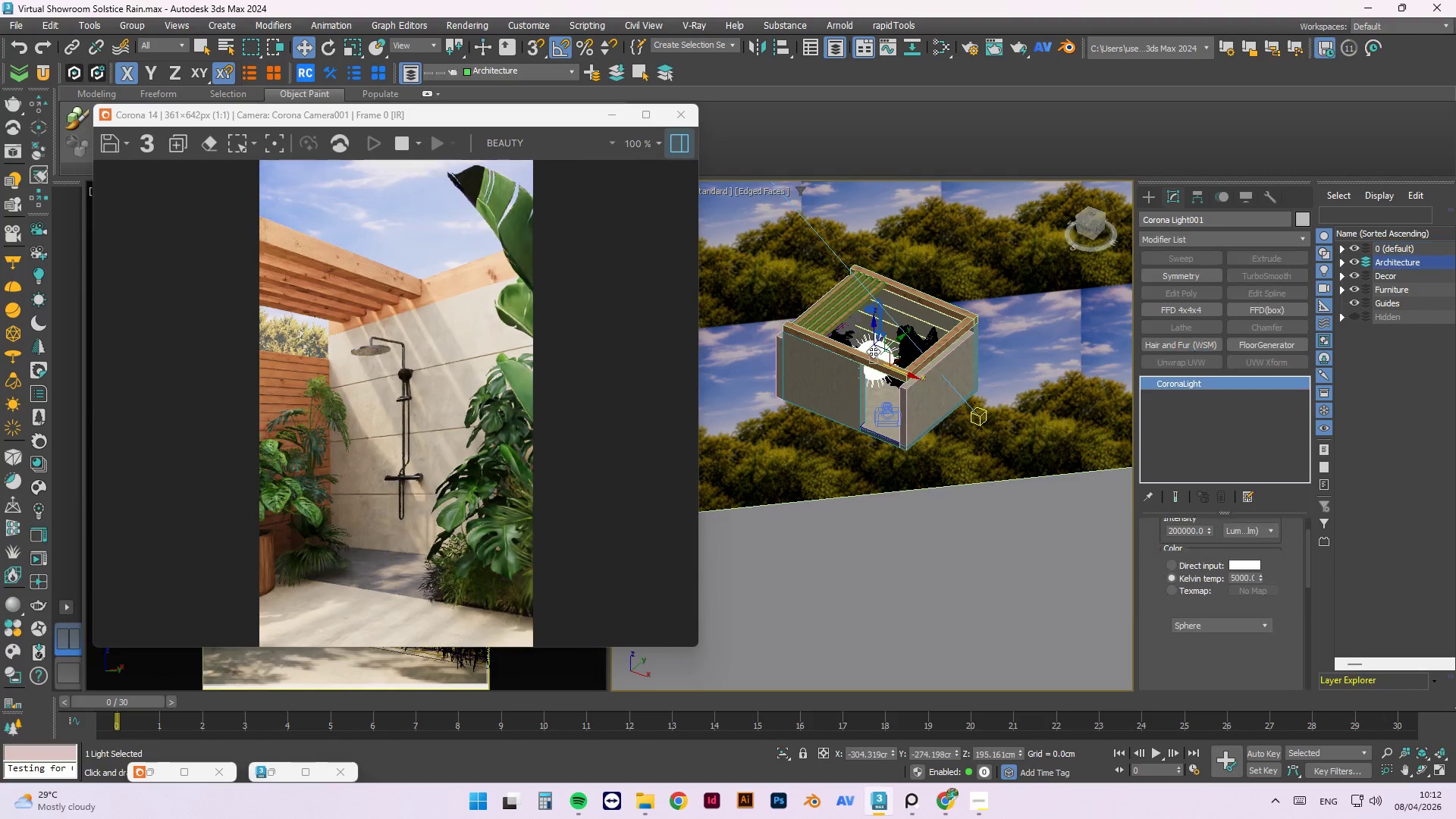 
scroll: coordinate [873, 351], scroll_direction: up, amount: 3.0
 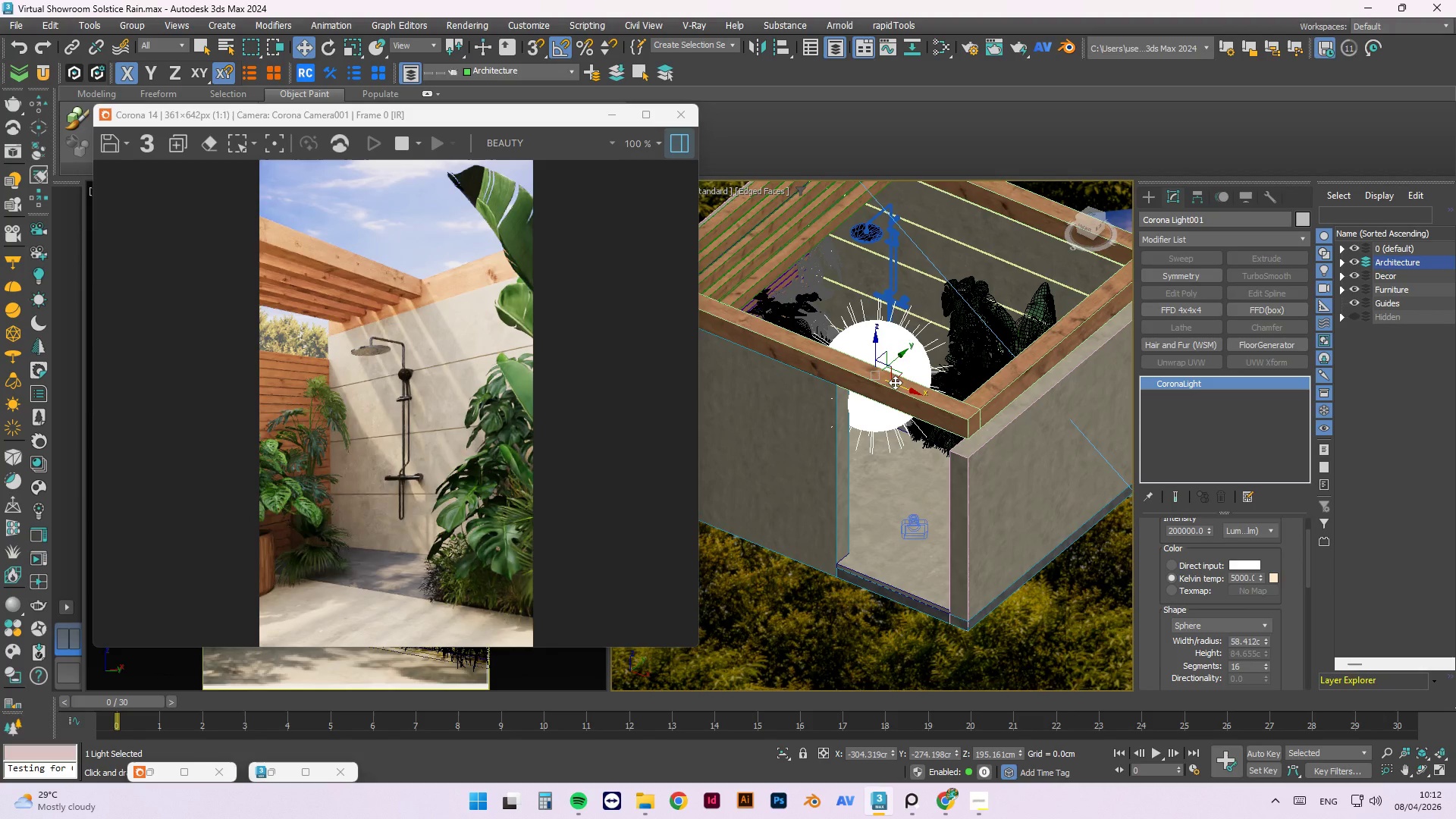 
left_click_drag(start_coordinate=[898, 386], to_coordinate=[874, 372])
 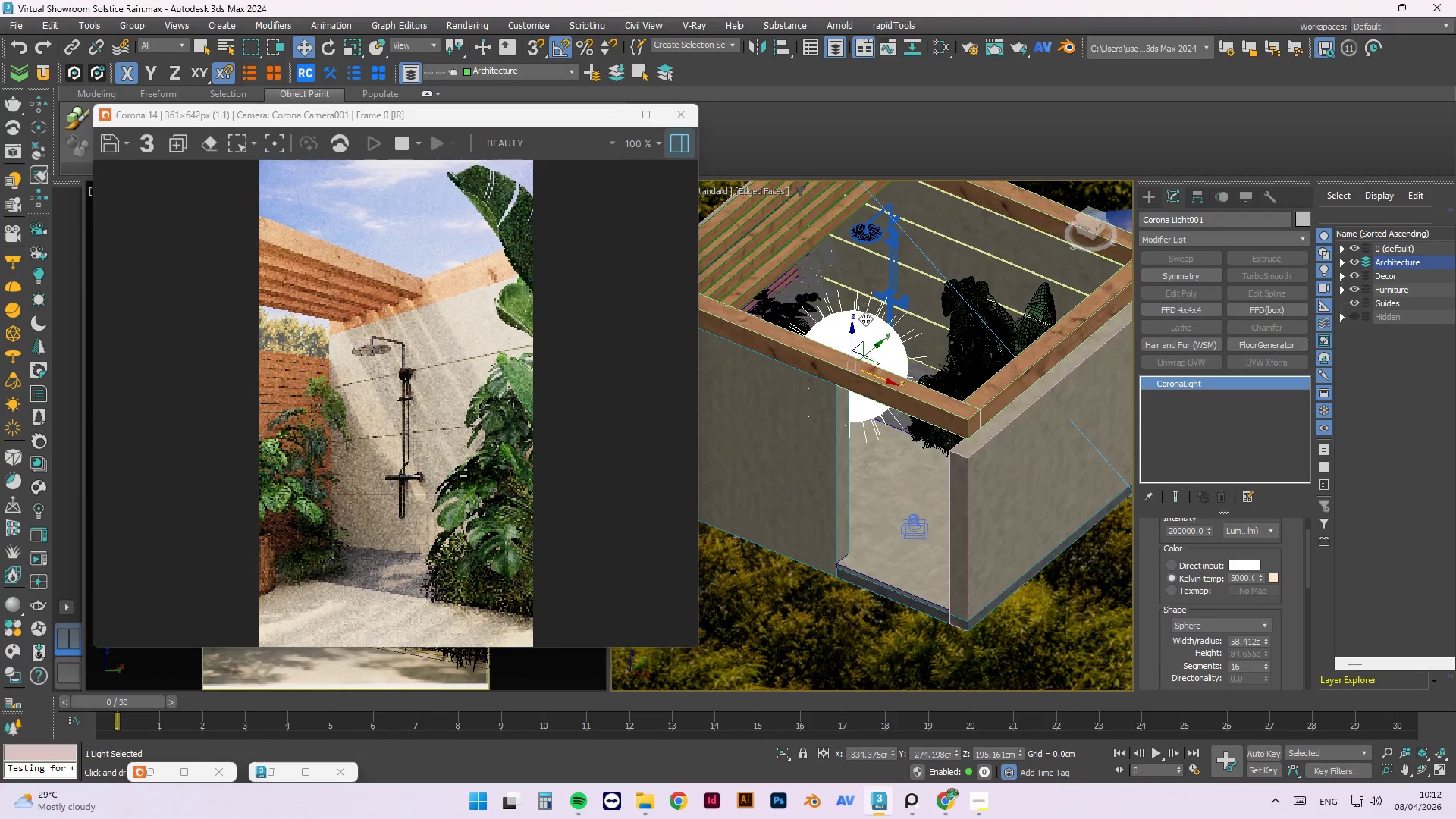 
left_click_drag(start_coordinate=[852, 338], to_coordinate=[849, 280])
 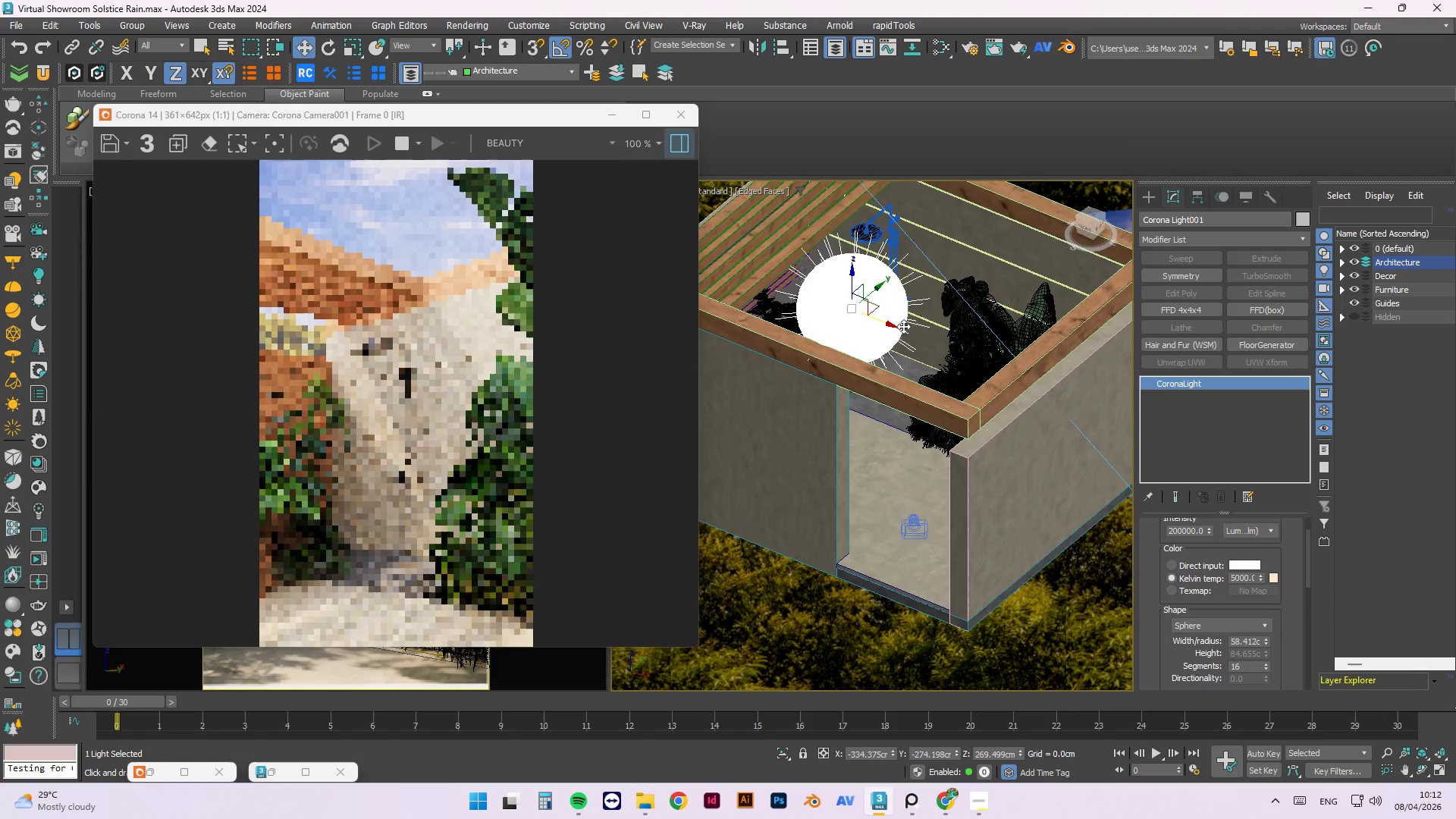 
hold_key(key=AltLeft, duration=1.5)
 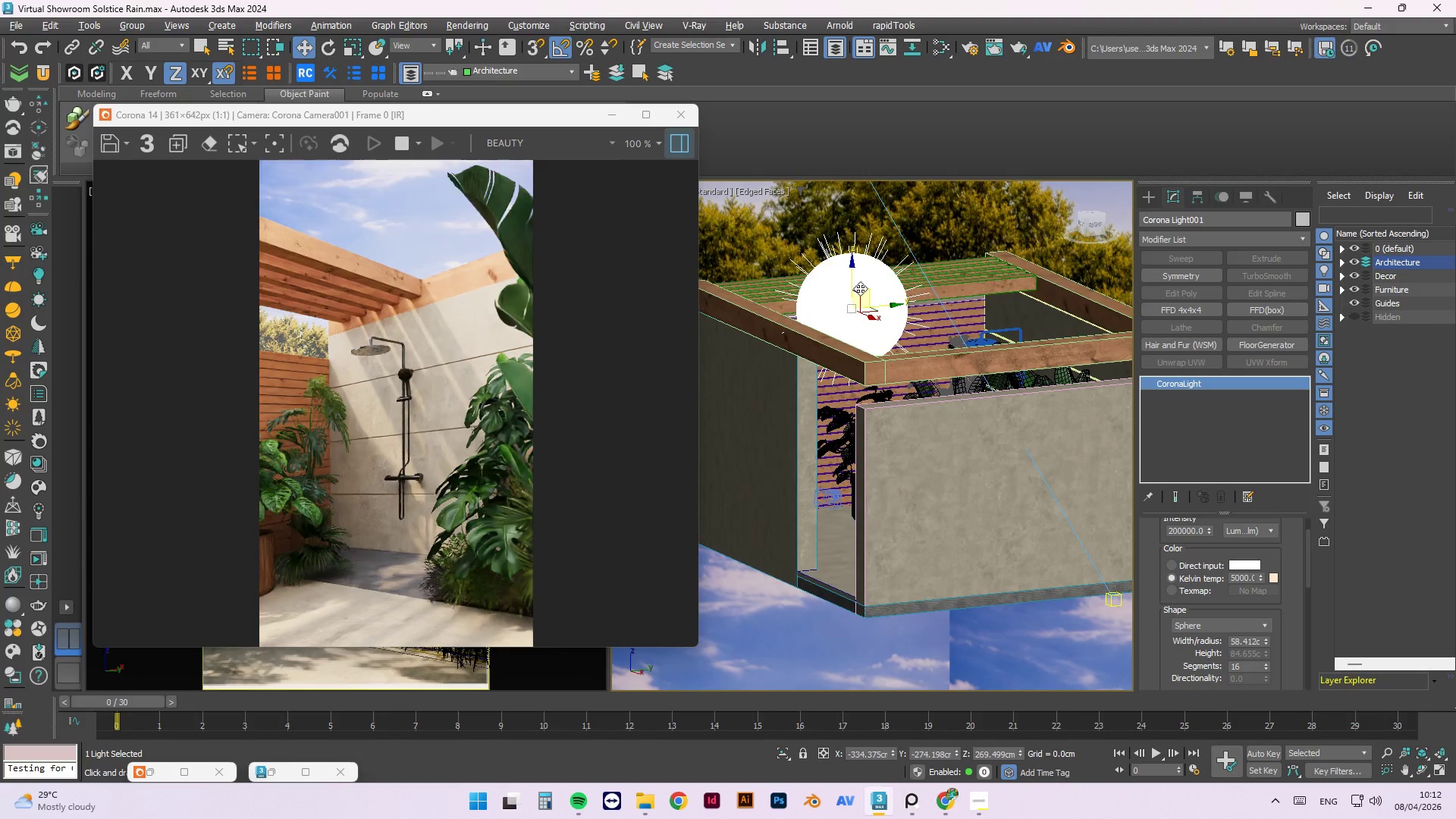 
hold_key(key=AltLeft, duration=0.56)
 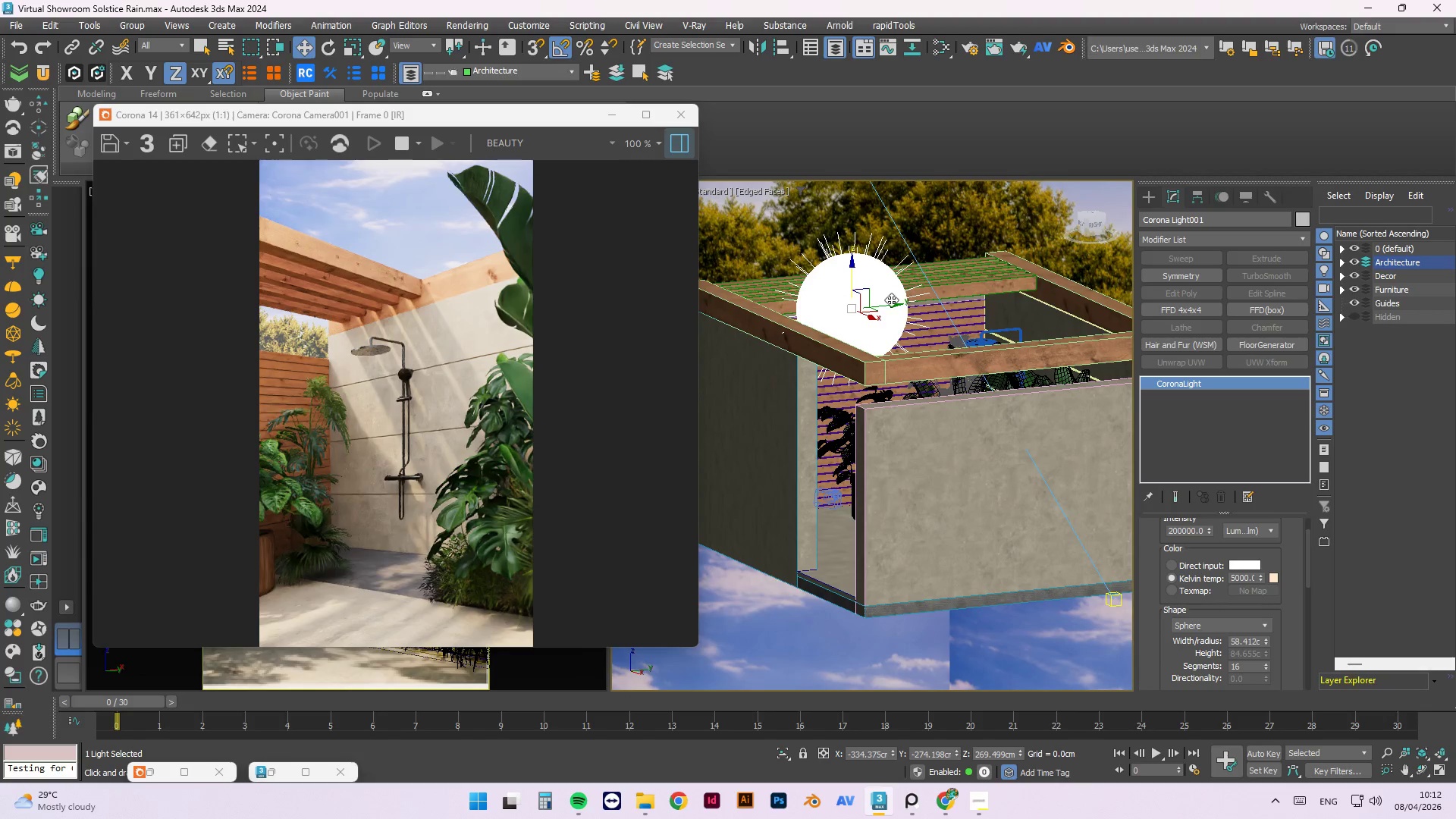 
left_click_drag(start_coordinate=[892, 304], to_coordinate=[912, 303])
 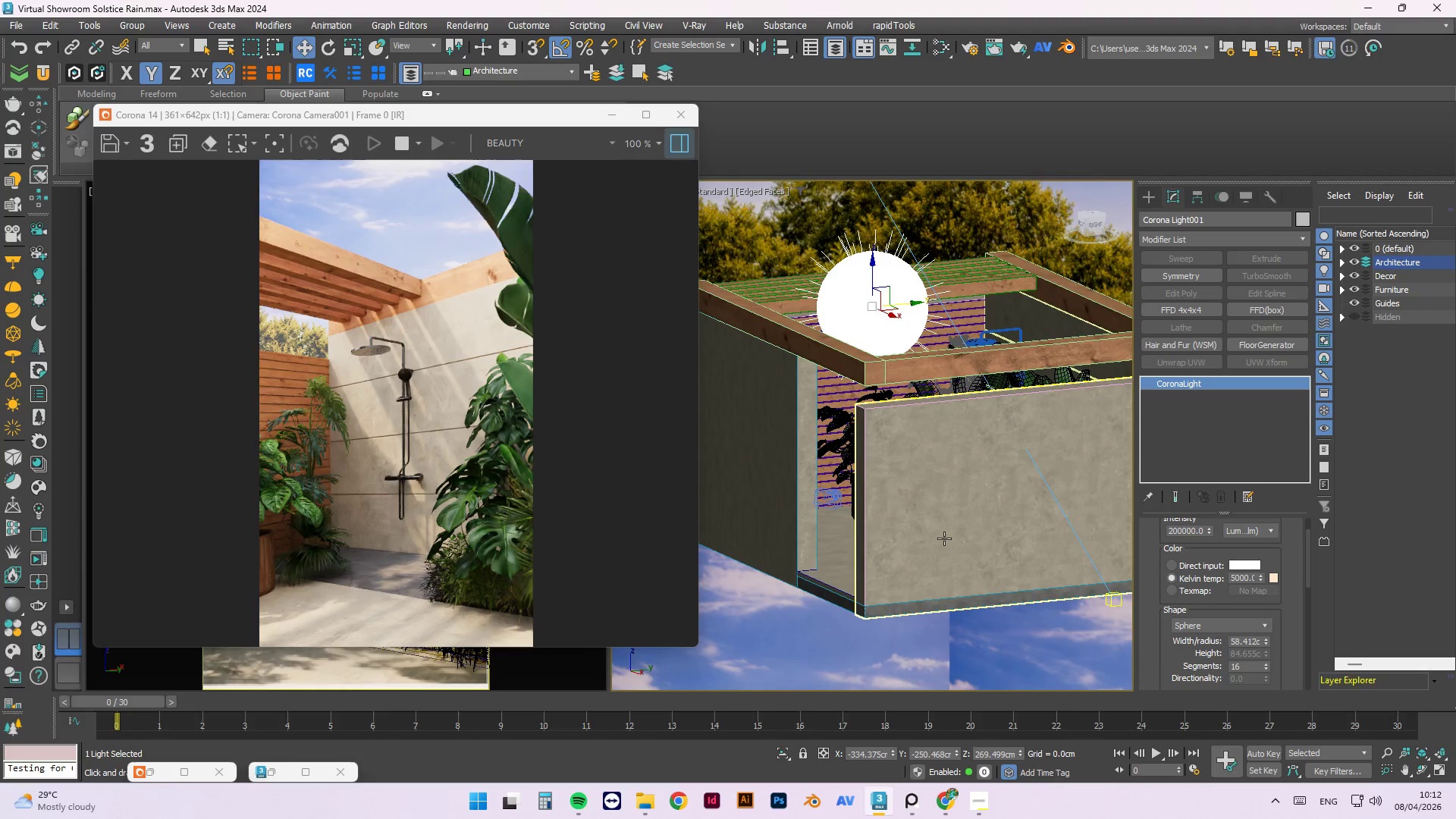 
wait(5.72)
 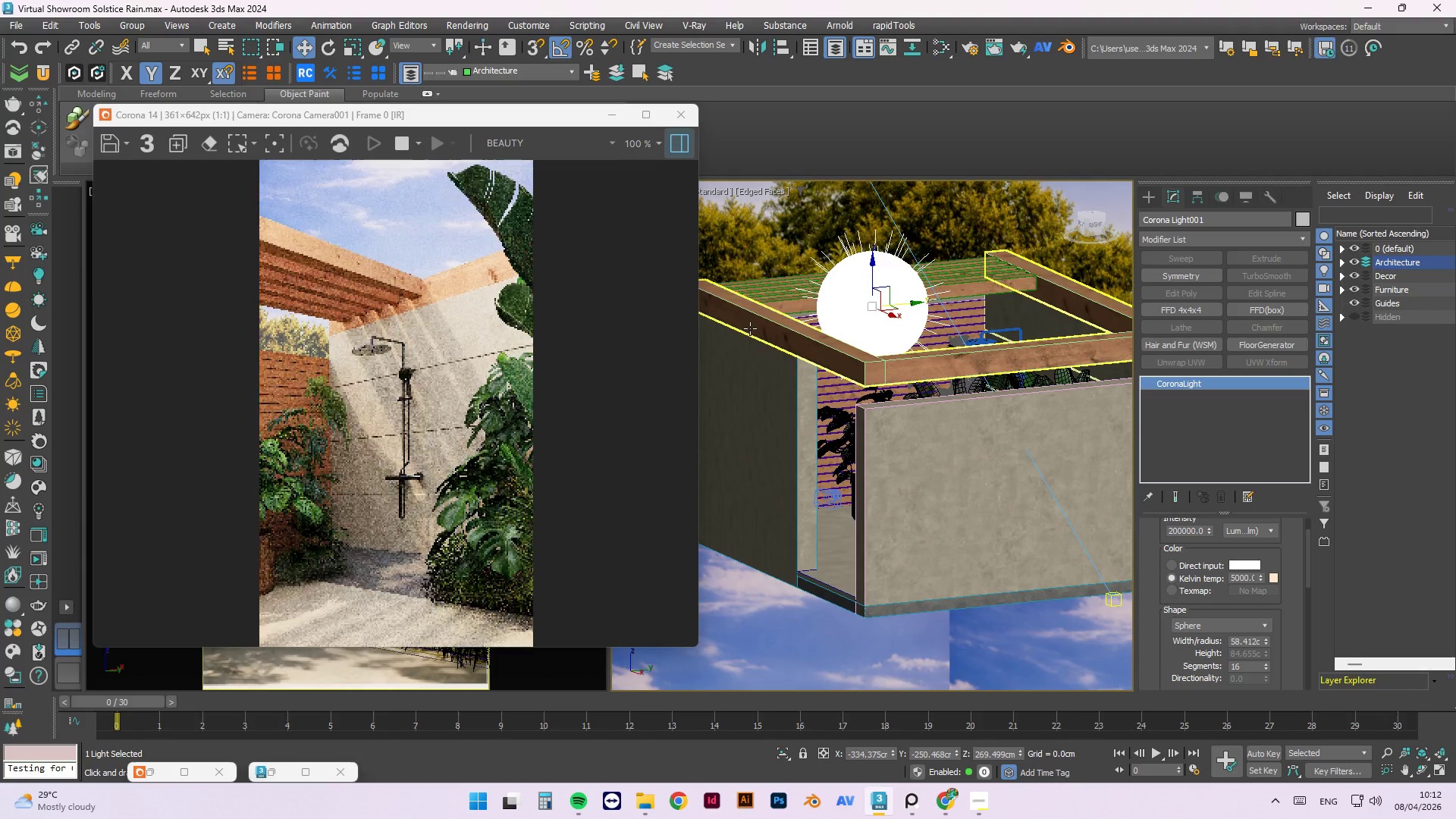 
mouse_move([908, 505])
 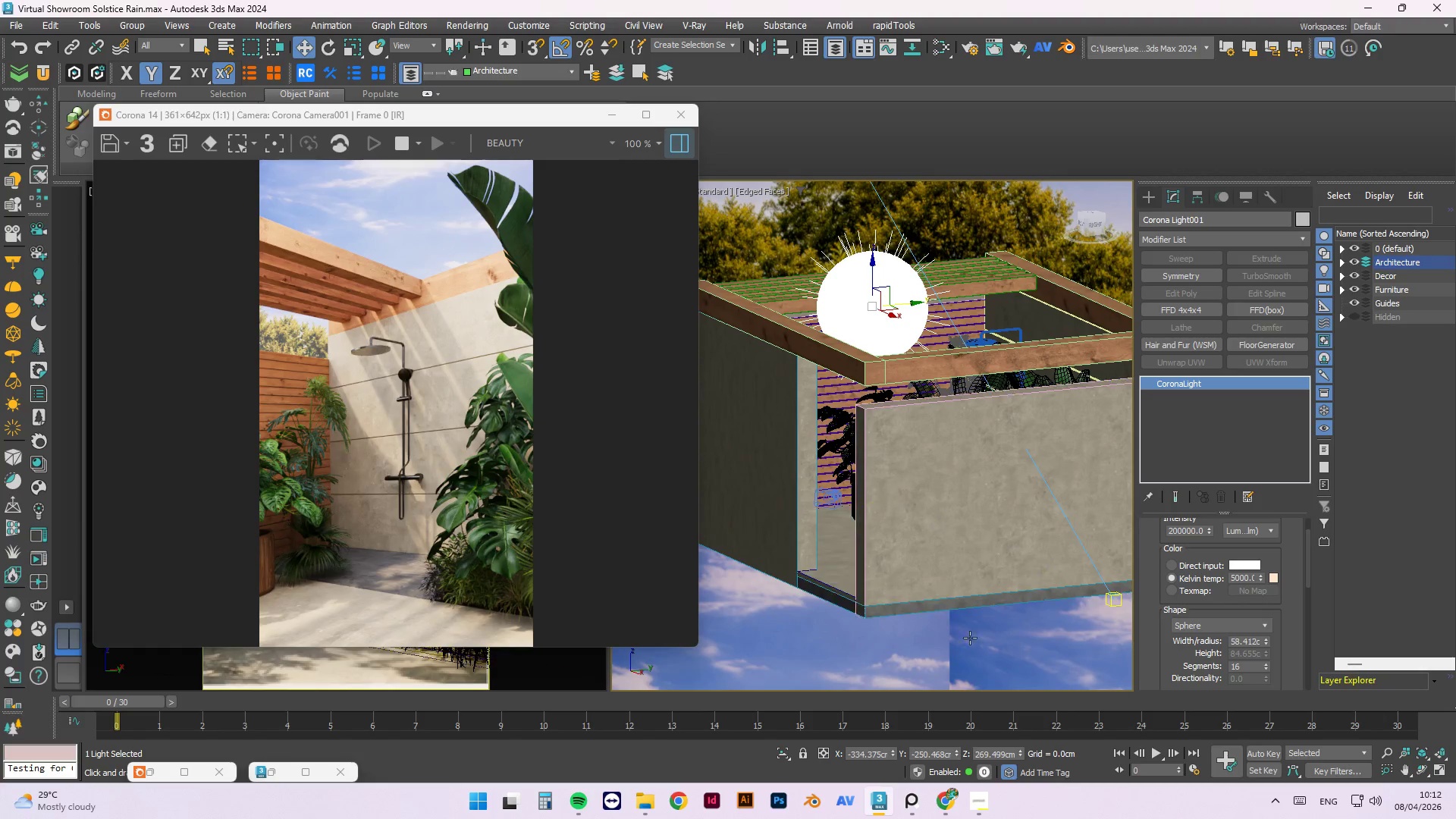 
wait(6.71)
 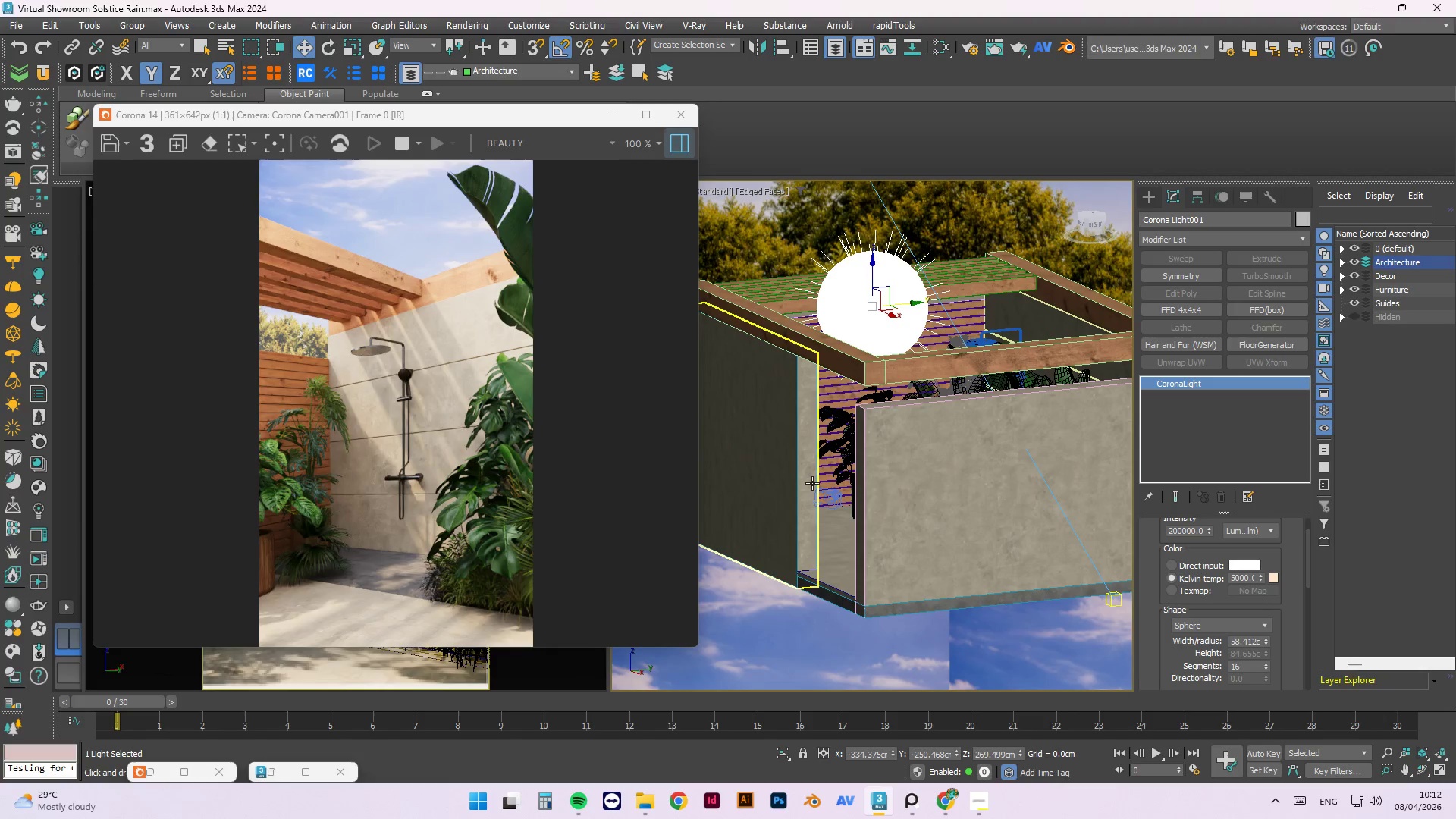 
scroll: coordinate [856, 244], scroll_direction: down, amount: 1.0
 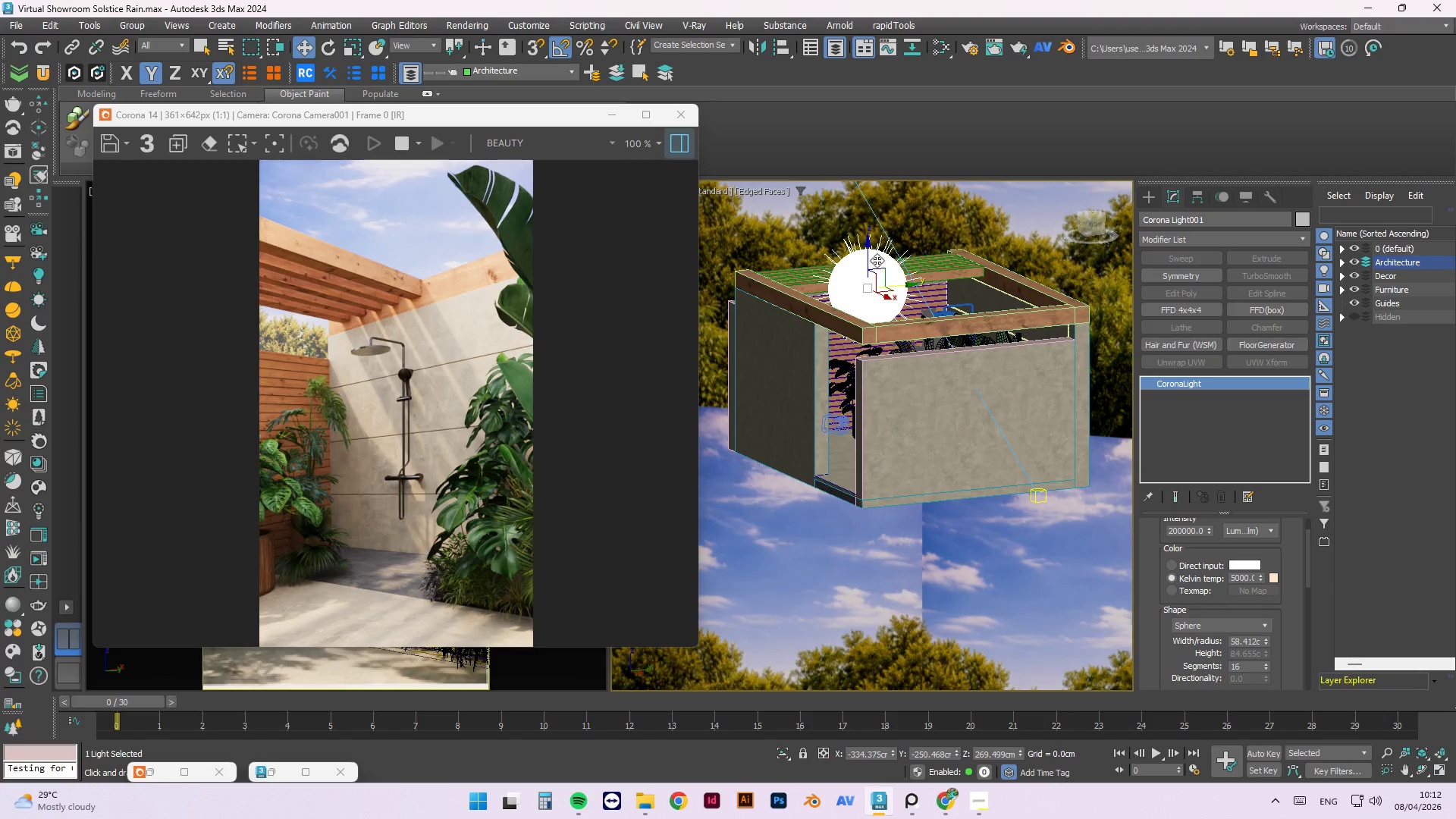 
scroll: coordinate [884, 275], scroll_direction: up, amount: 2.0
 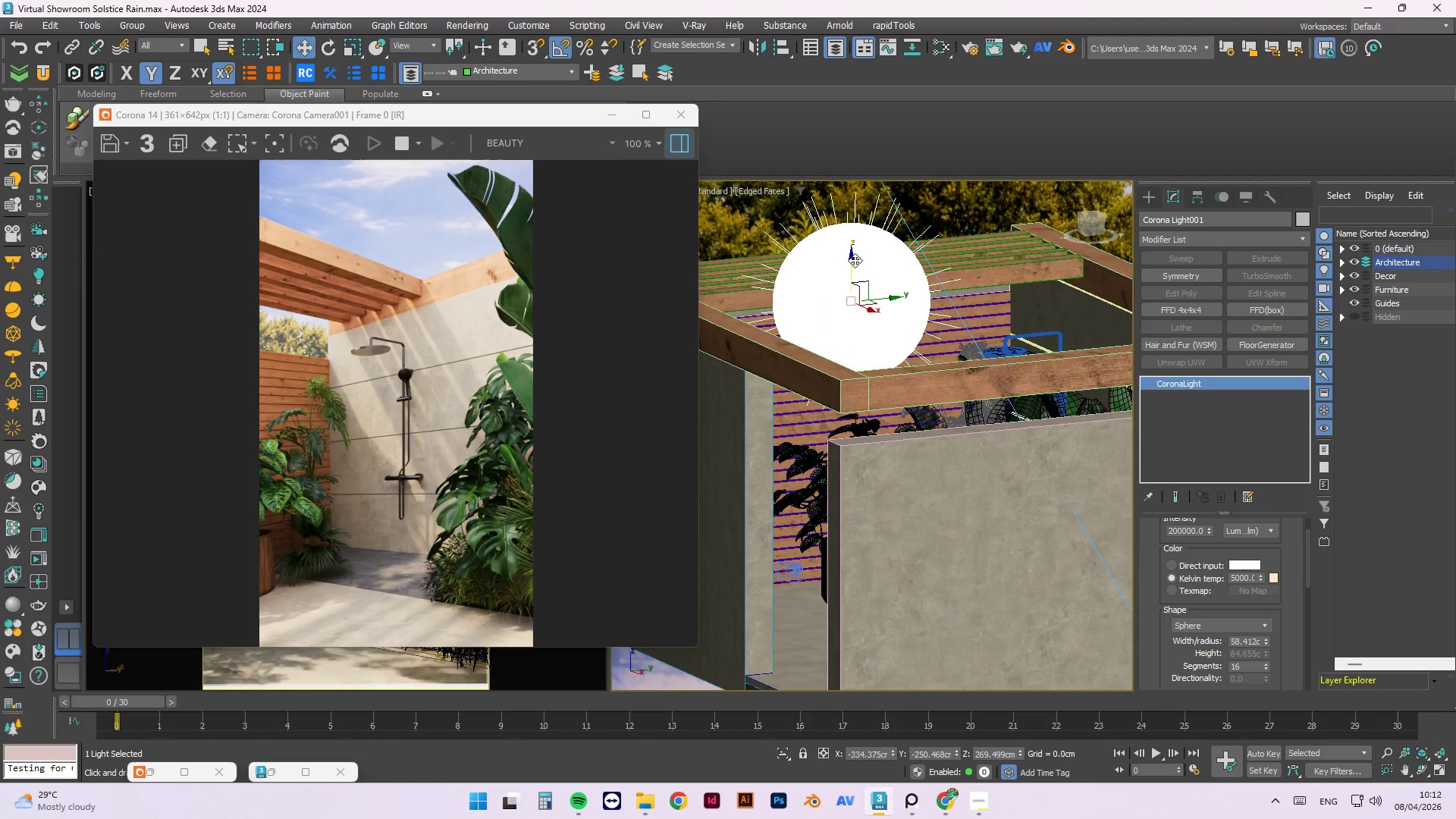 
left_click_drag(start_coordinate=[846, 260], to_coordinate=[852, 276])
 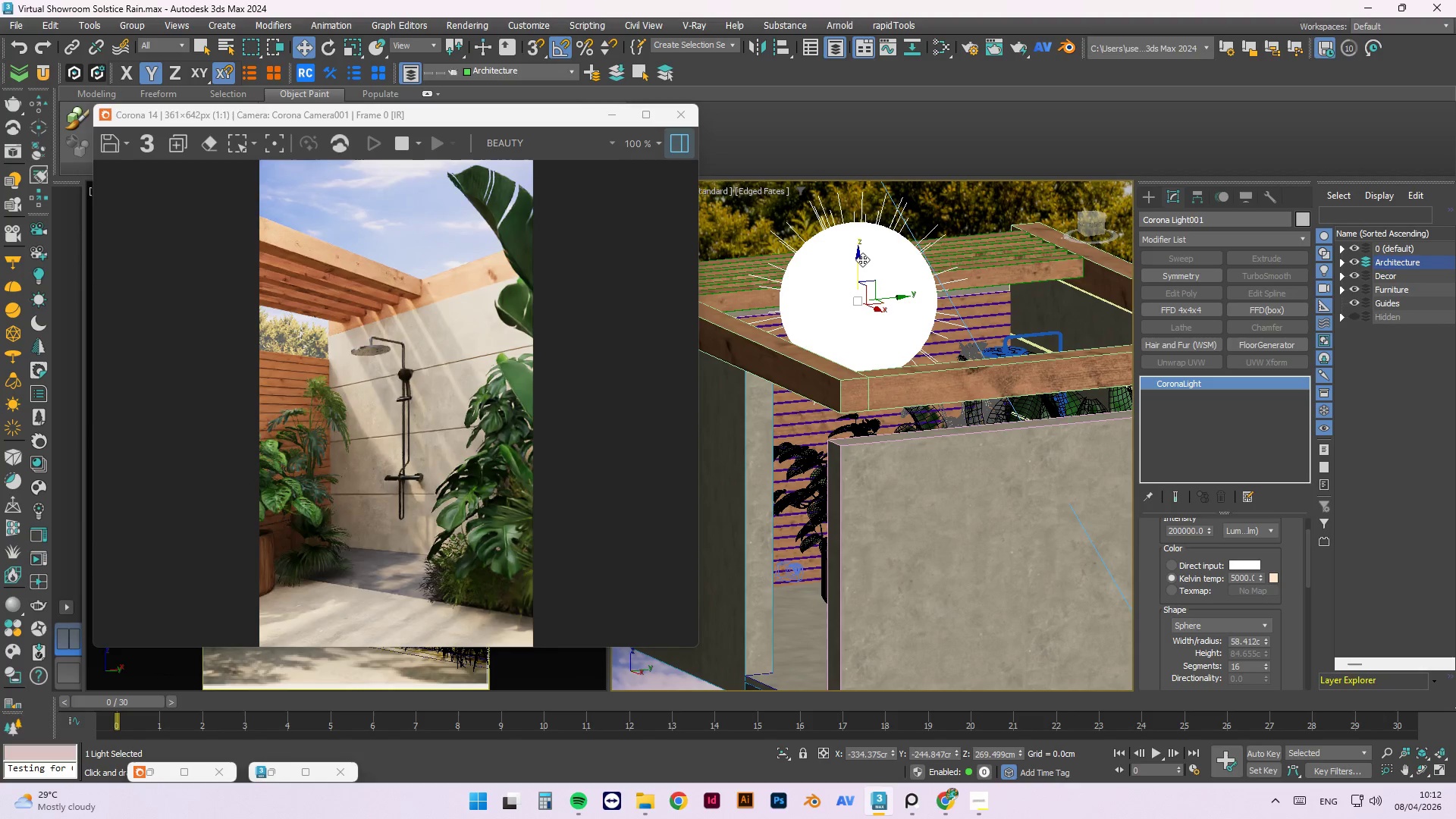 
hold_key(key=AltLeft, duration=1.5)
 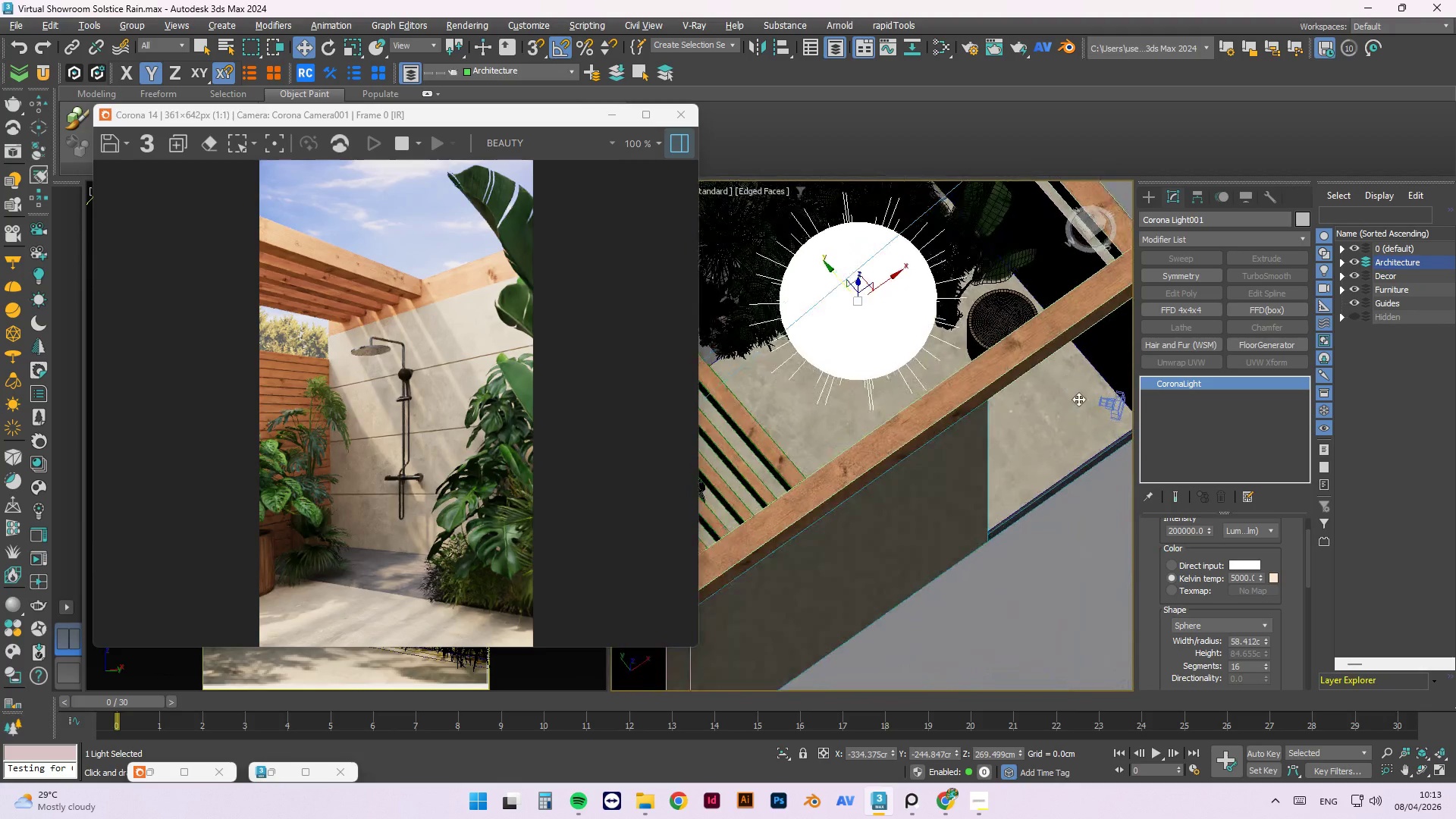 
hold_key(key=AltLeft, duration=1.36)
 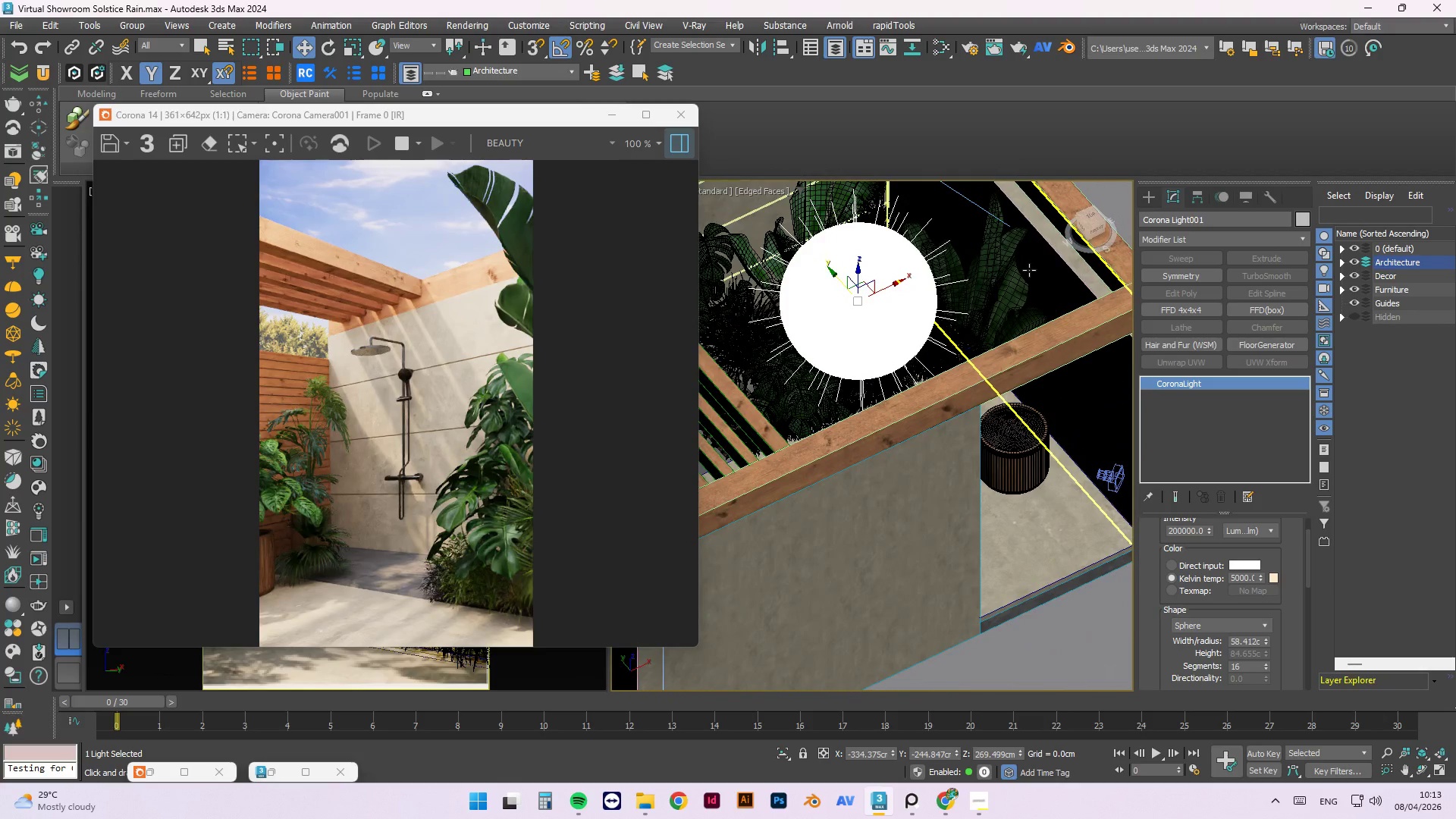 
left_click([1007, 267])
 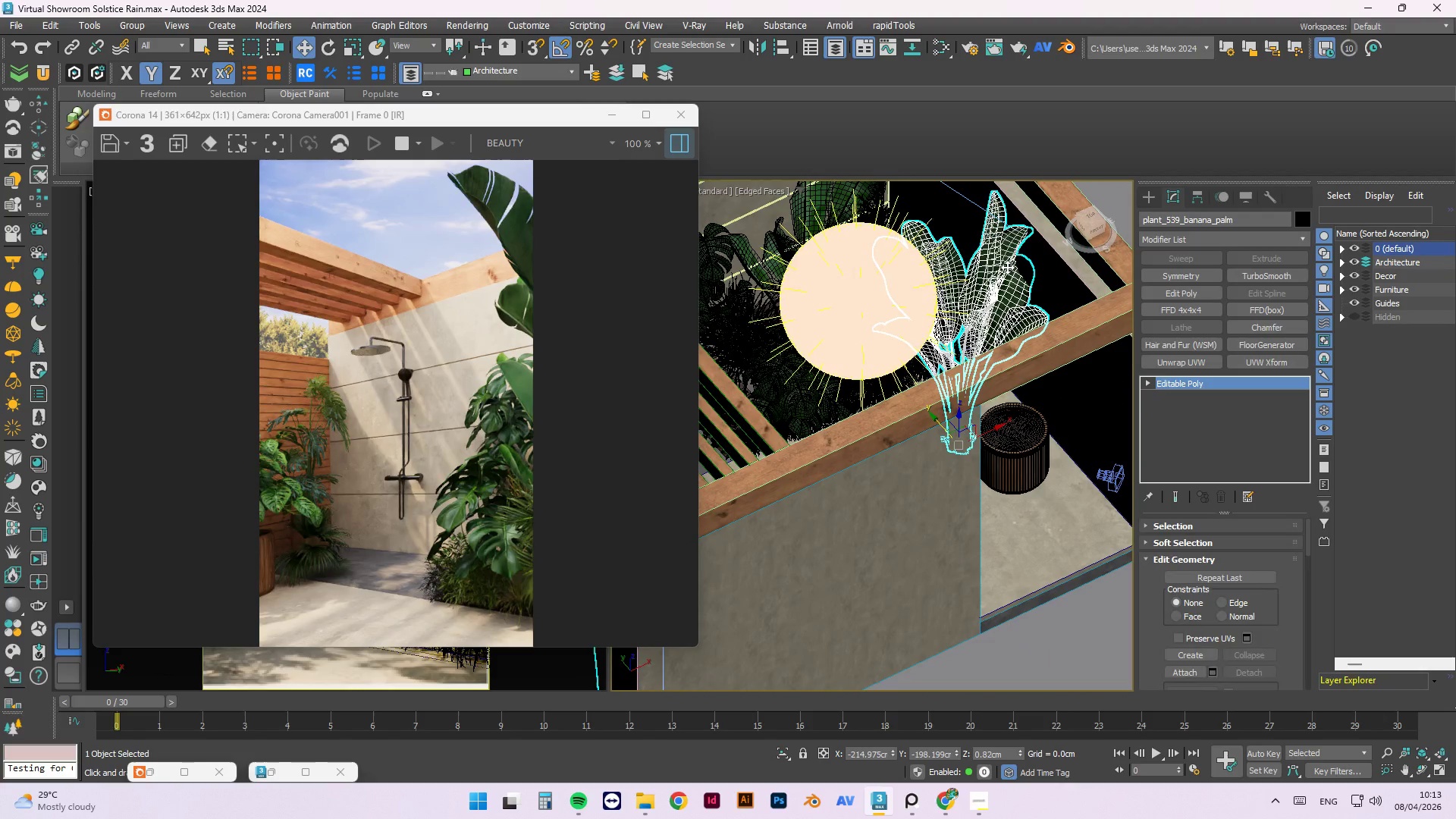 
key(Delete)
 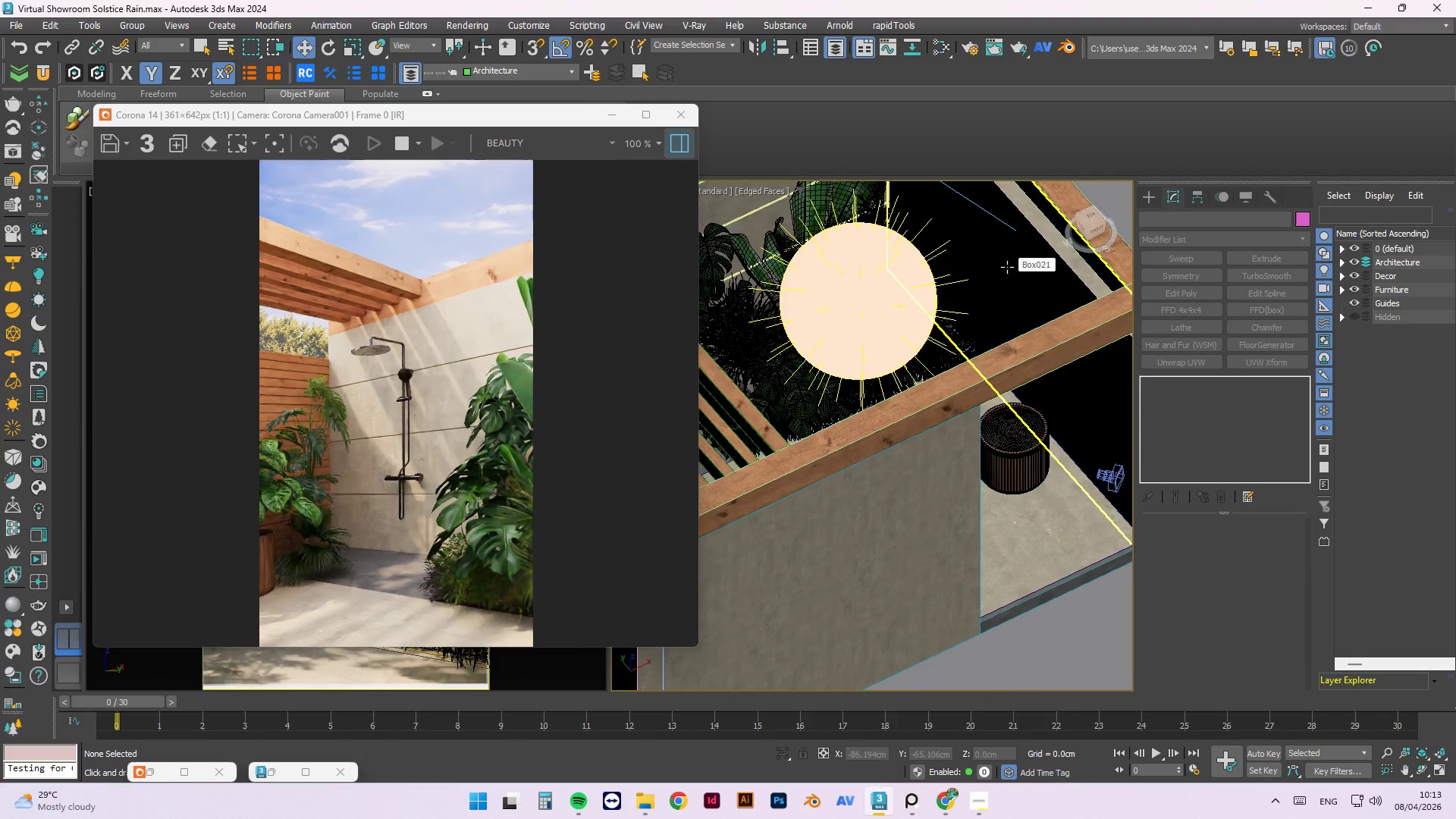 
hold_key(key=AltLeft, duration=1.01)
 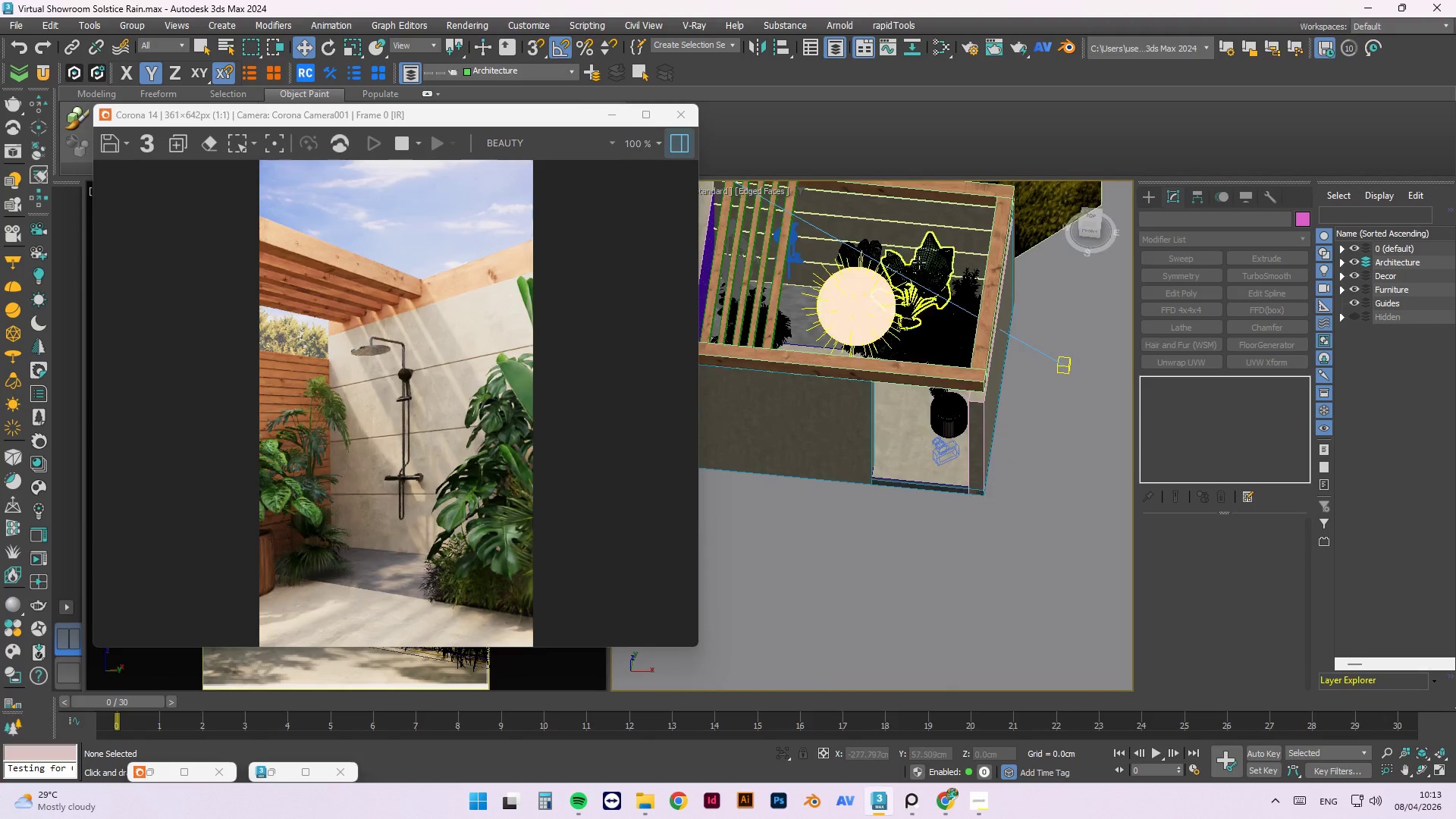 
scroll: coordinate [938, 385], scroll_direction: down, amount: 2.0
 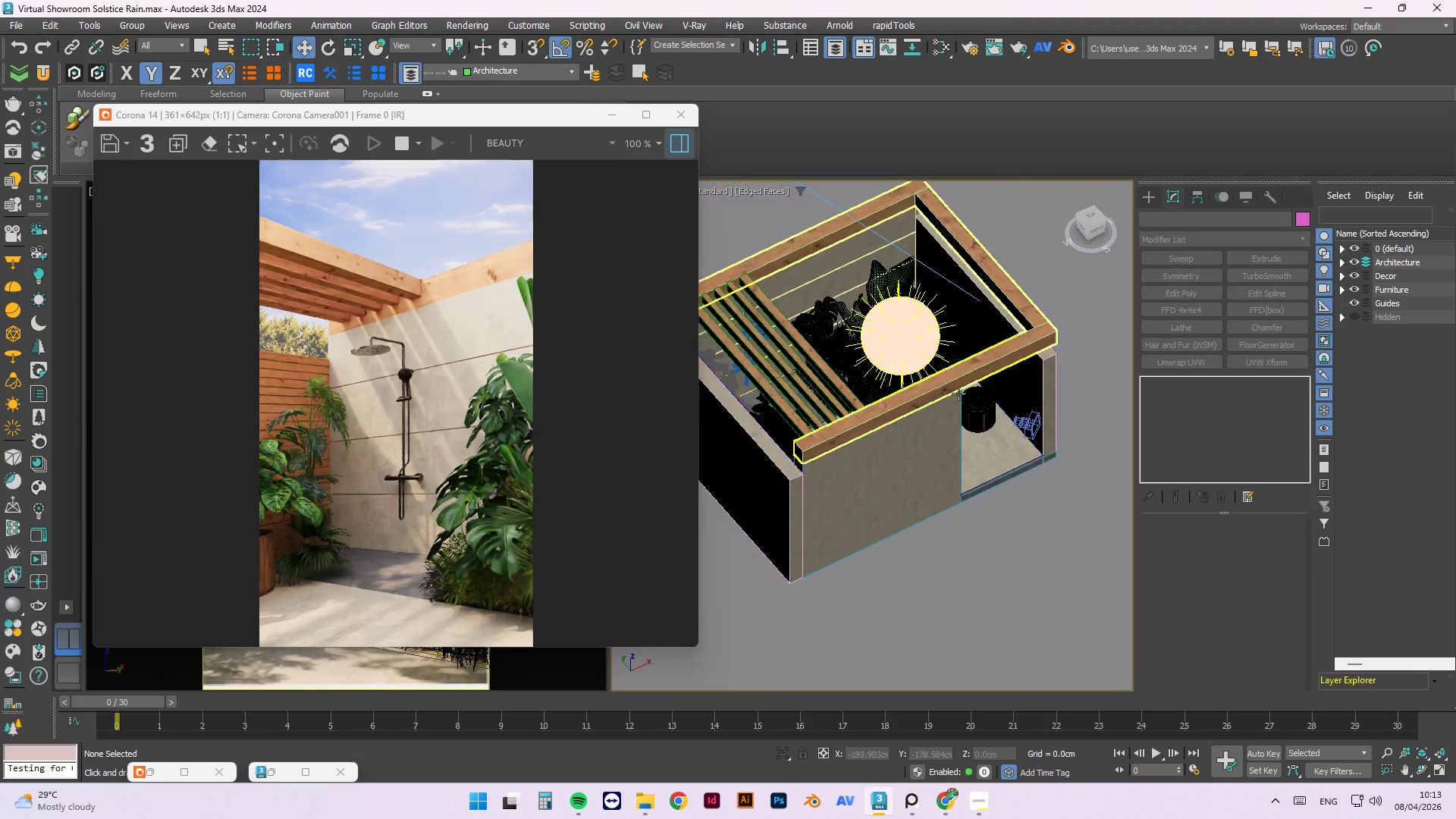 
left_click([935, 263])
 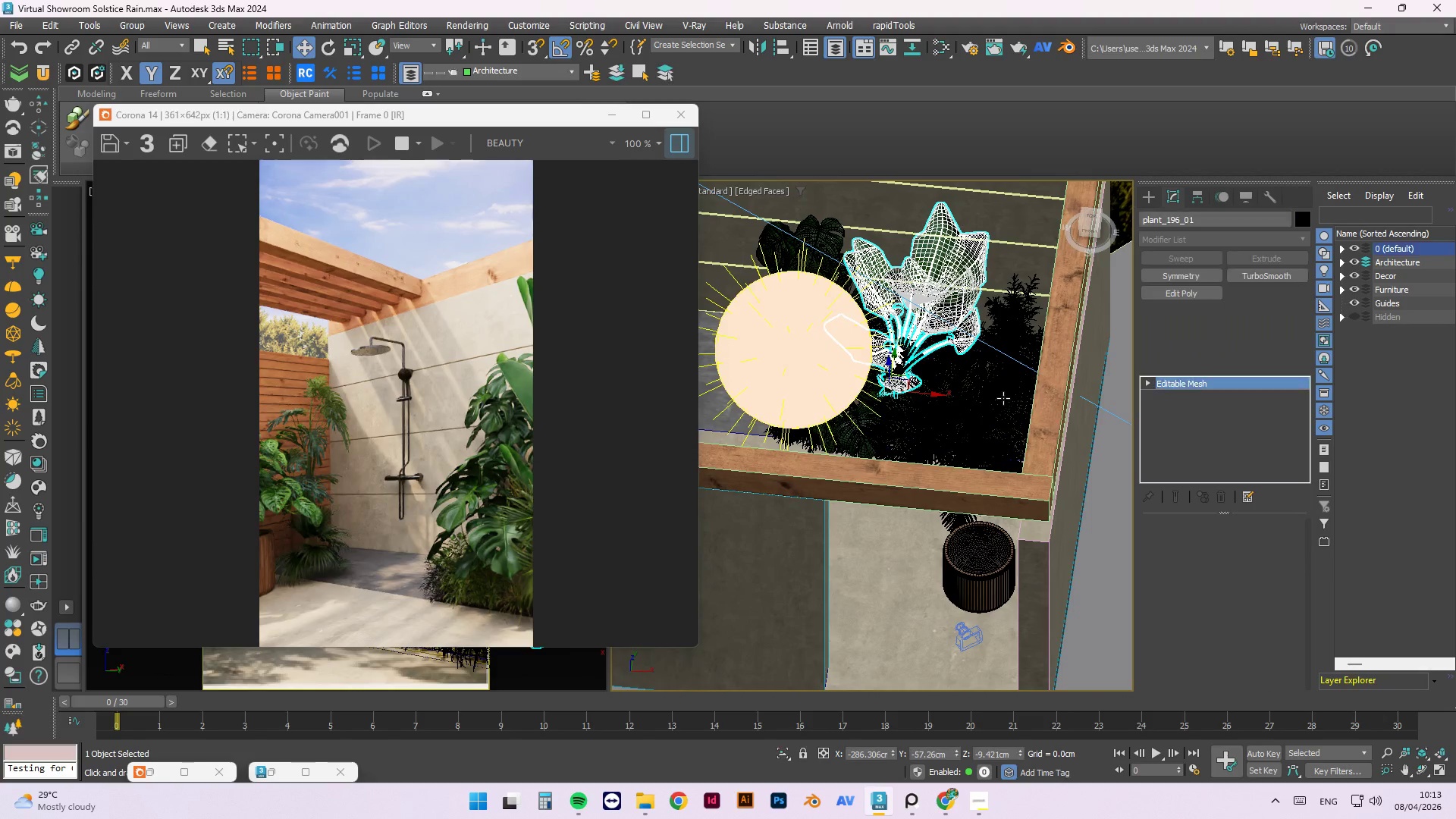 
scroll: coordinate [919, 262], scroll_direction: up, amount: 2.0
 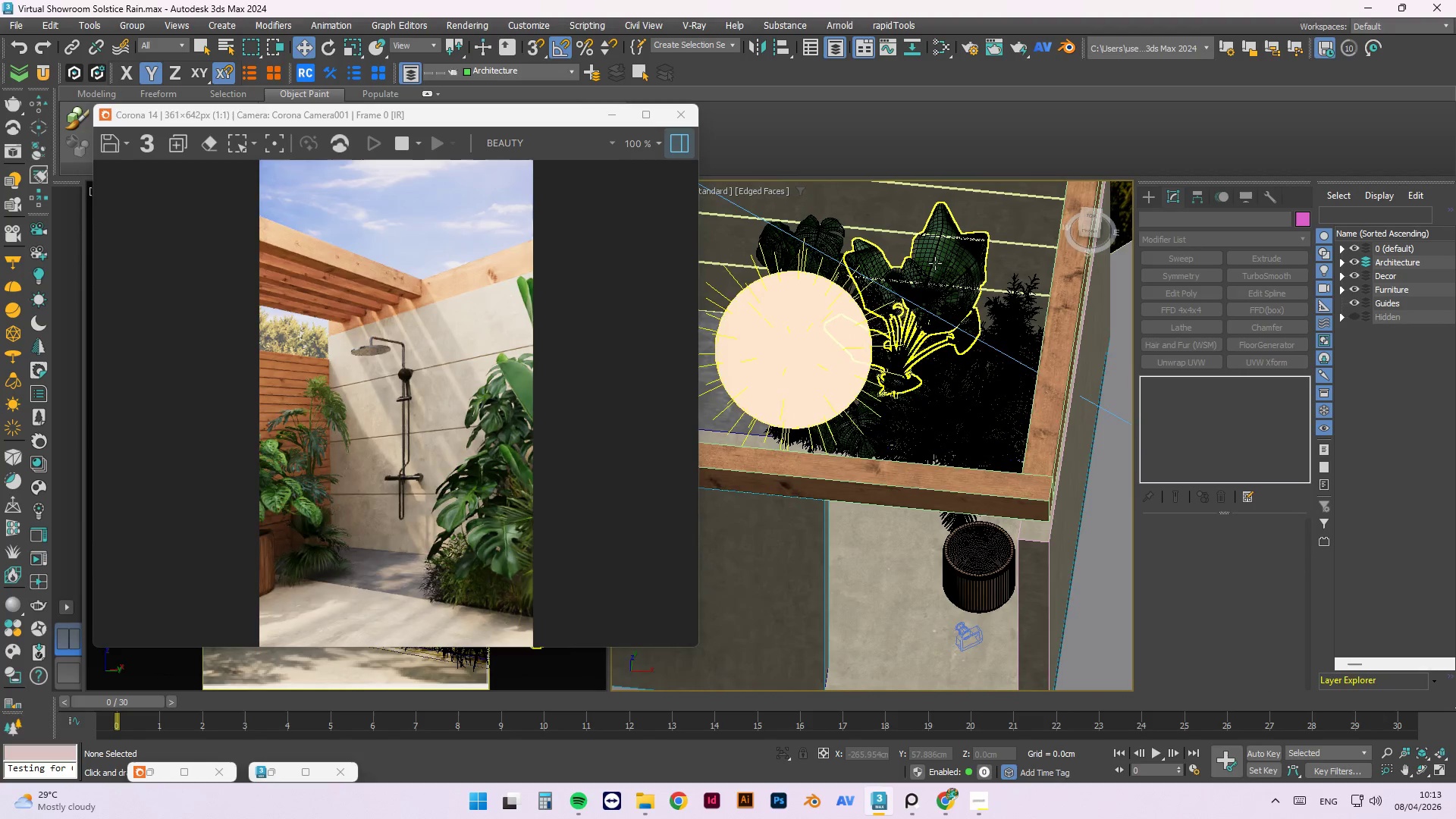 
hold_key(key=AltLeft, duration=1.06)
 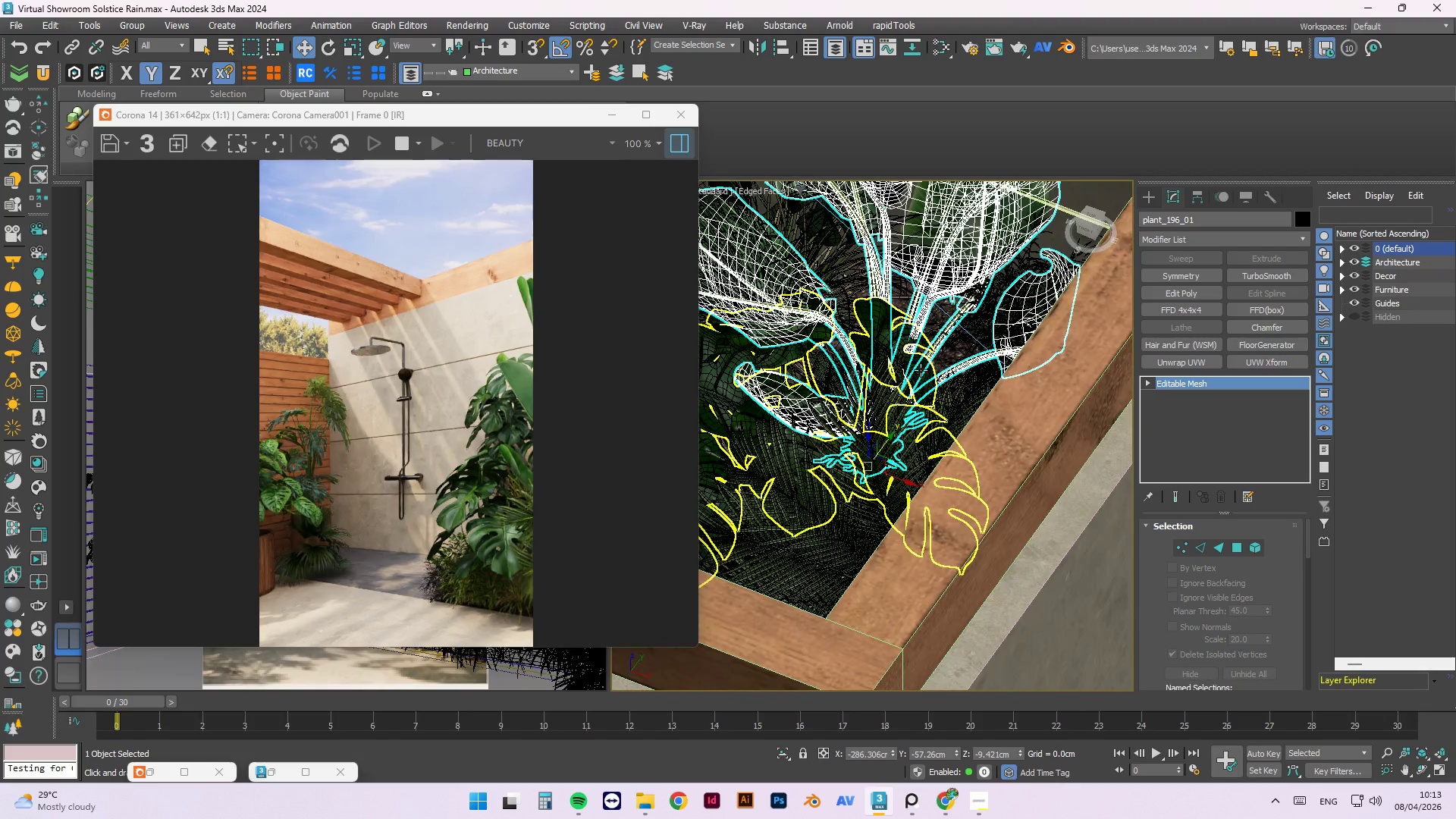 
scroll: coordinate [918, 372], scroll_direction: up, amount: 4.0
 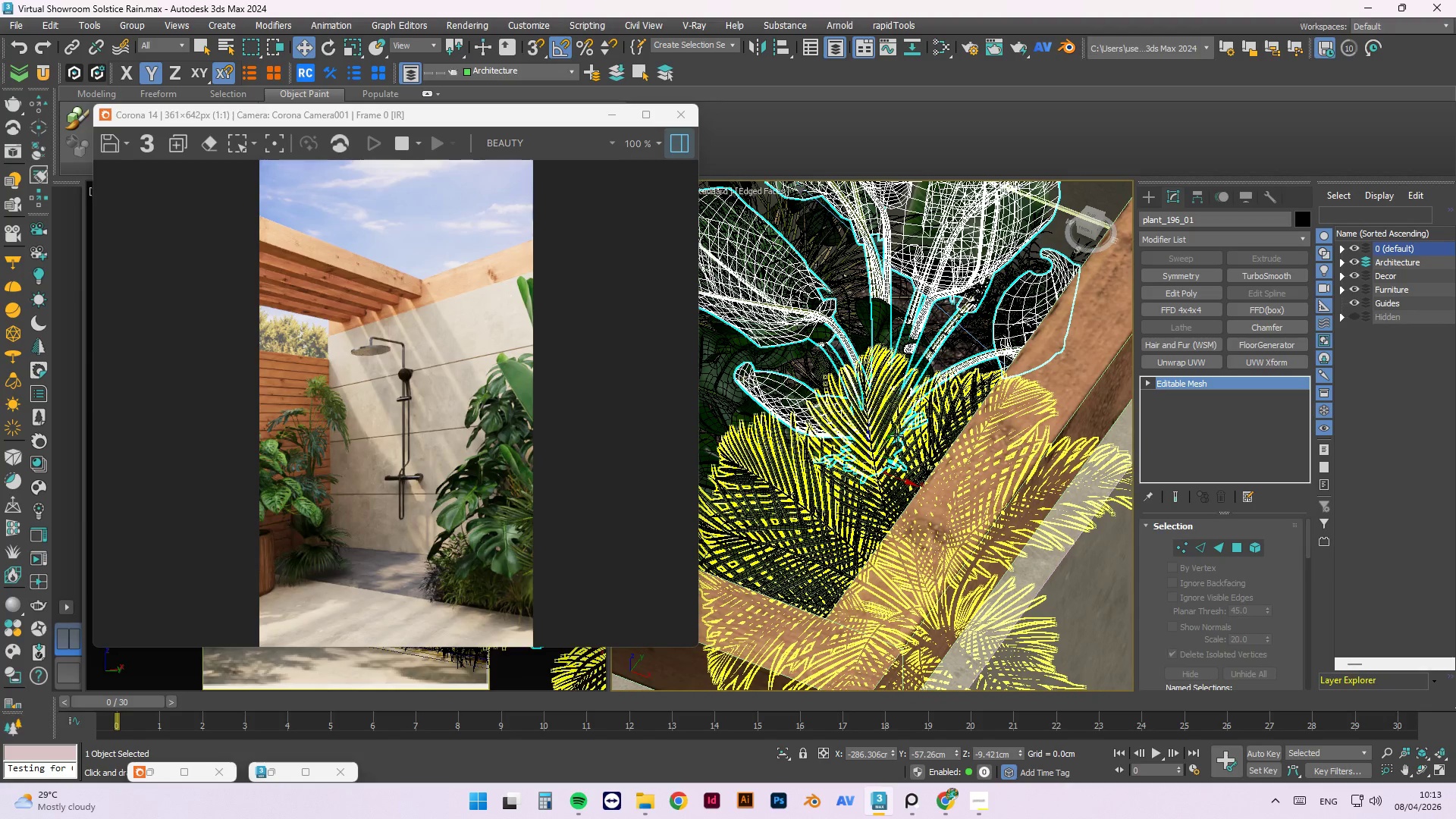 
left_click_drag(start_coordinate=[890, 435], to_coordinate=[851, 478])
 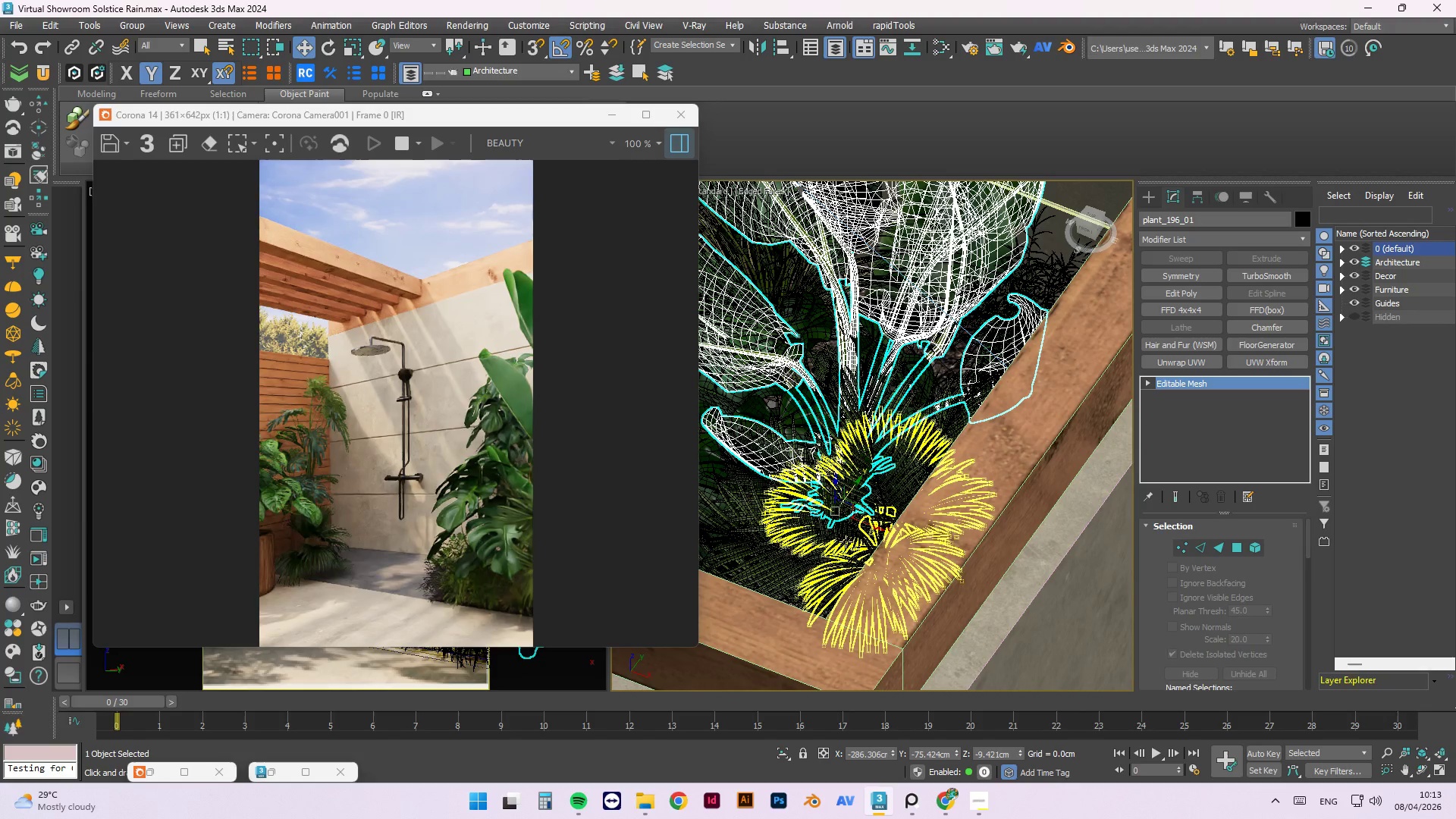 
key(E)
 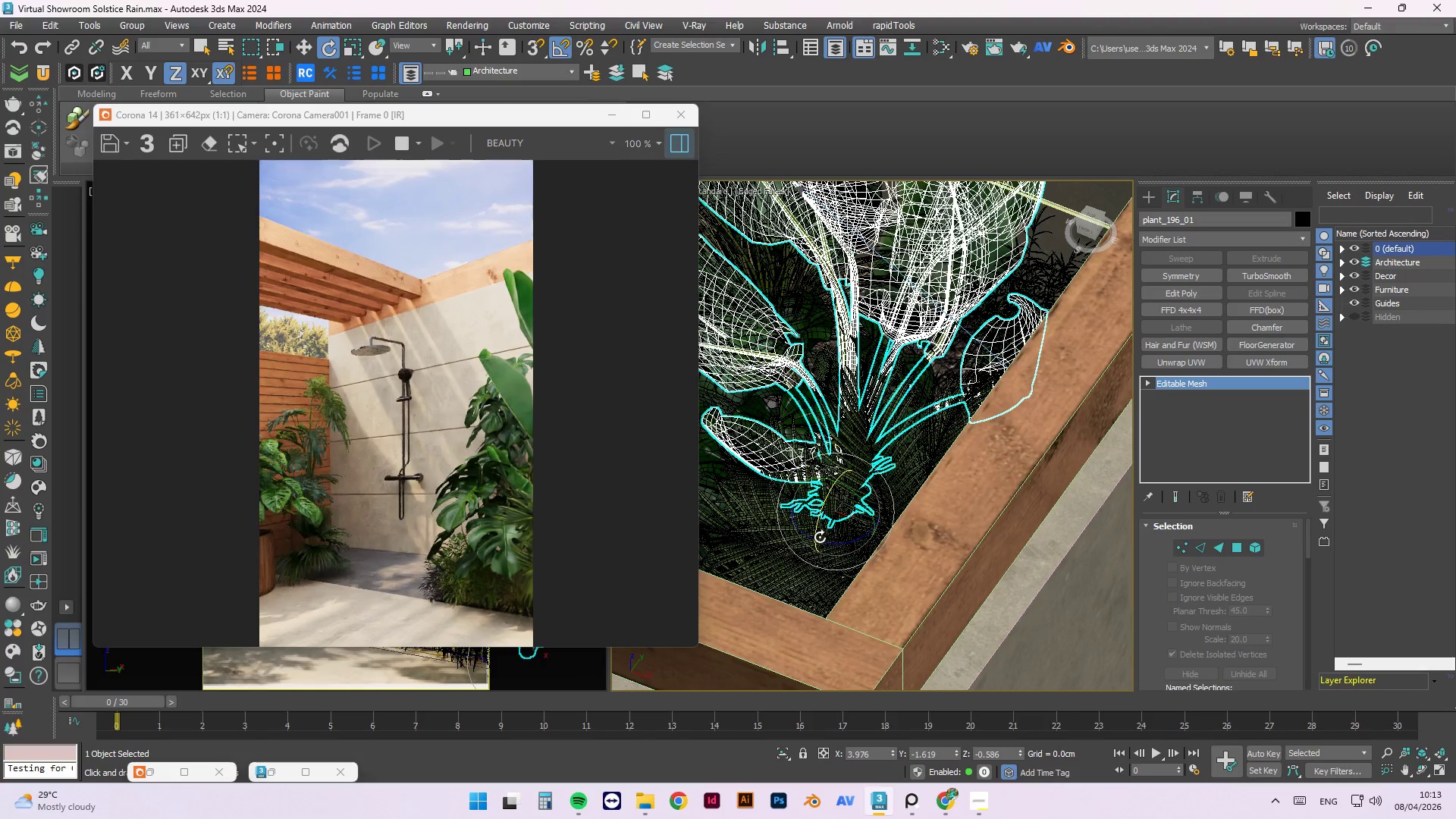 
left_click_drag(start_coordinate=[827, 540], to_coordinate=[807, 575])
 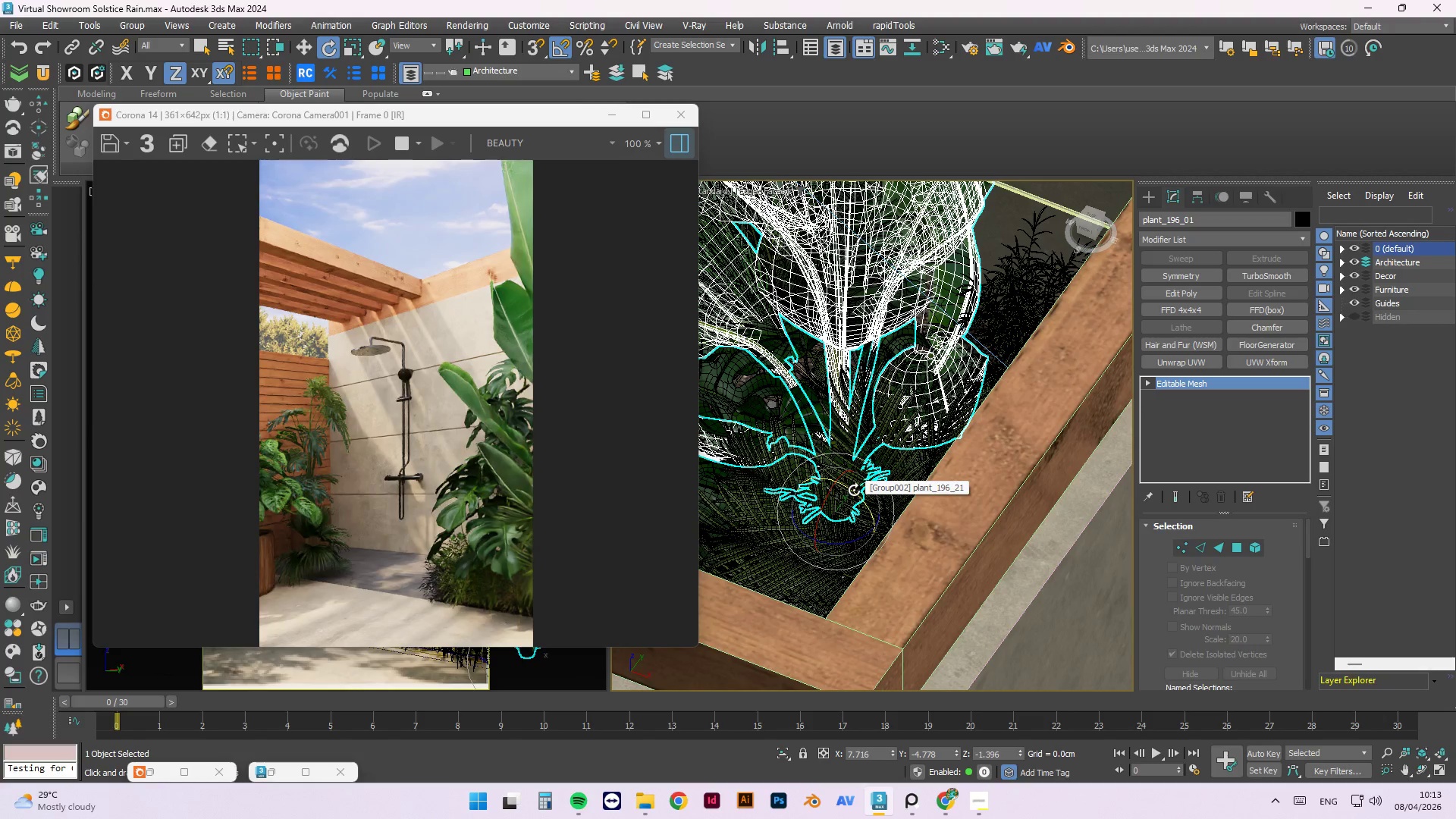 
left_click_drag(start_coordinate=[854, 490], to_coordinate=[859, 488])
 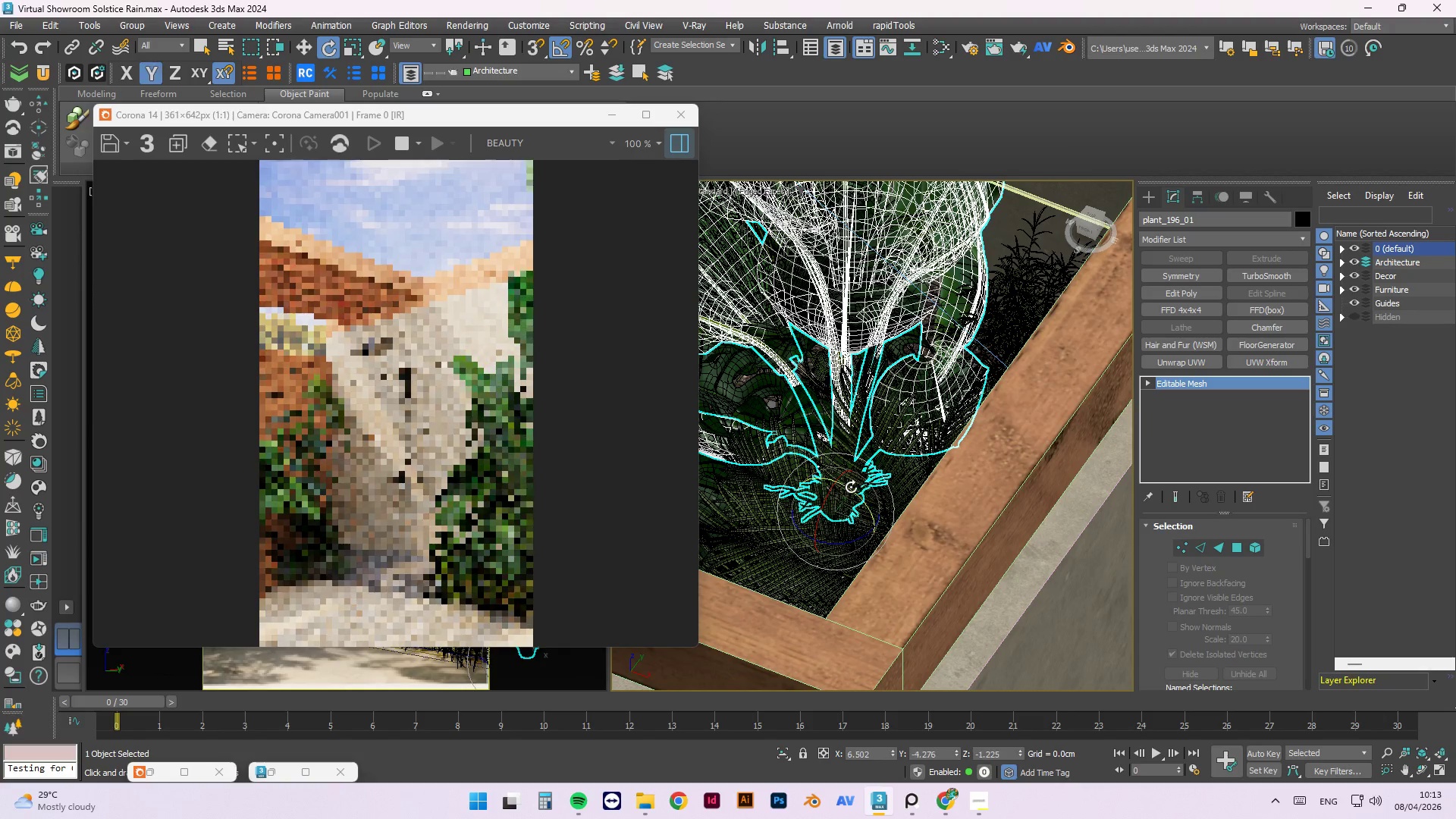 
left_click_drag(start_coordinate=[829, 489], to_coordinate=[830, 475])
 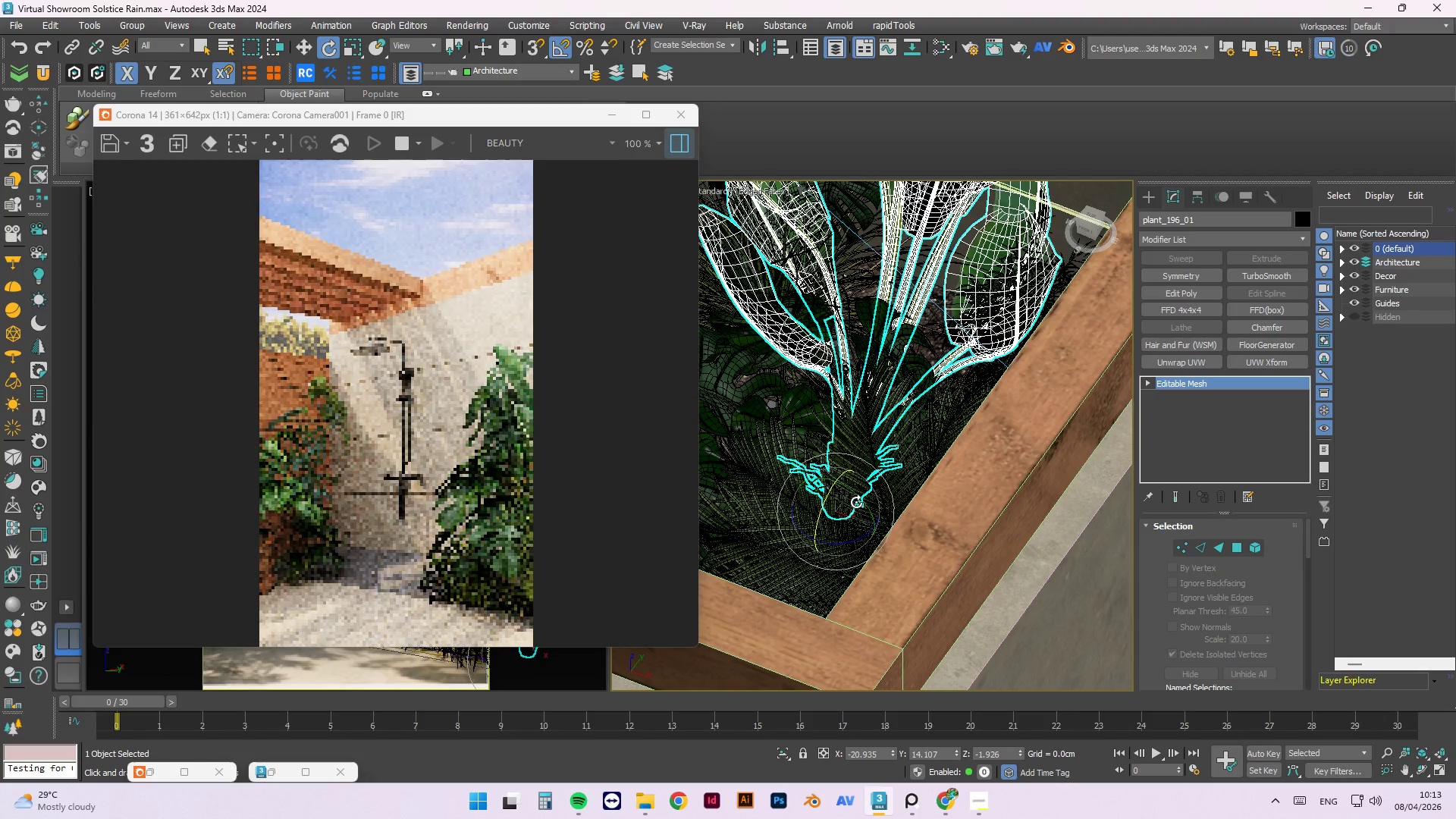 
left_click_drag(start_coordinate=[856, 497], to_coordinate=[852, 491])
 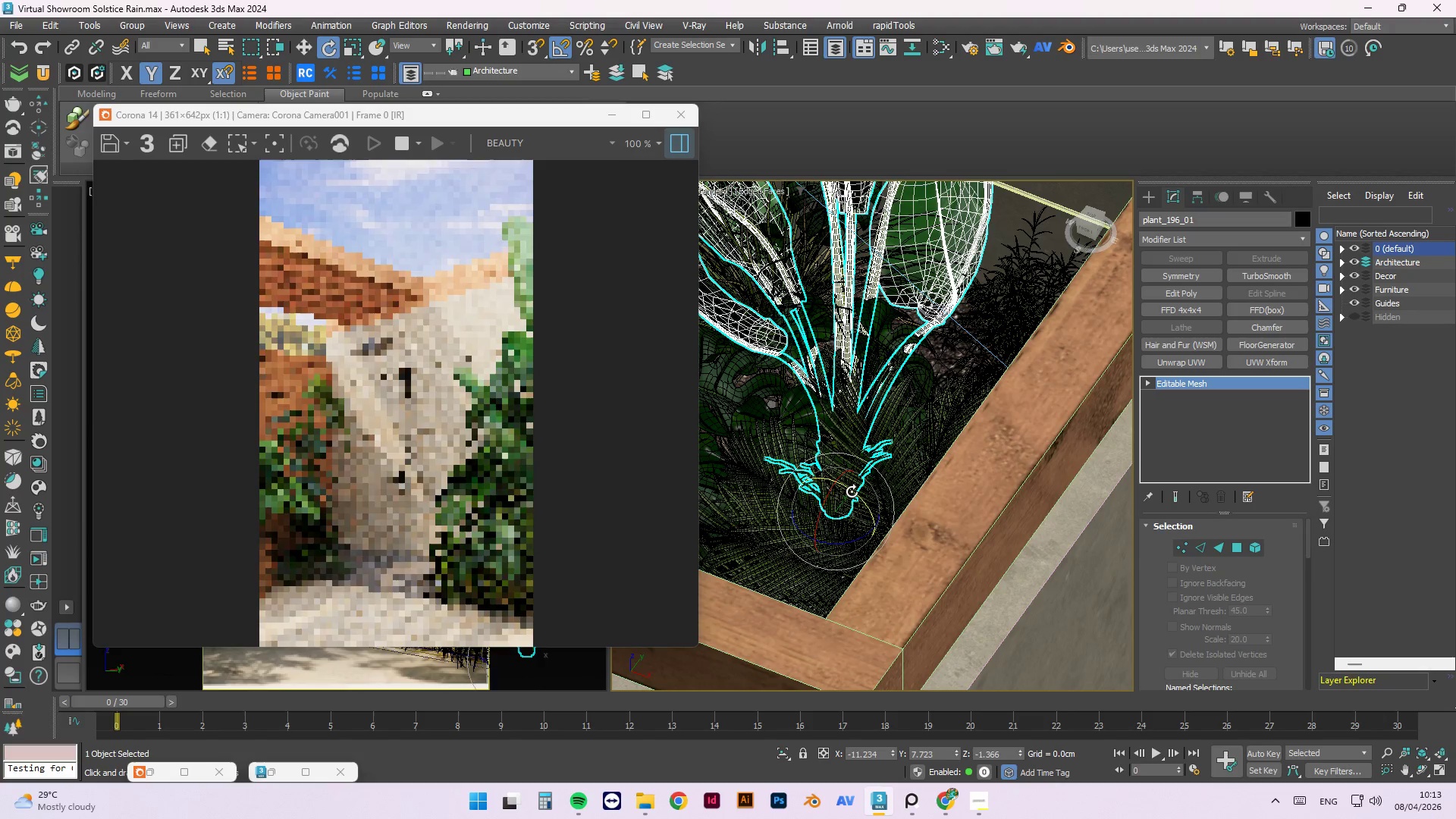 
key(W)
 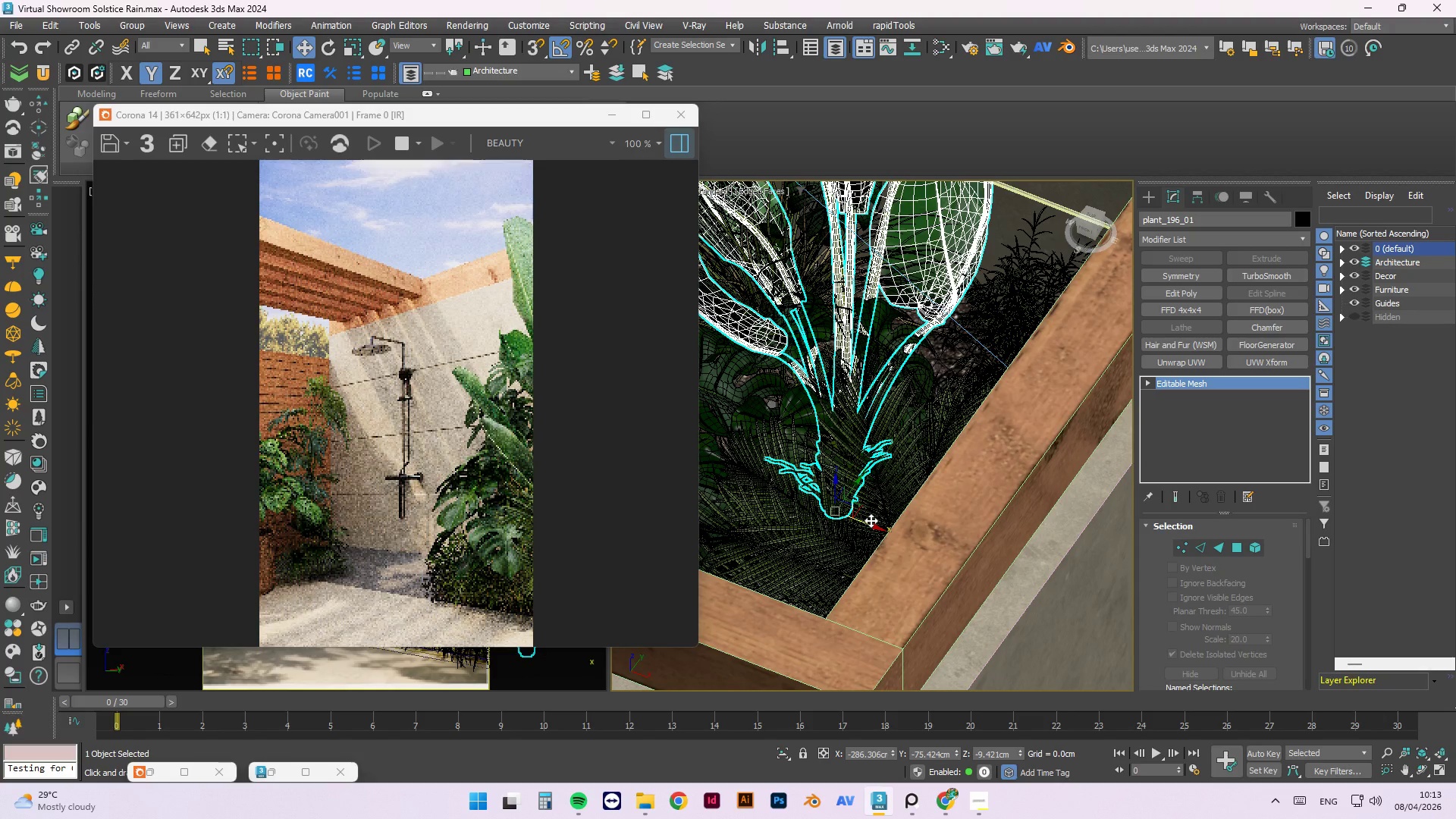 
left_click_drag(start_coordinate=[871, 525], to_coordinate=[890, 516])
 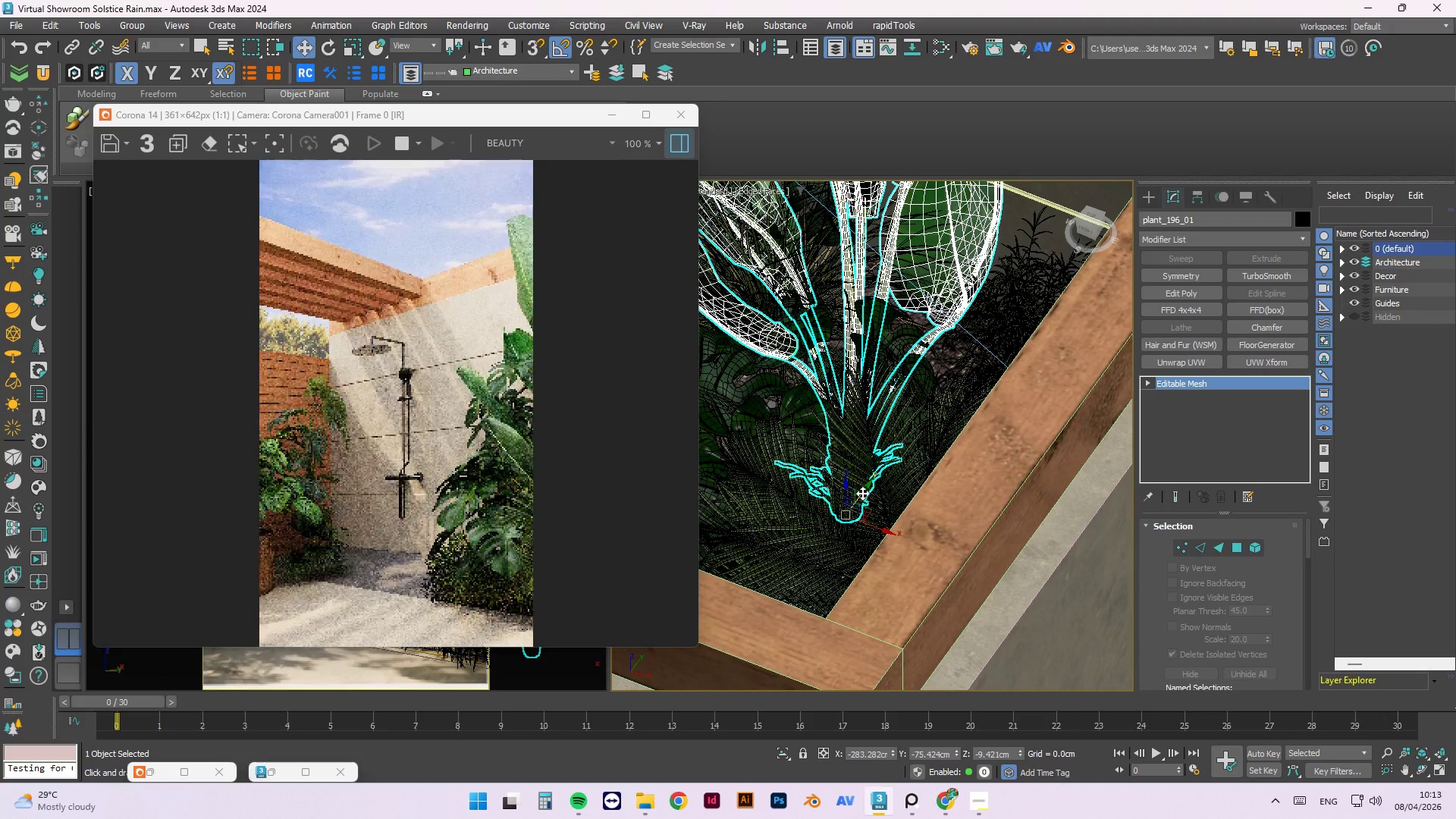 
left_click_drag(start_coordinate=[862, 492], to_coordinate=[884, 472])
 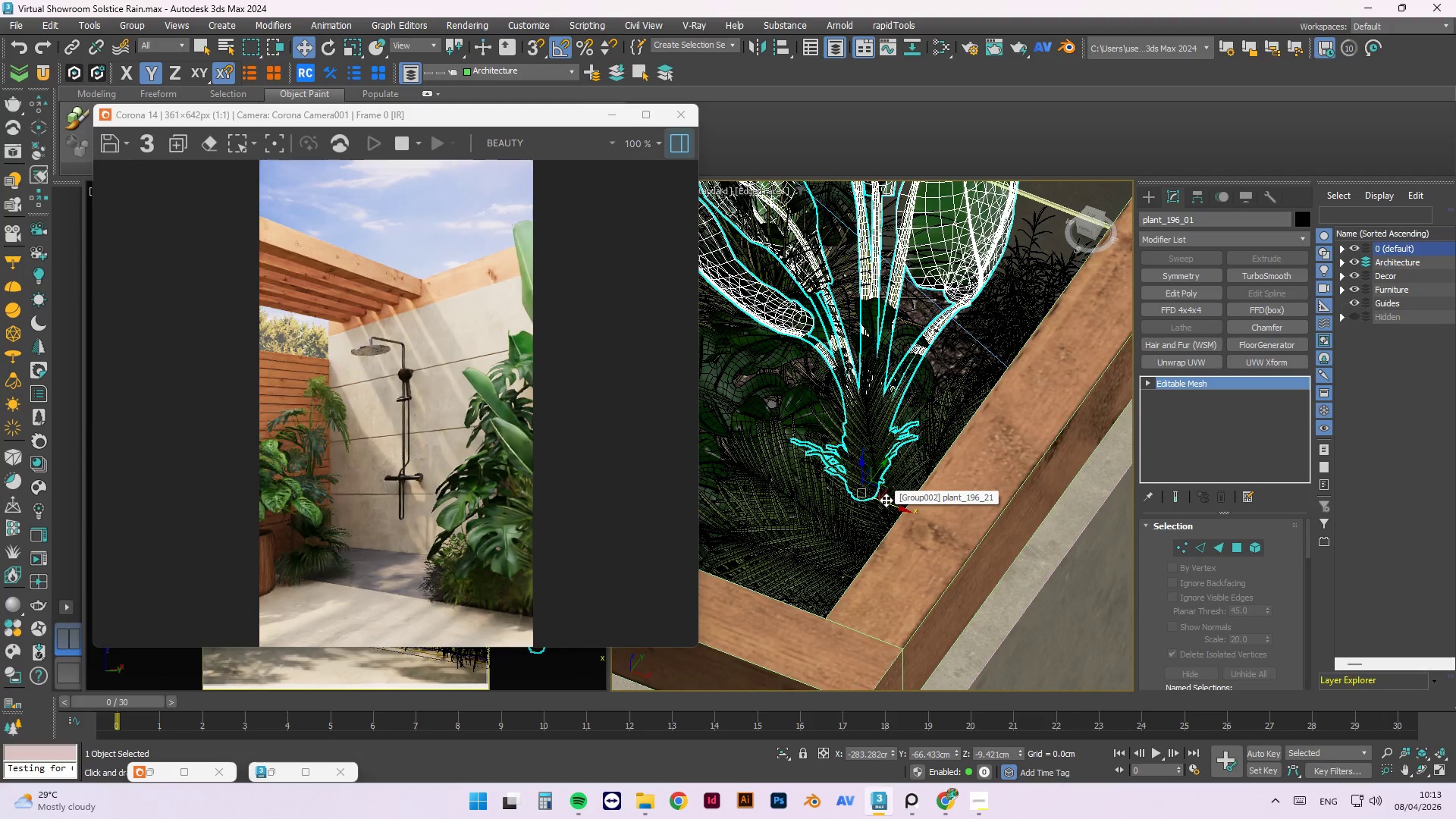 
left_click_drag(start_coordinate=[890, 500], to_coordinate=[902, 507])
 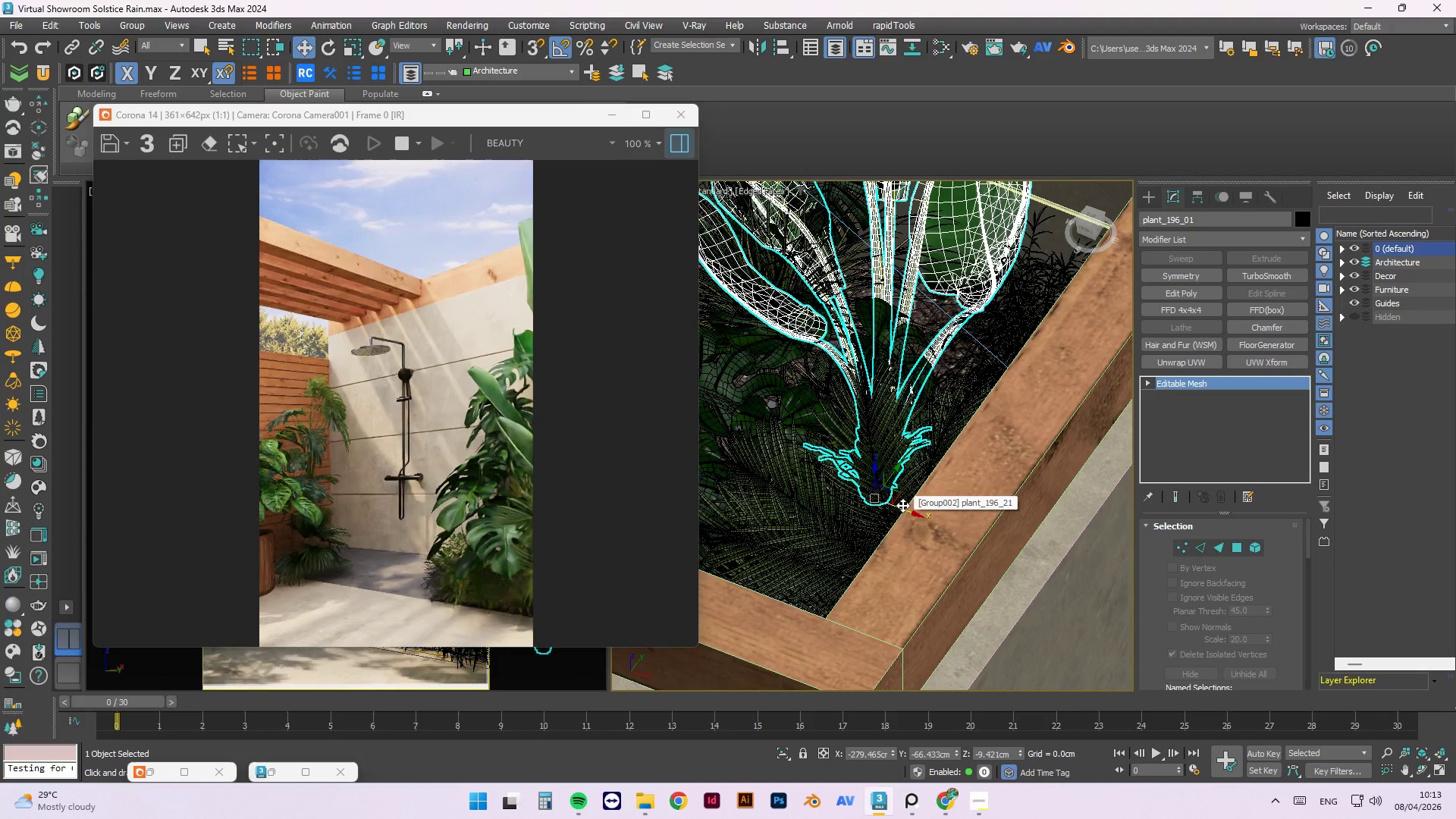 
key(E)
 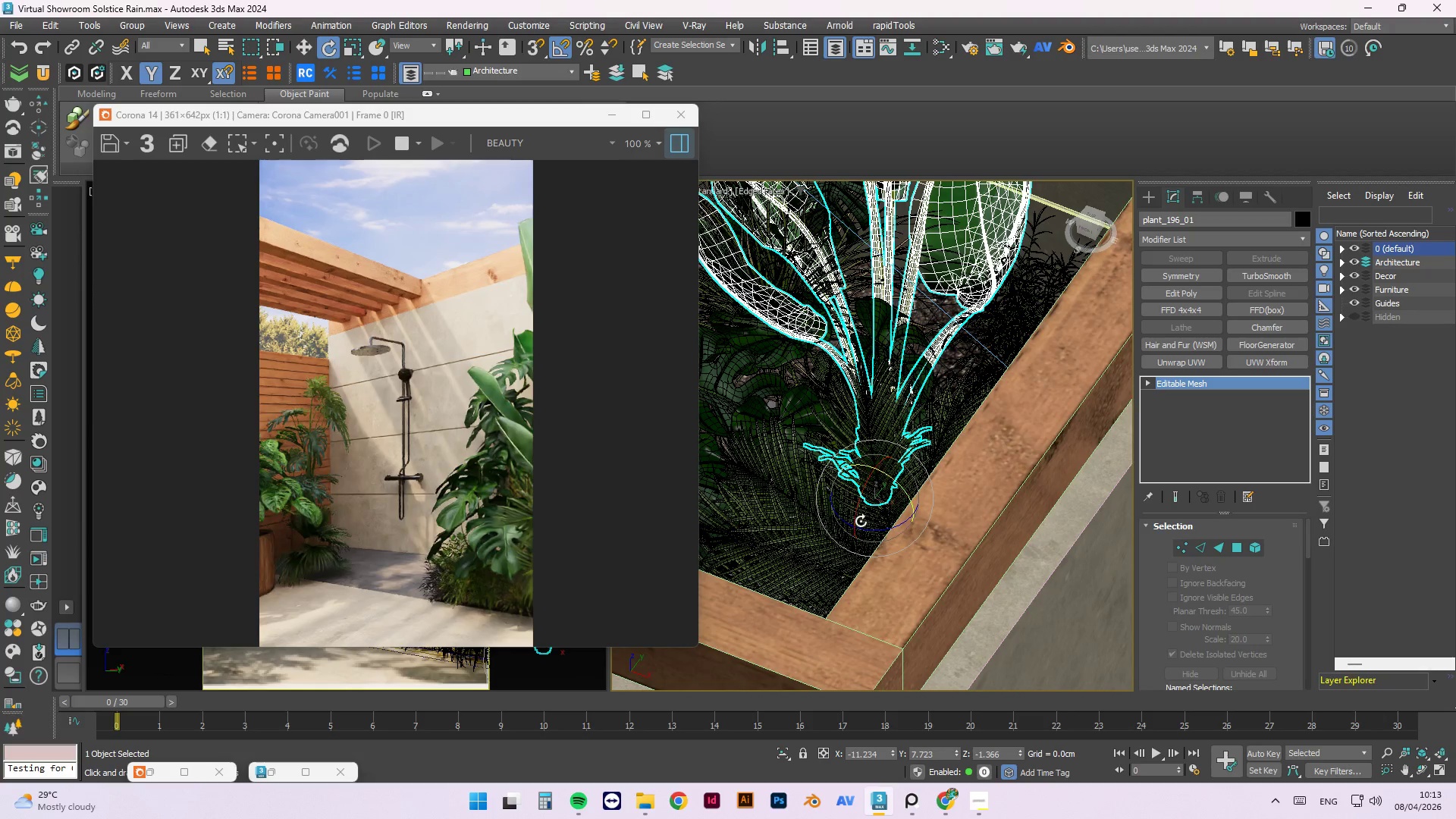 
left_click_drag(start_coordinate=[872, 529], to_coordinate=[890, 529])
 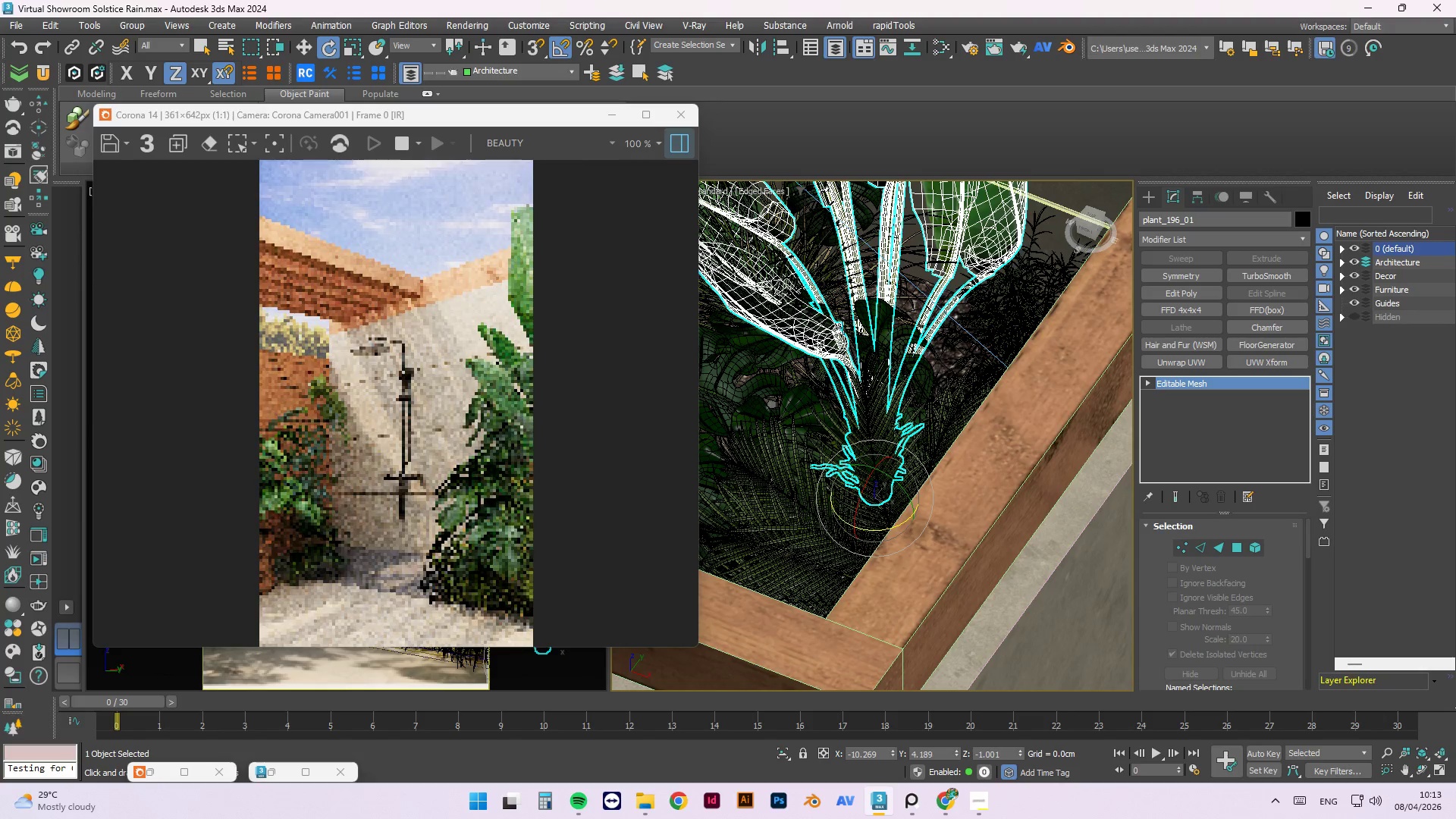 
scroll: coordinate [802, 234], scroll_direction: down, amount: 1.0
 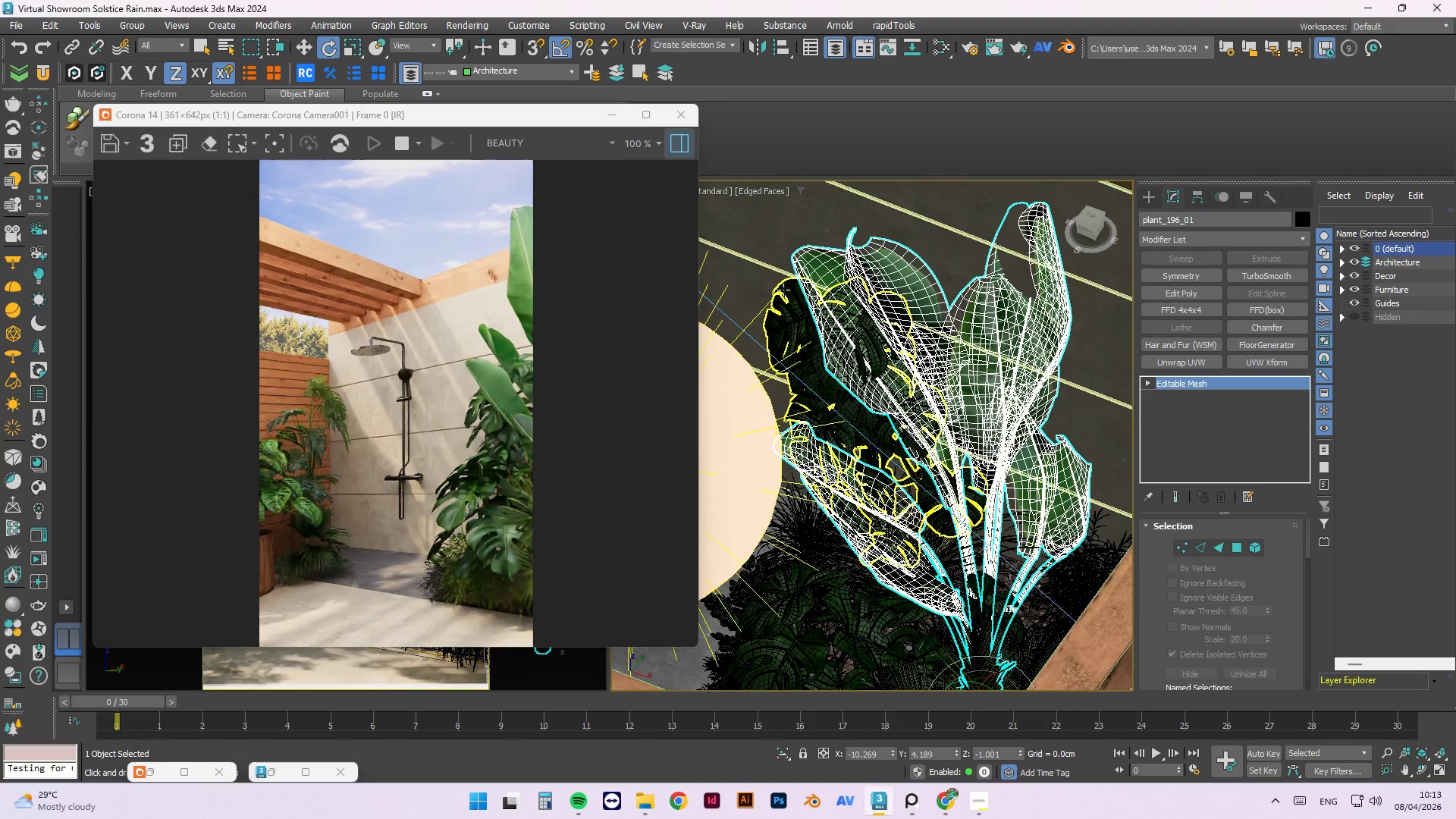 
left_click([792, 301])
 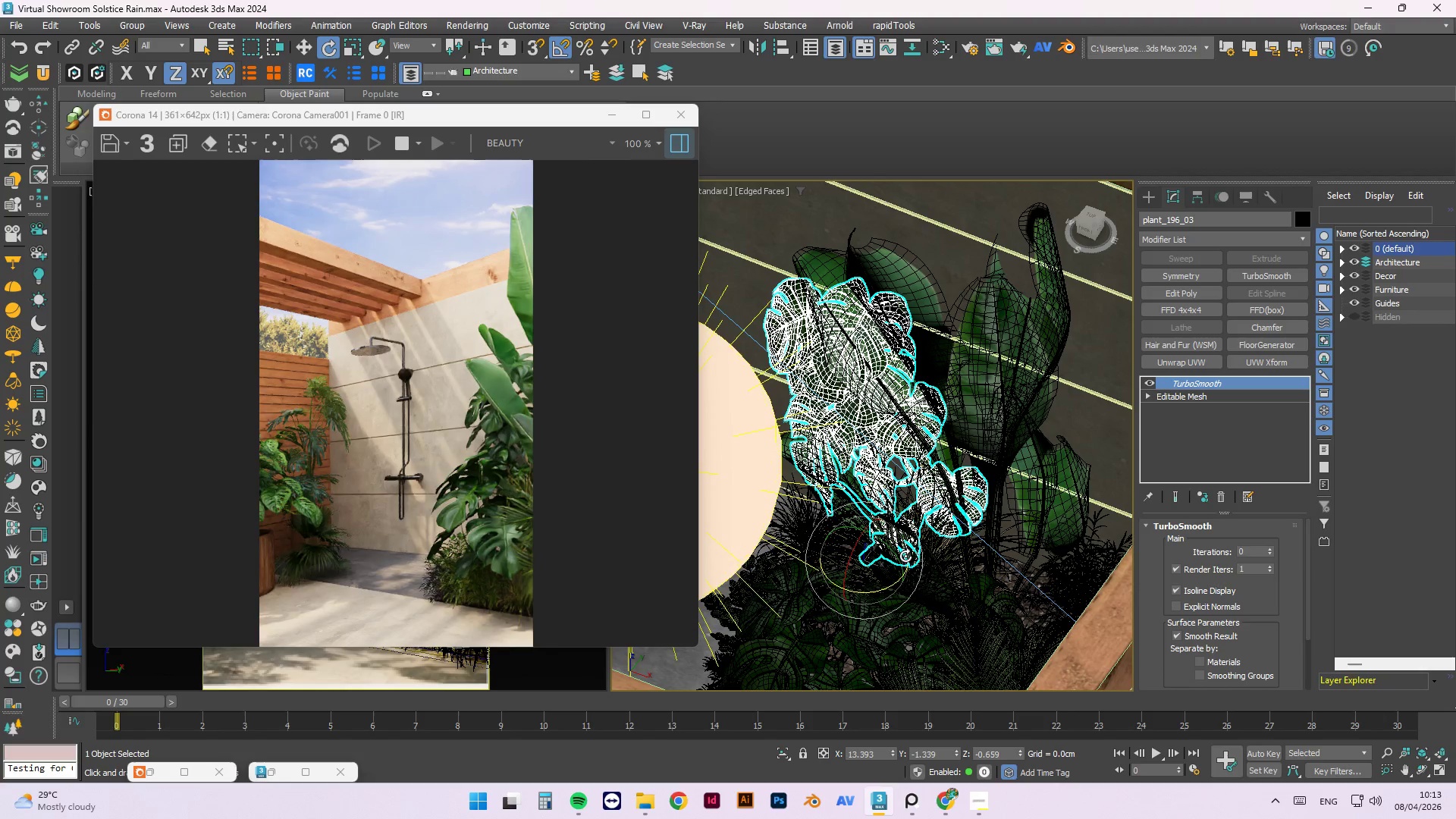 
left_click_drag(start_coordinate=[893, 551], to_coordinate=[890, 545])
 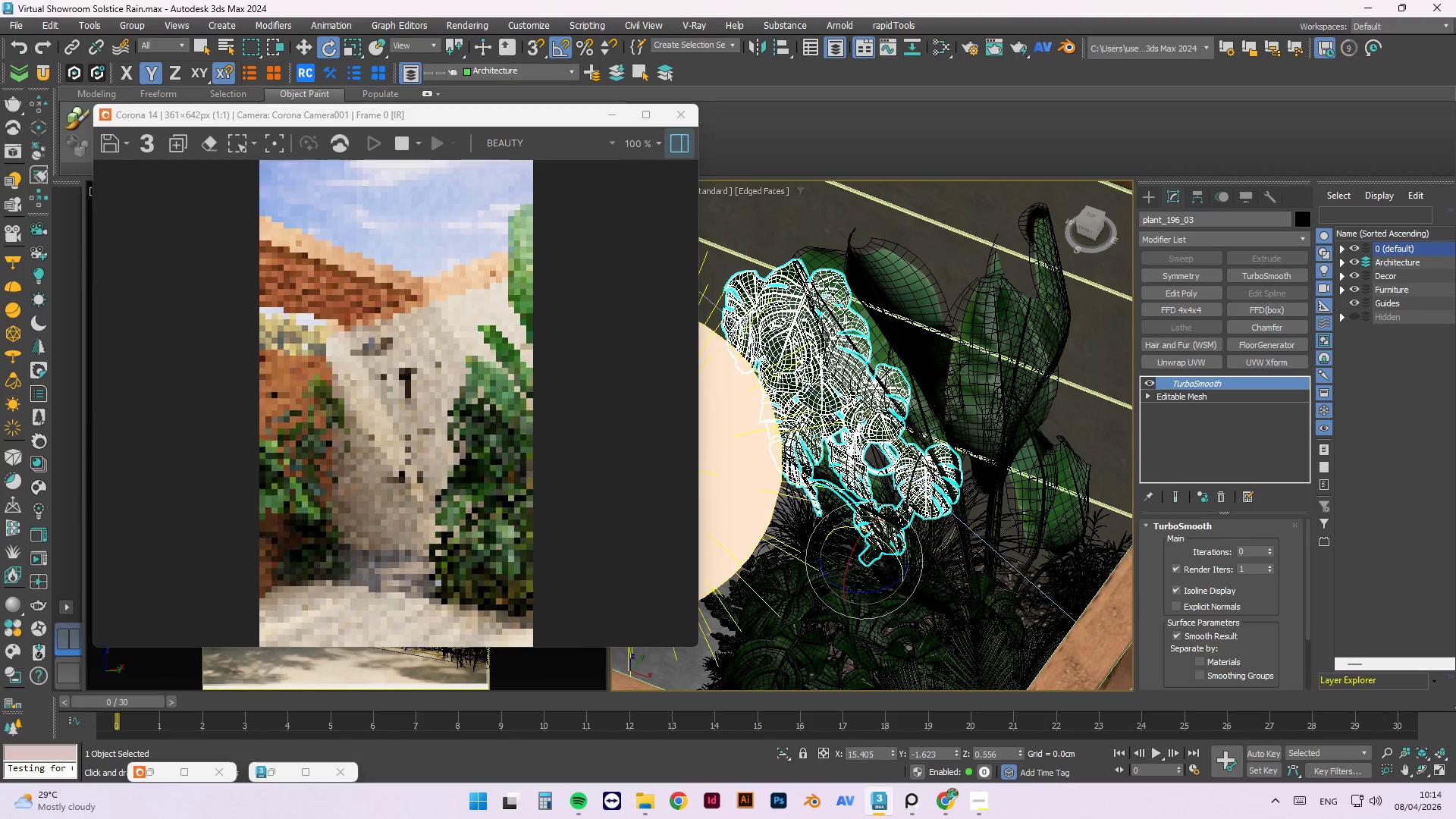 
hold_key(key=AltLeft, duration=1.52)
 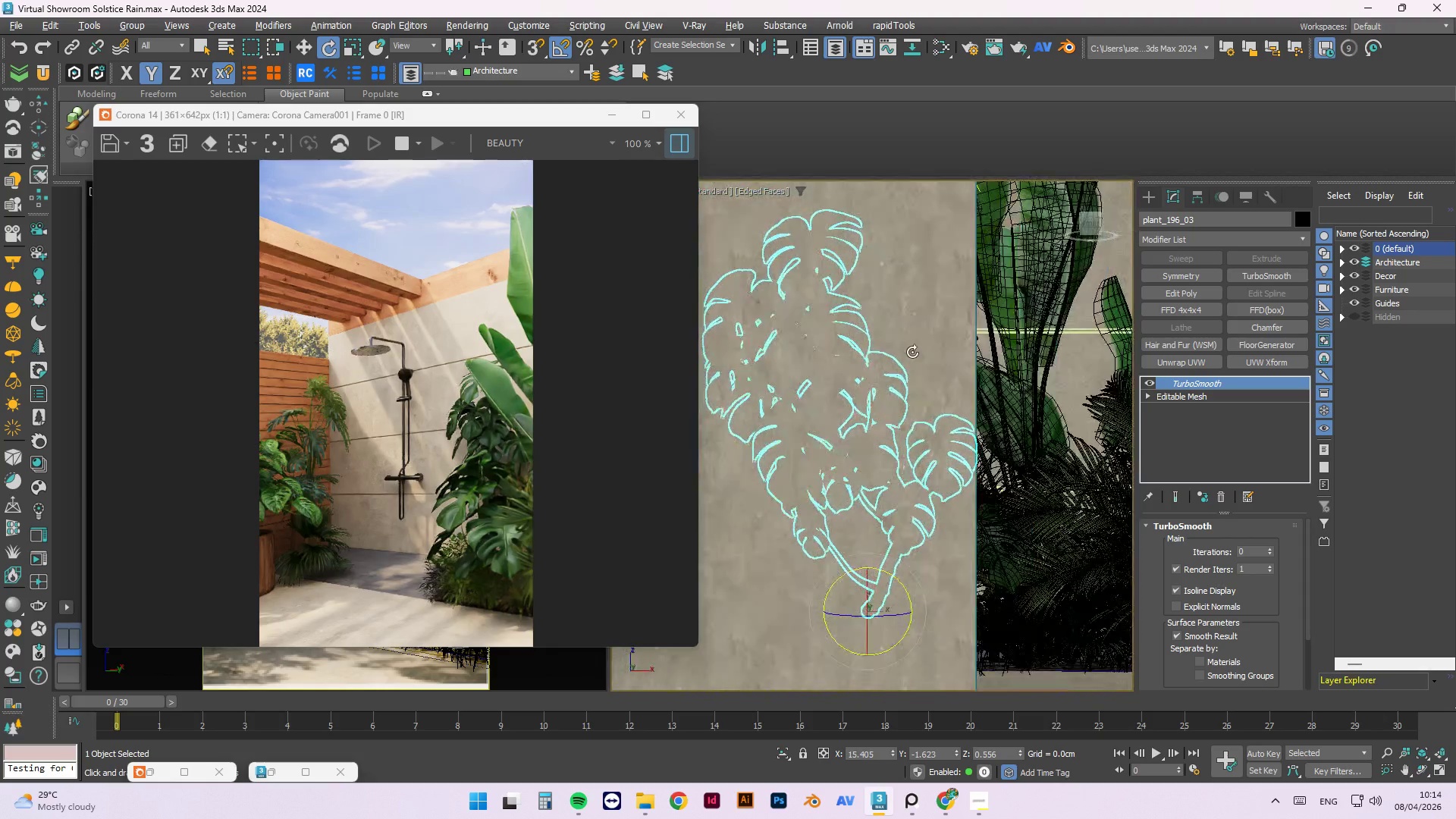 
hold_key(key=AltLeft, duration=1.5)
 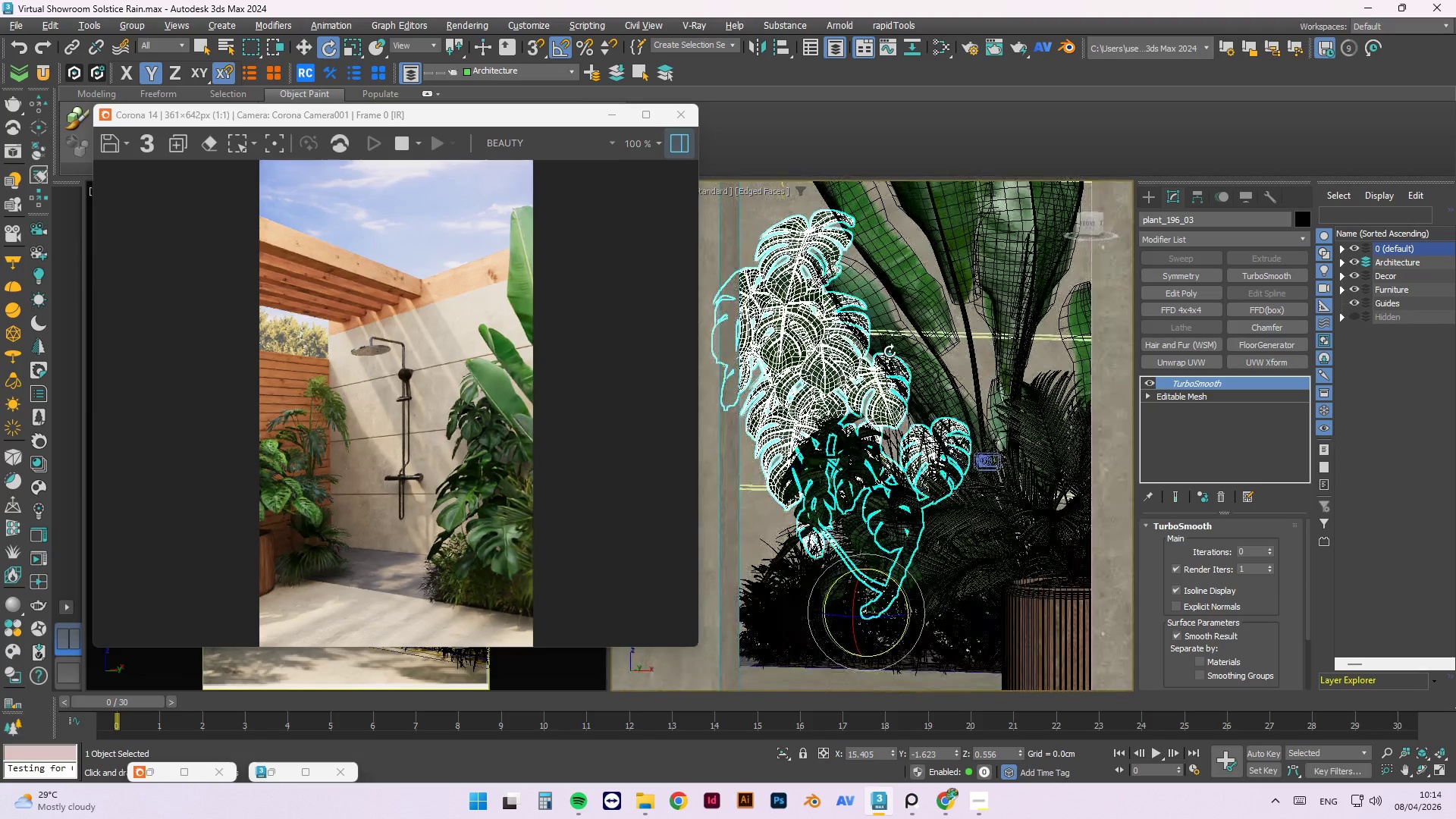 
hold_key(key=AltLeft, duration=1.5)
 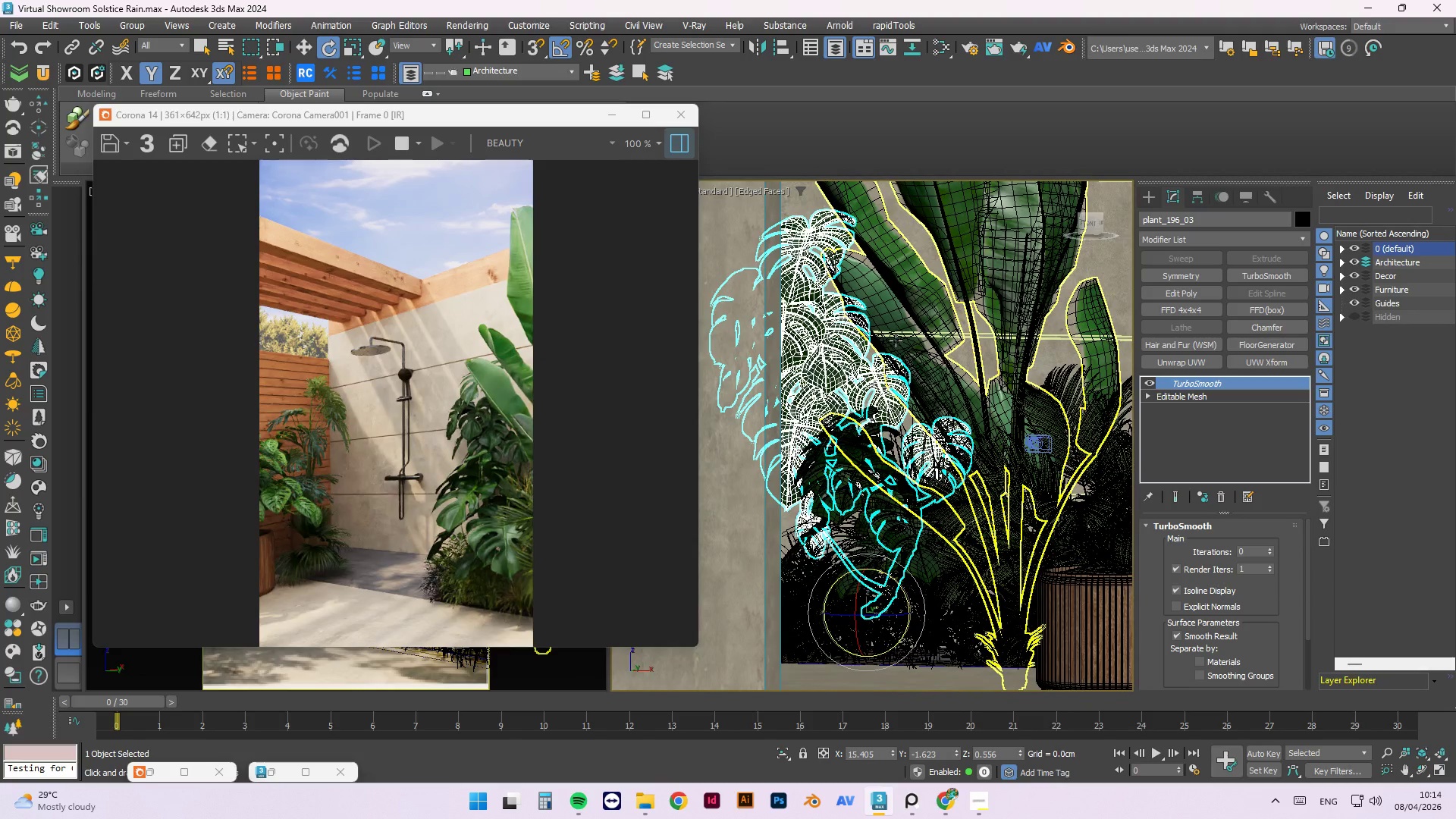 
key(Alt+AltLeft)
 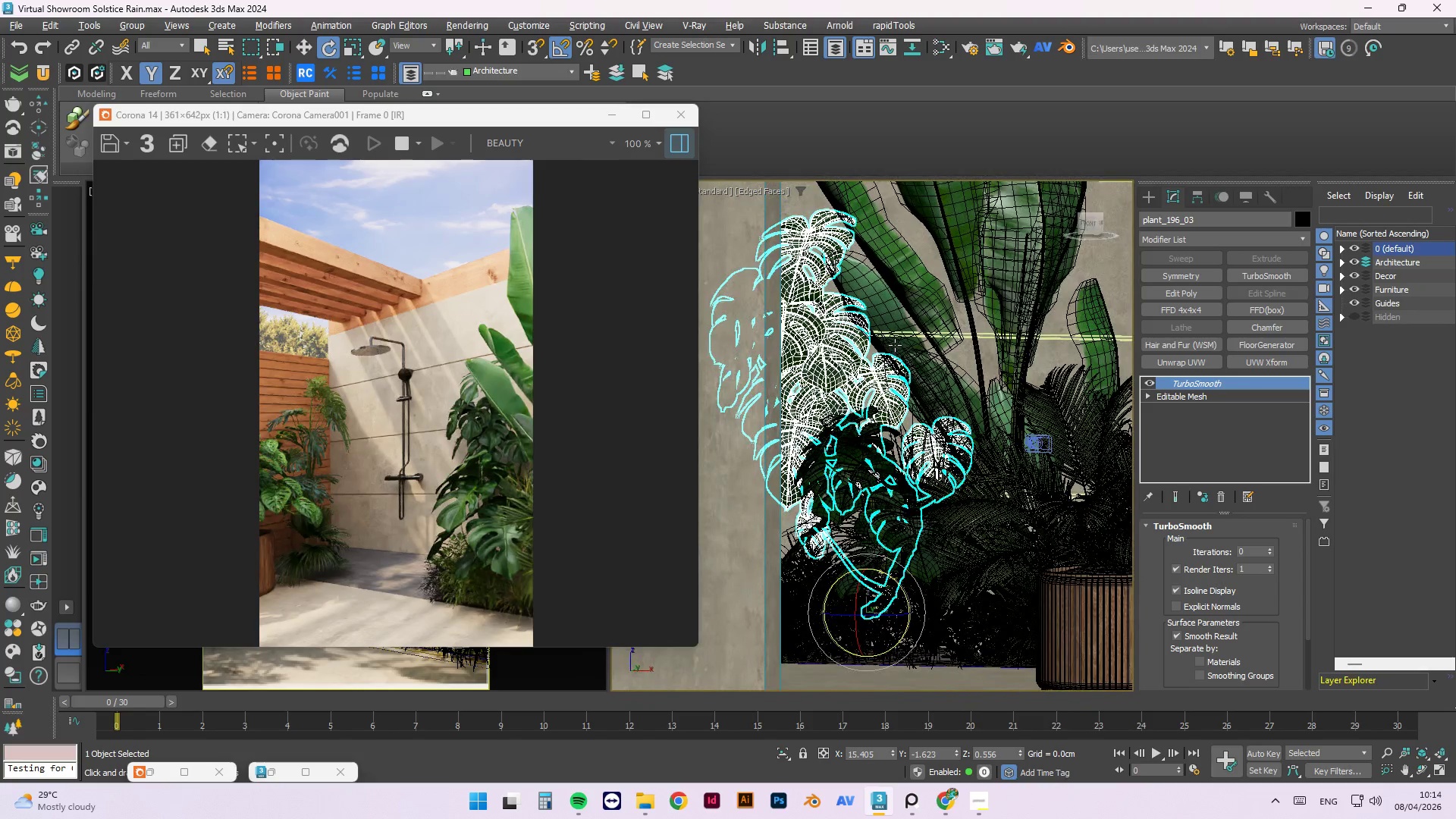 
key(Alt+AltLeft)
 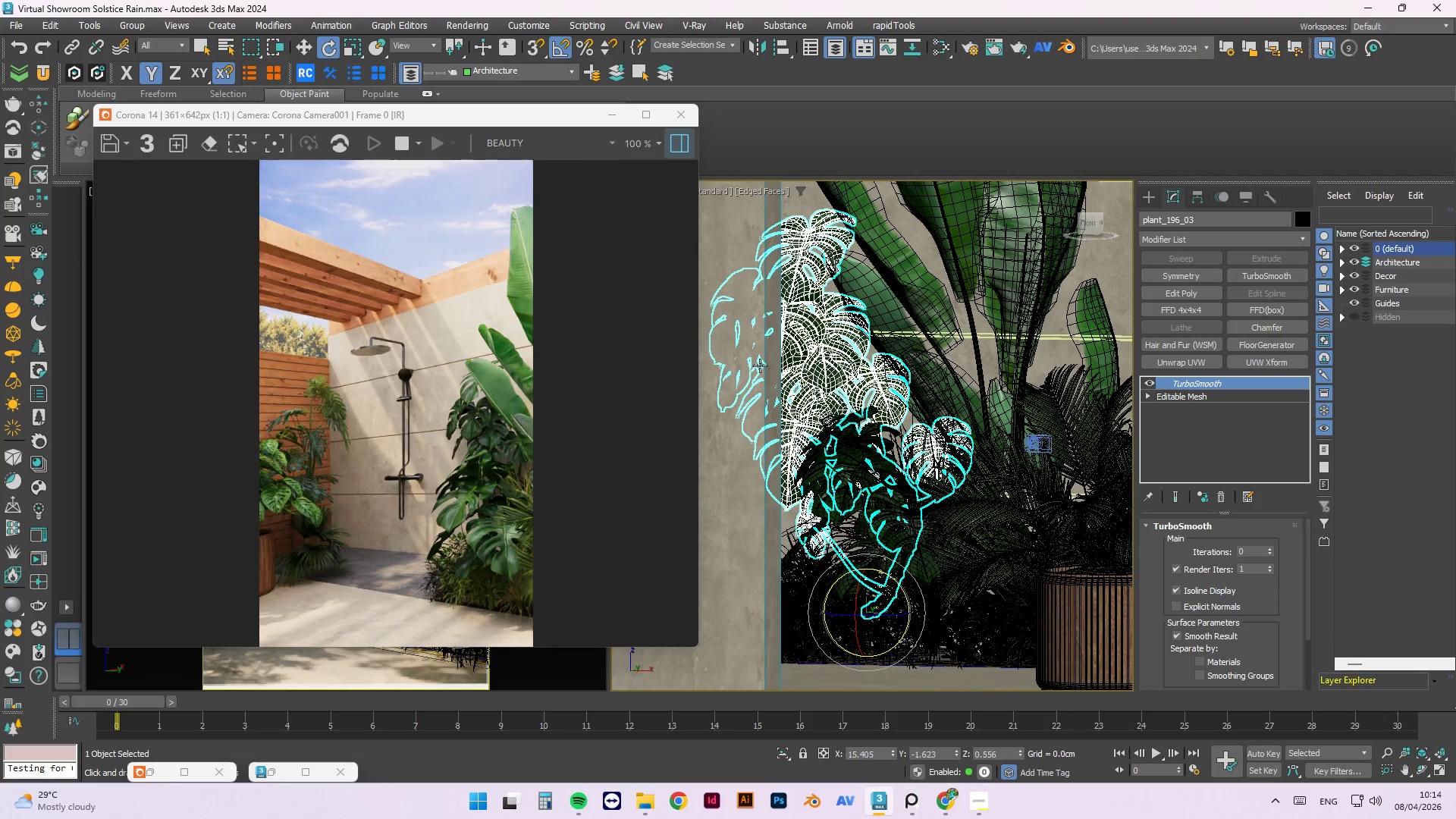 
hold_key(key=AltLeft, duration=0.81)
 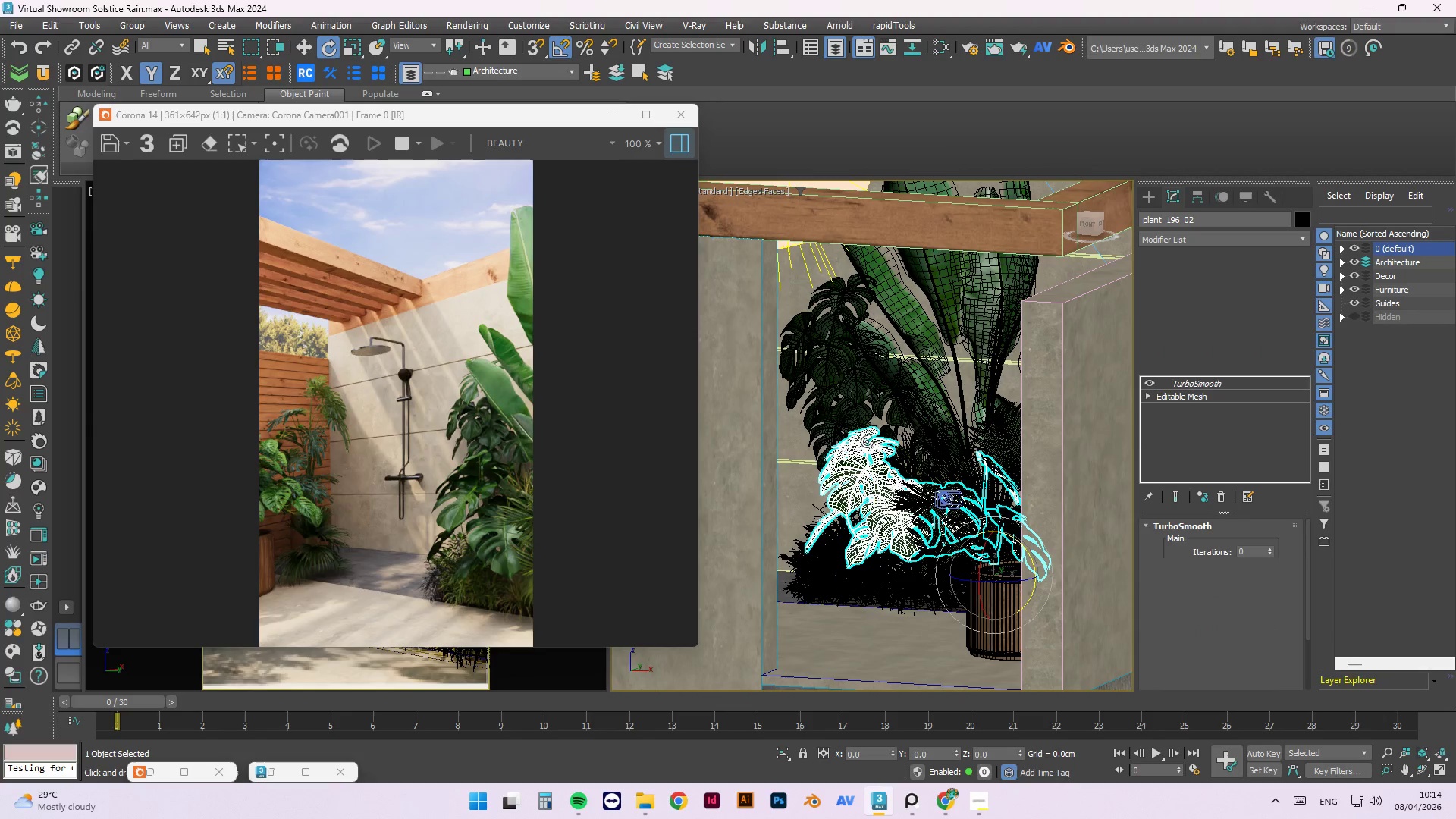 
scroll: coordinate [936, 423], scroll_direction: down, amount: 1.0
 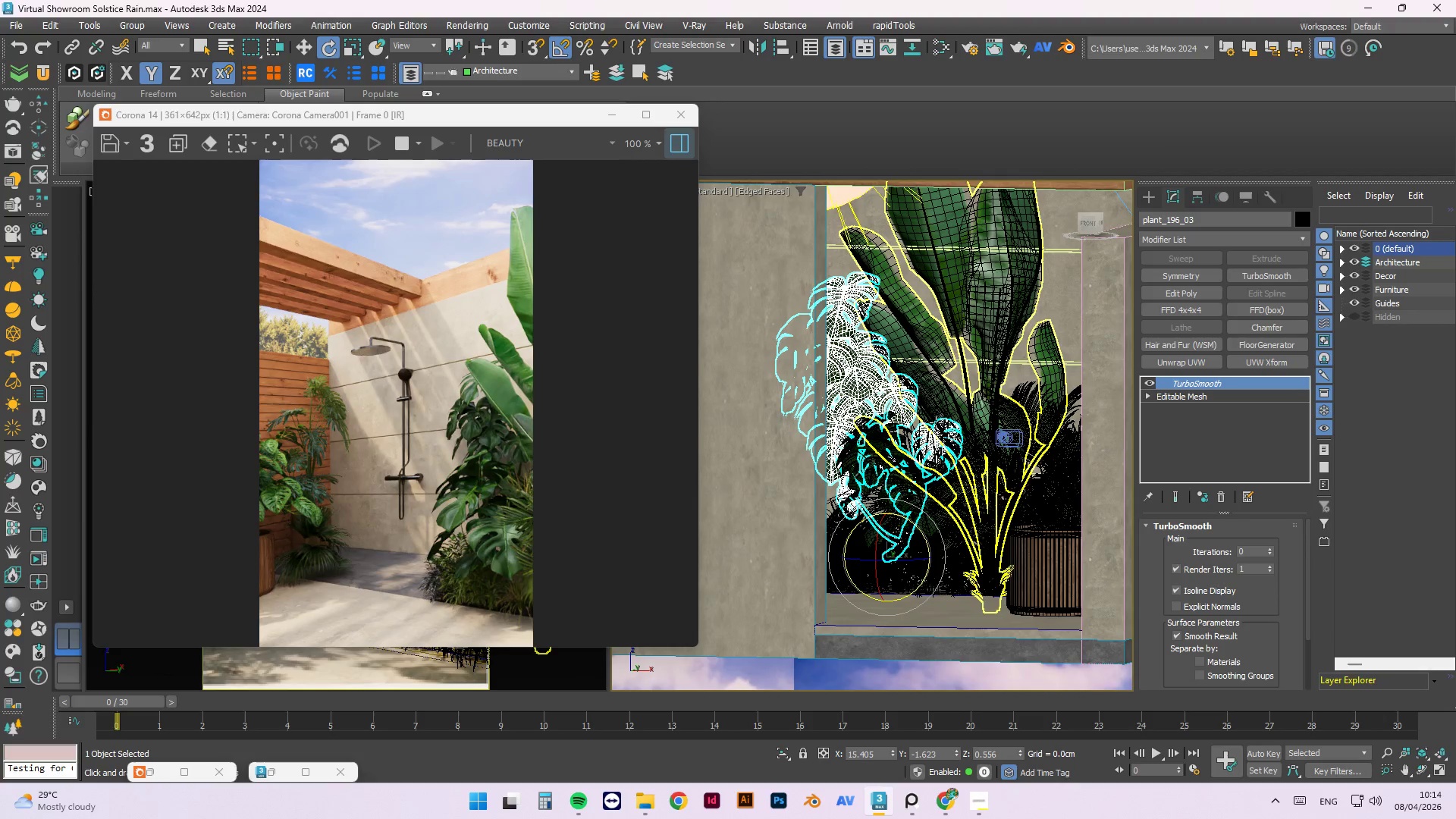 
hold_key(key=AltLeft, duration=21.02)
left_click([867, 441])
 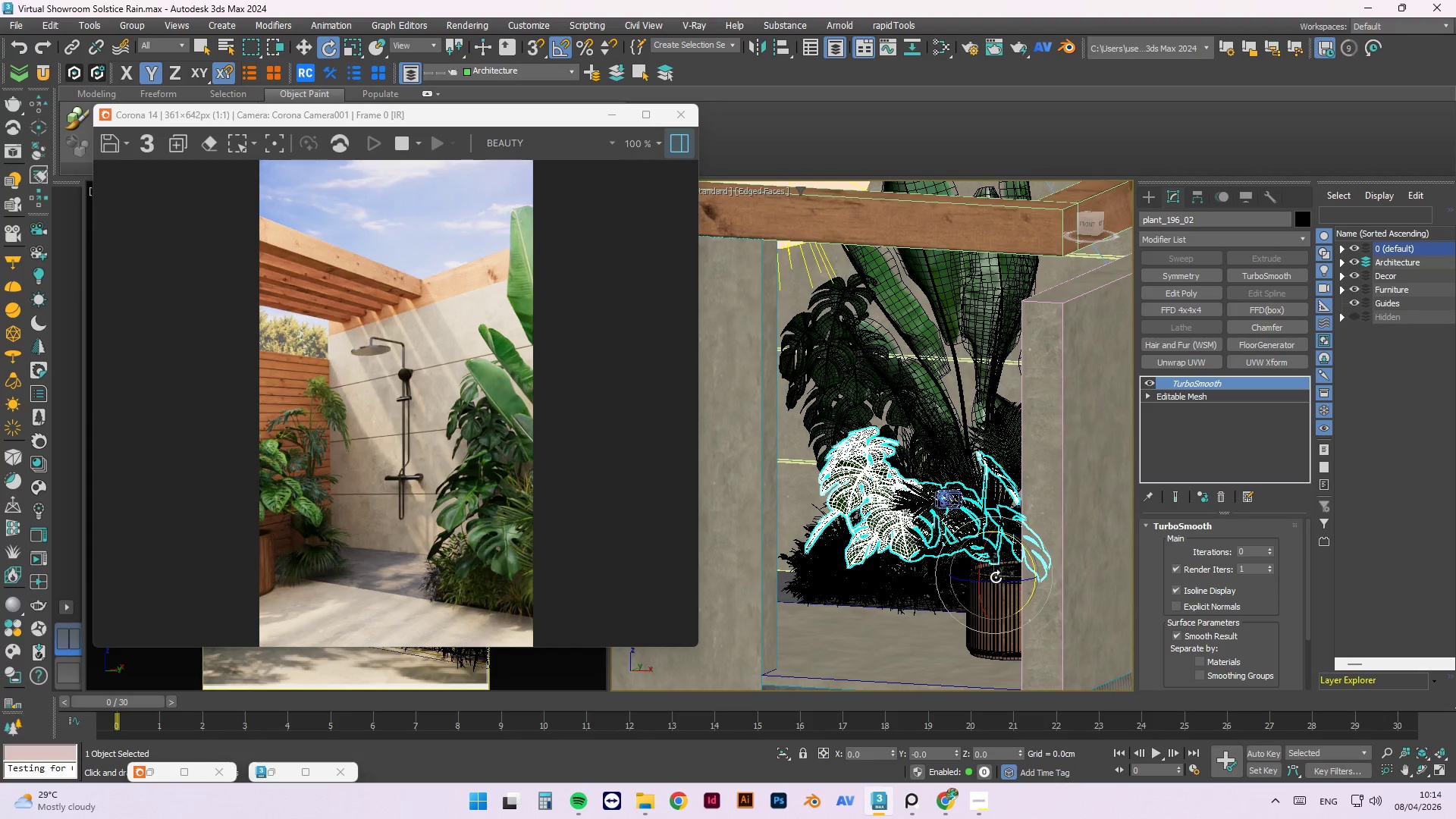 
left_click_drag(start_coordinate=[999, 582], to_coordinate=[1015, 584])
 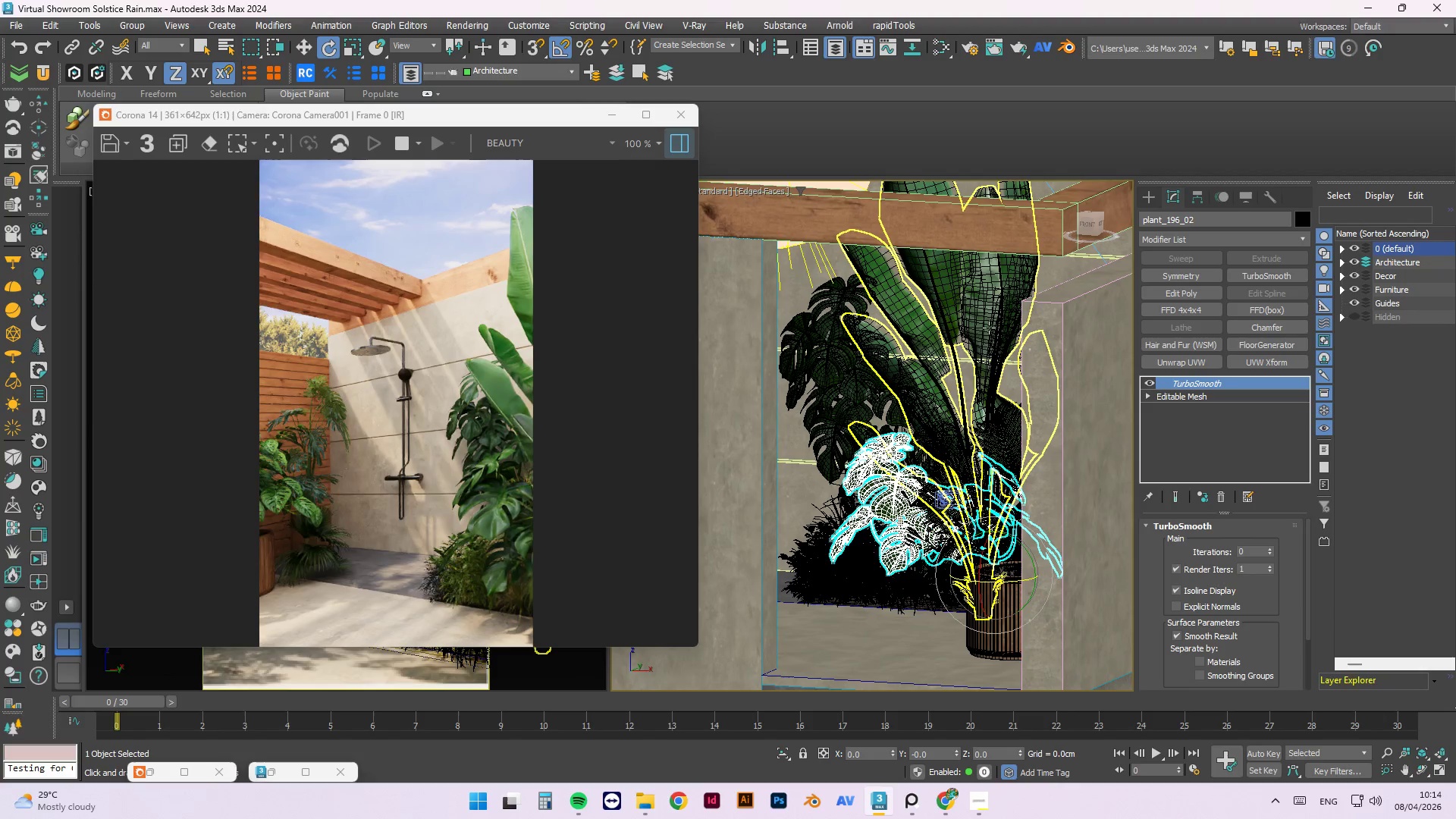 
left_click([836, 373])
 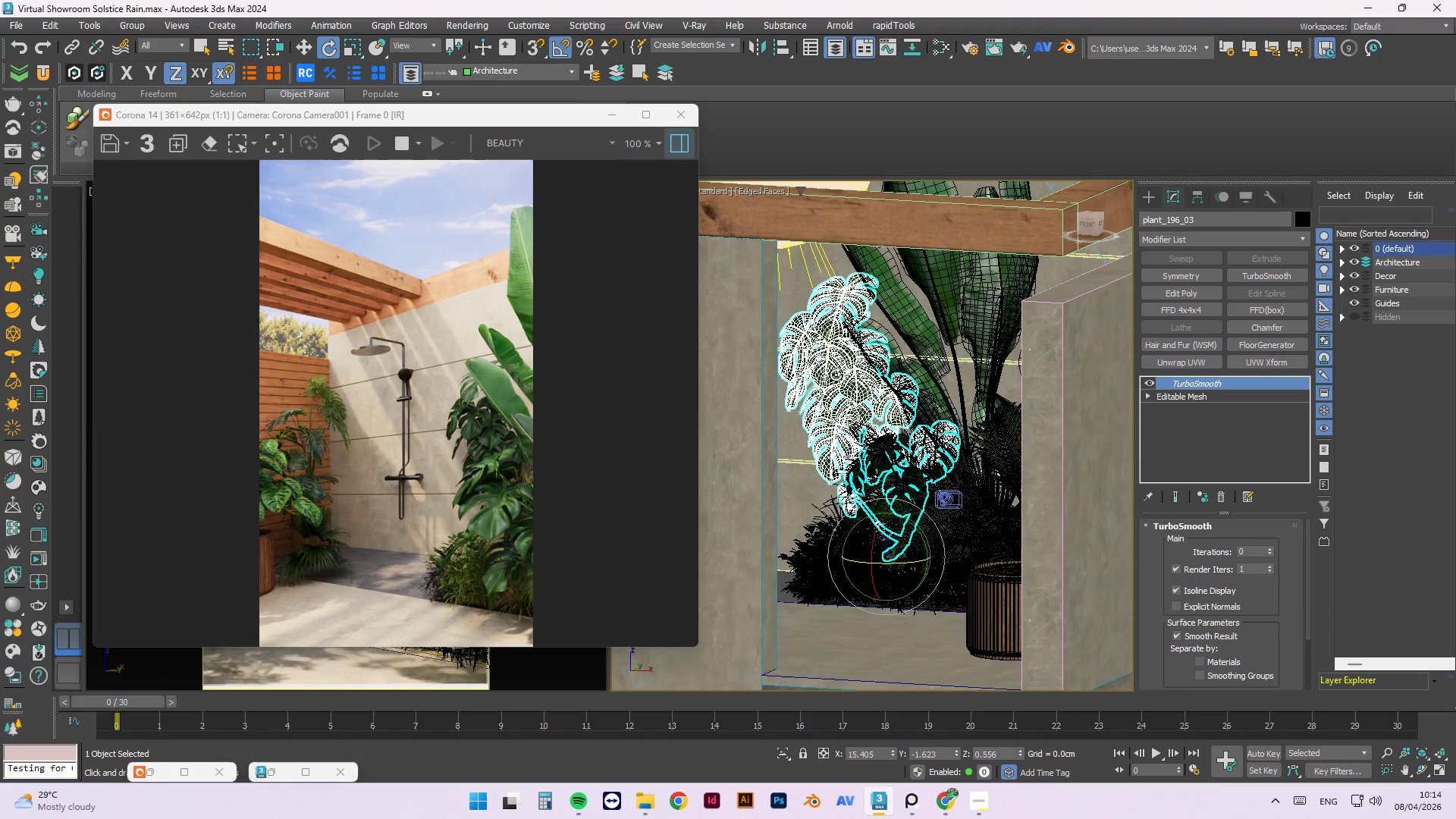 
key(Delete)
 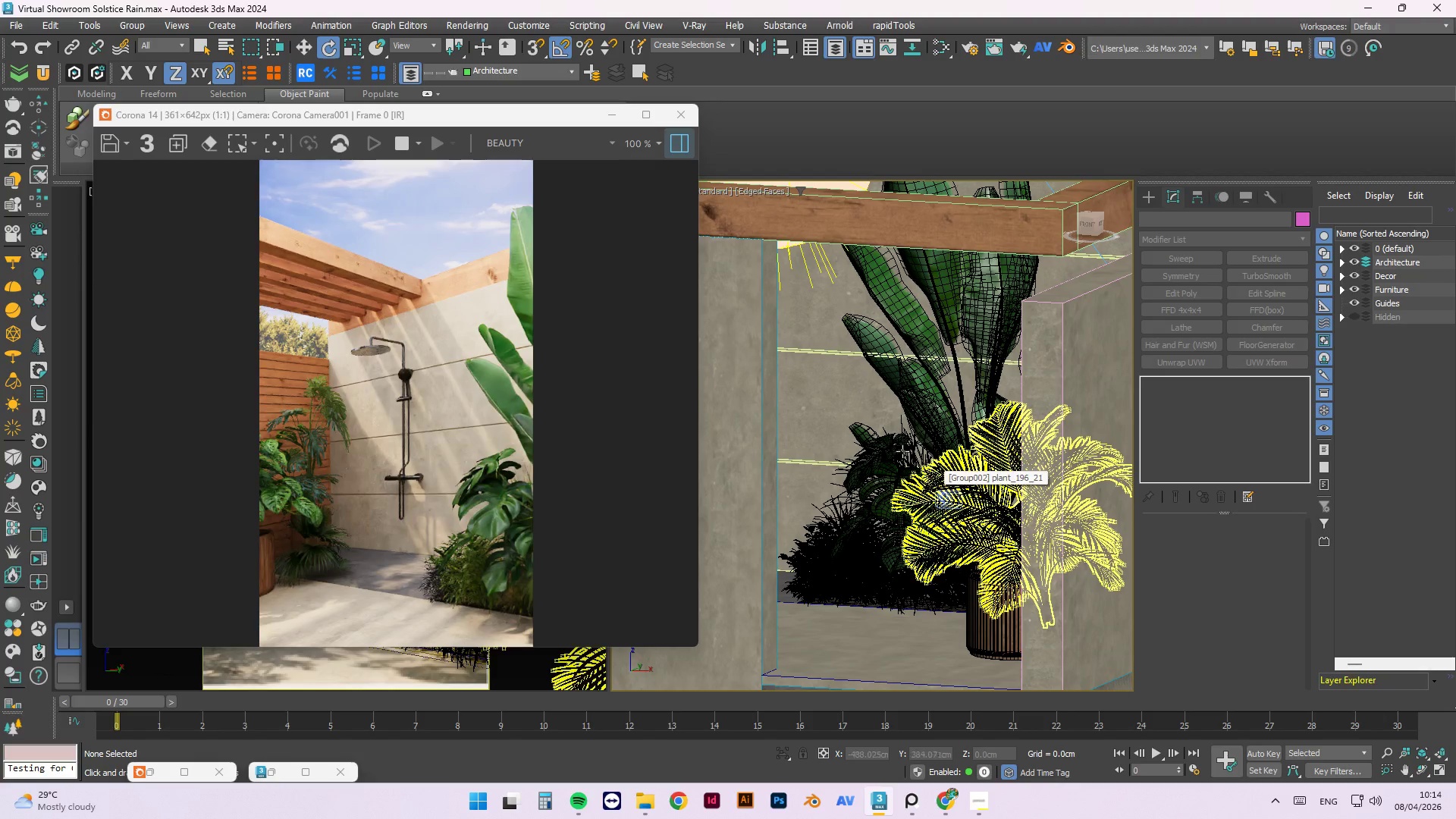 
left_click([892, 444])
 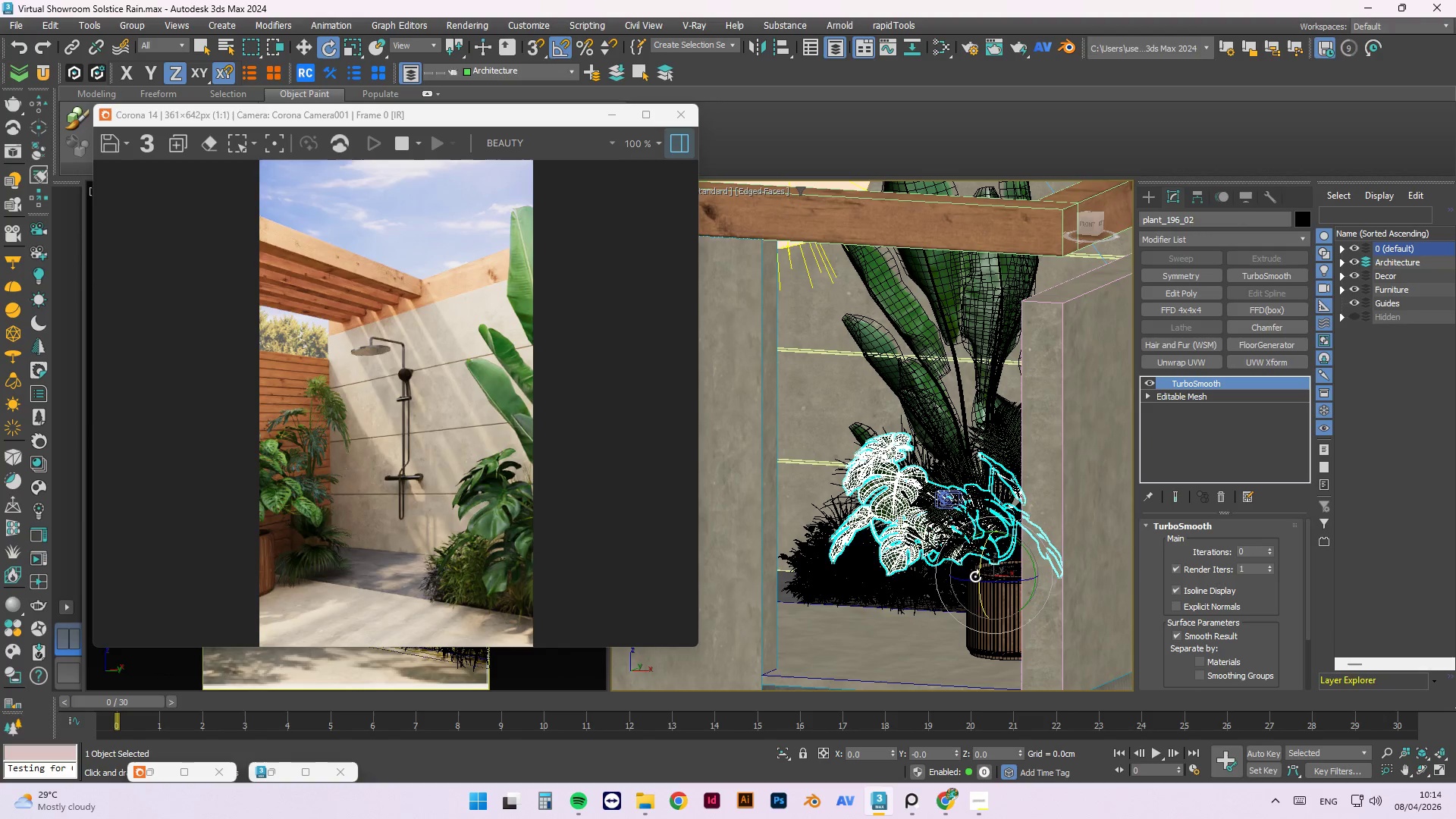 
hold_key(key=AltLeft, duration=1.5)
 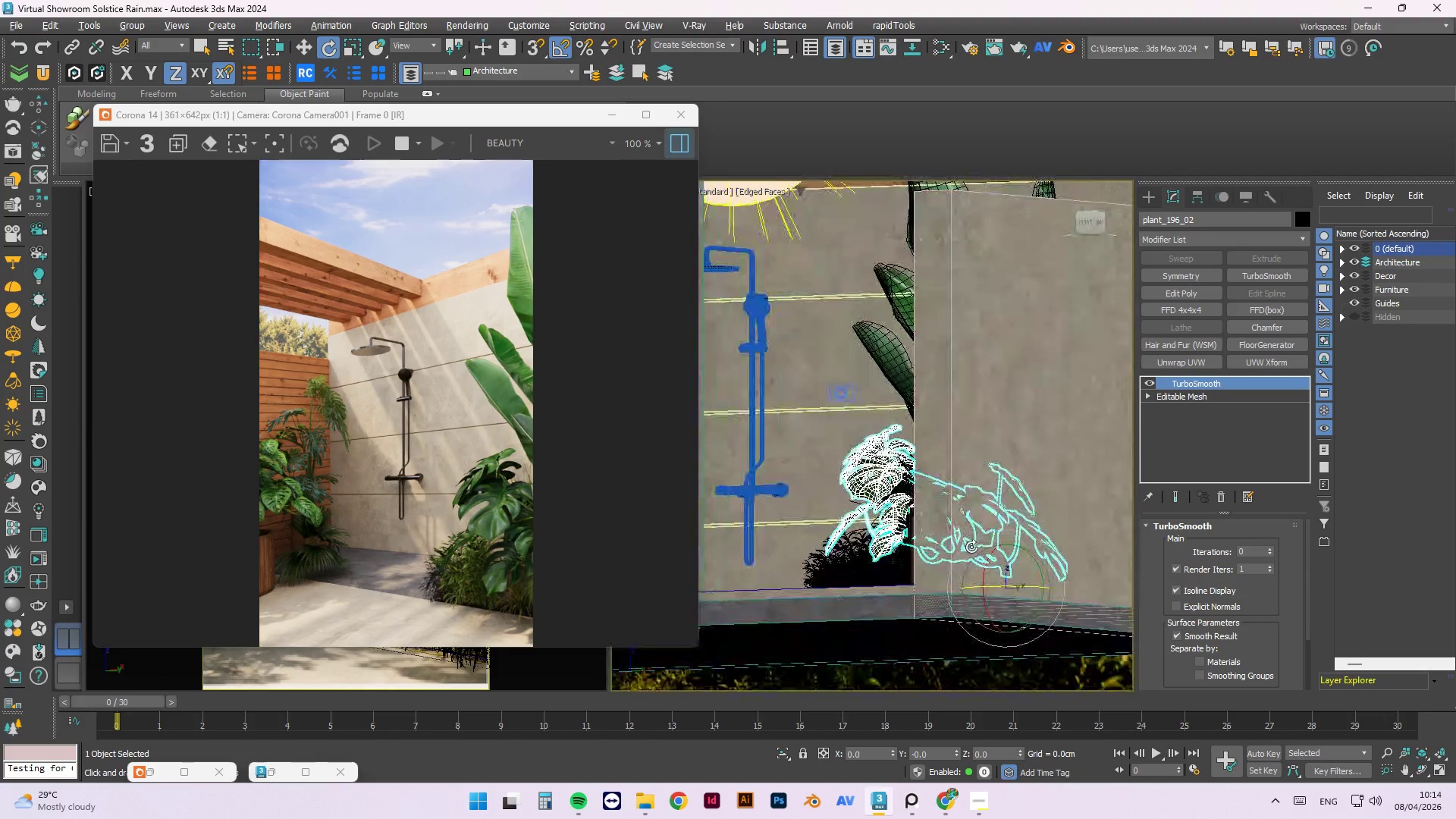 
hold_key(key=AltLeft, duration=1.52)
 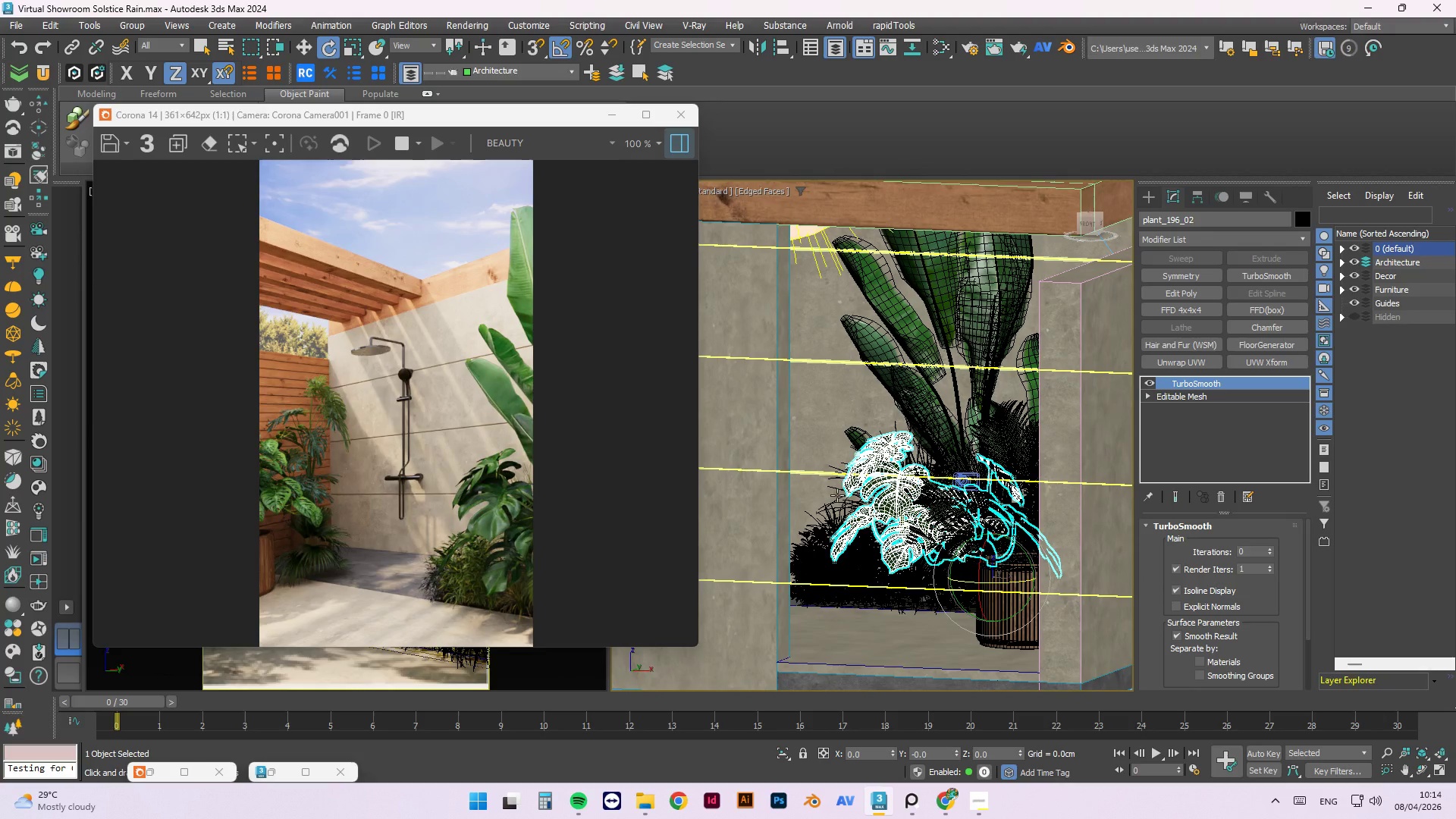 
key(Alt+AltLeft)
 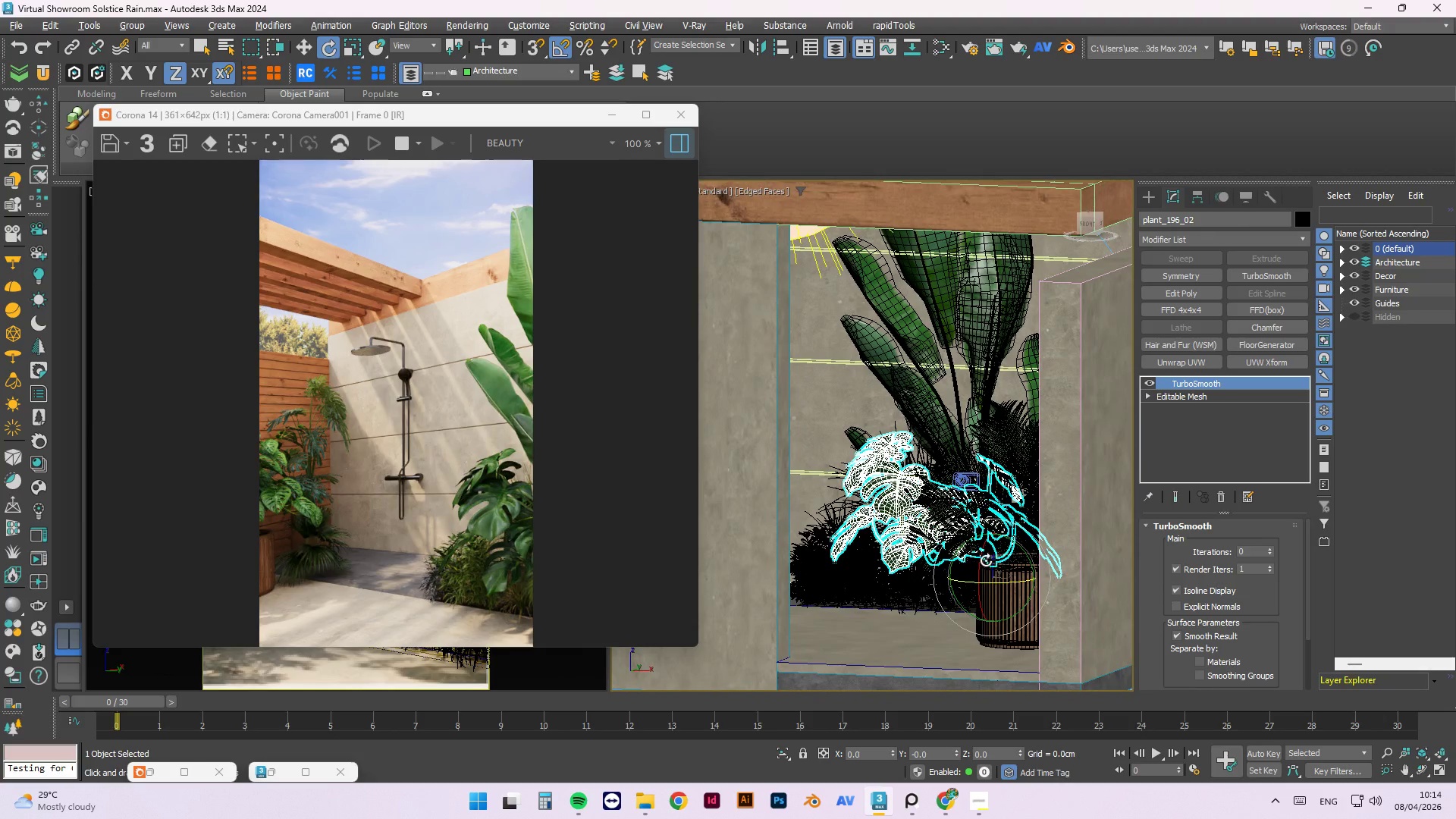 
key(Alt+AltLeft)
 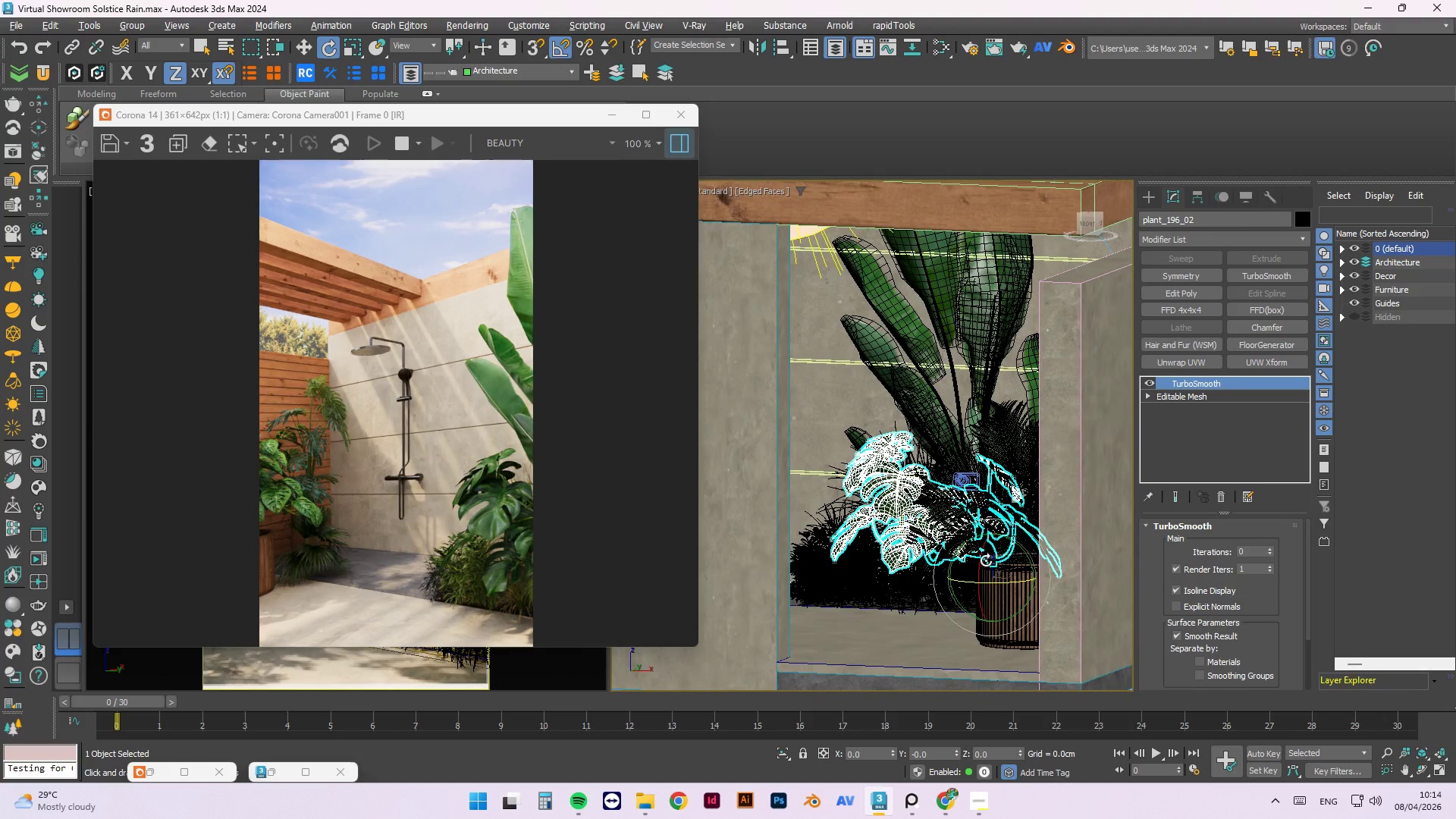 
key(Alt+AltLeft)
 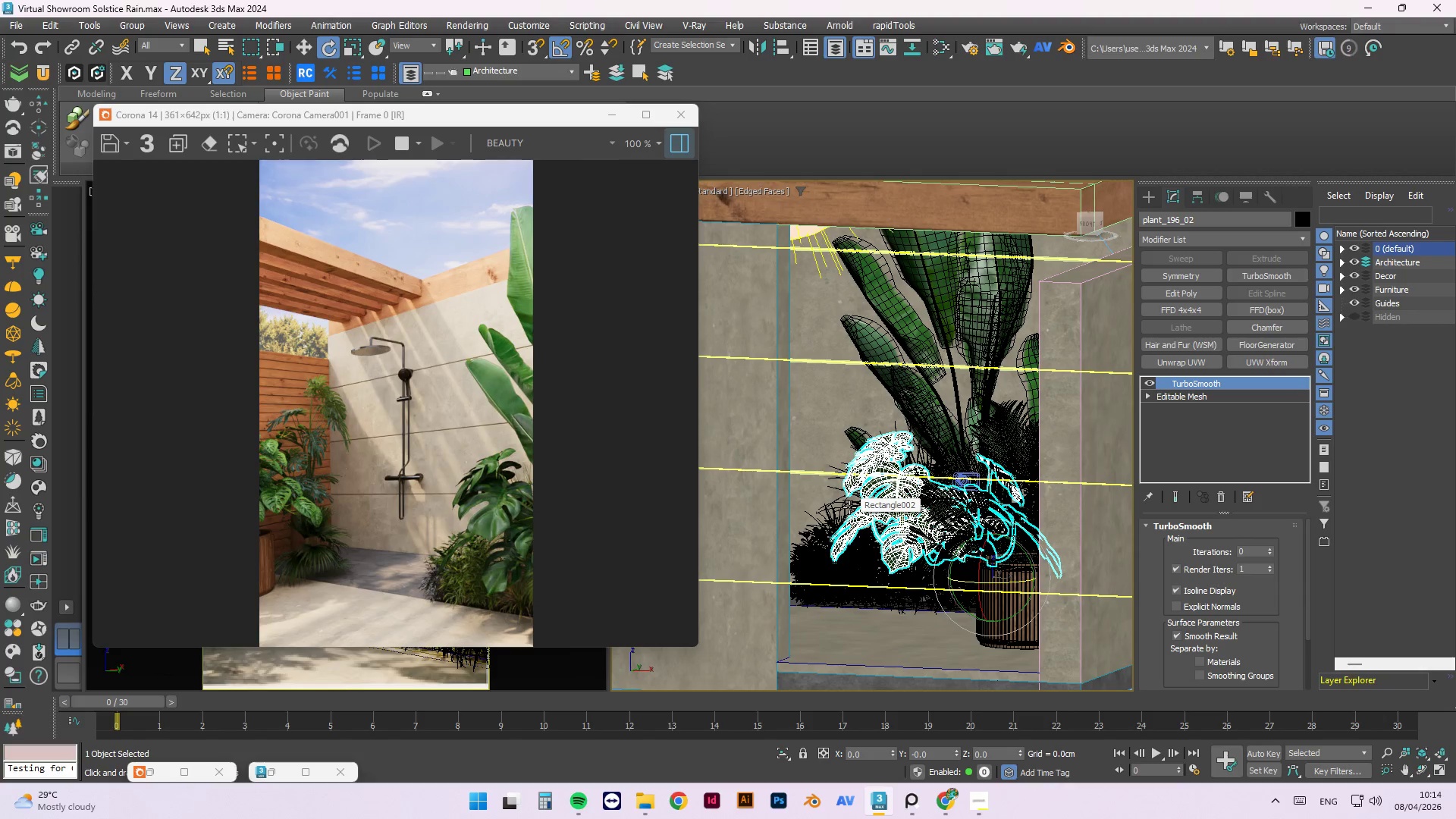 
wait(6.36)
 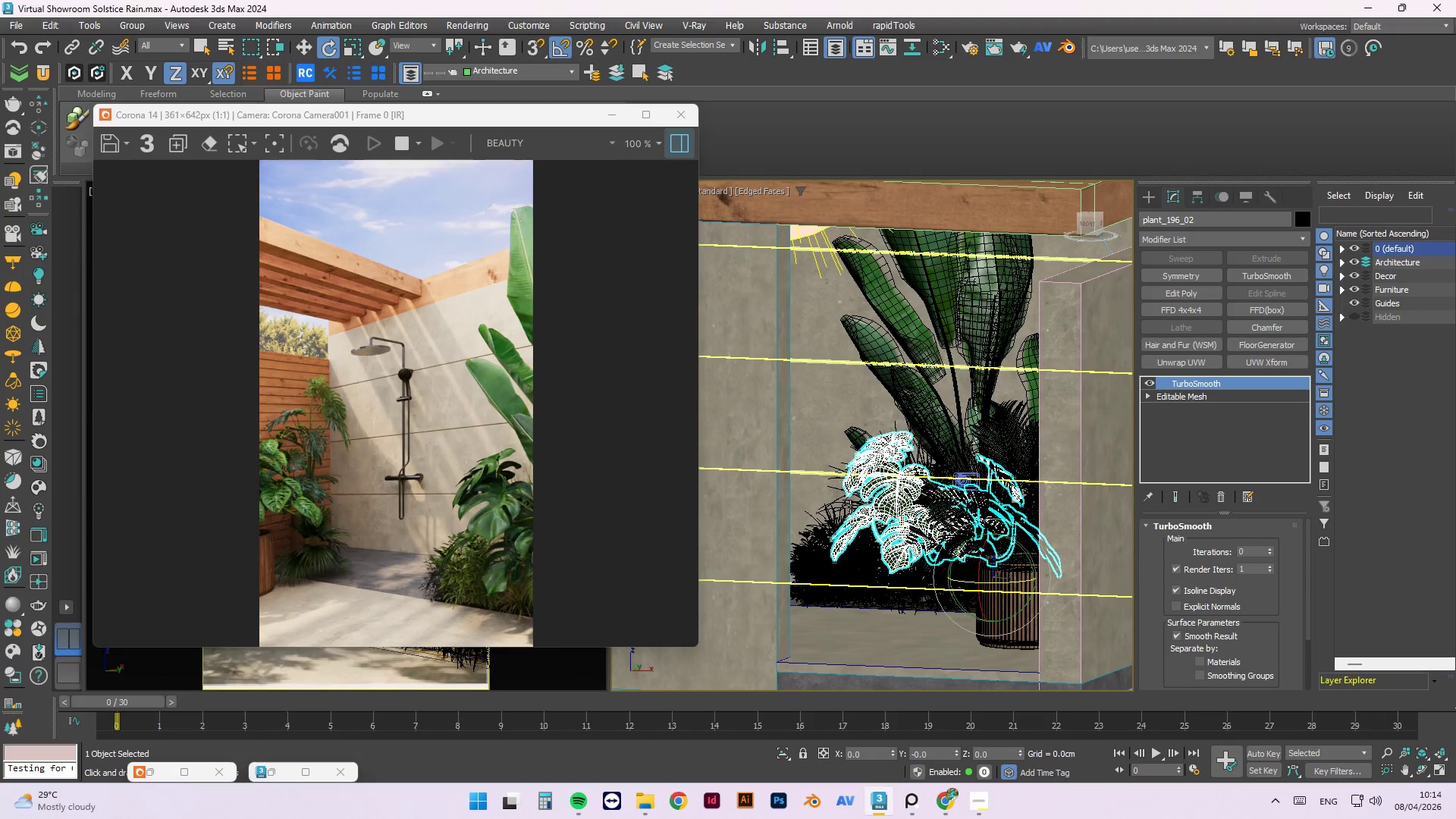 
left_click([849, 507])
 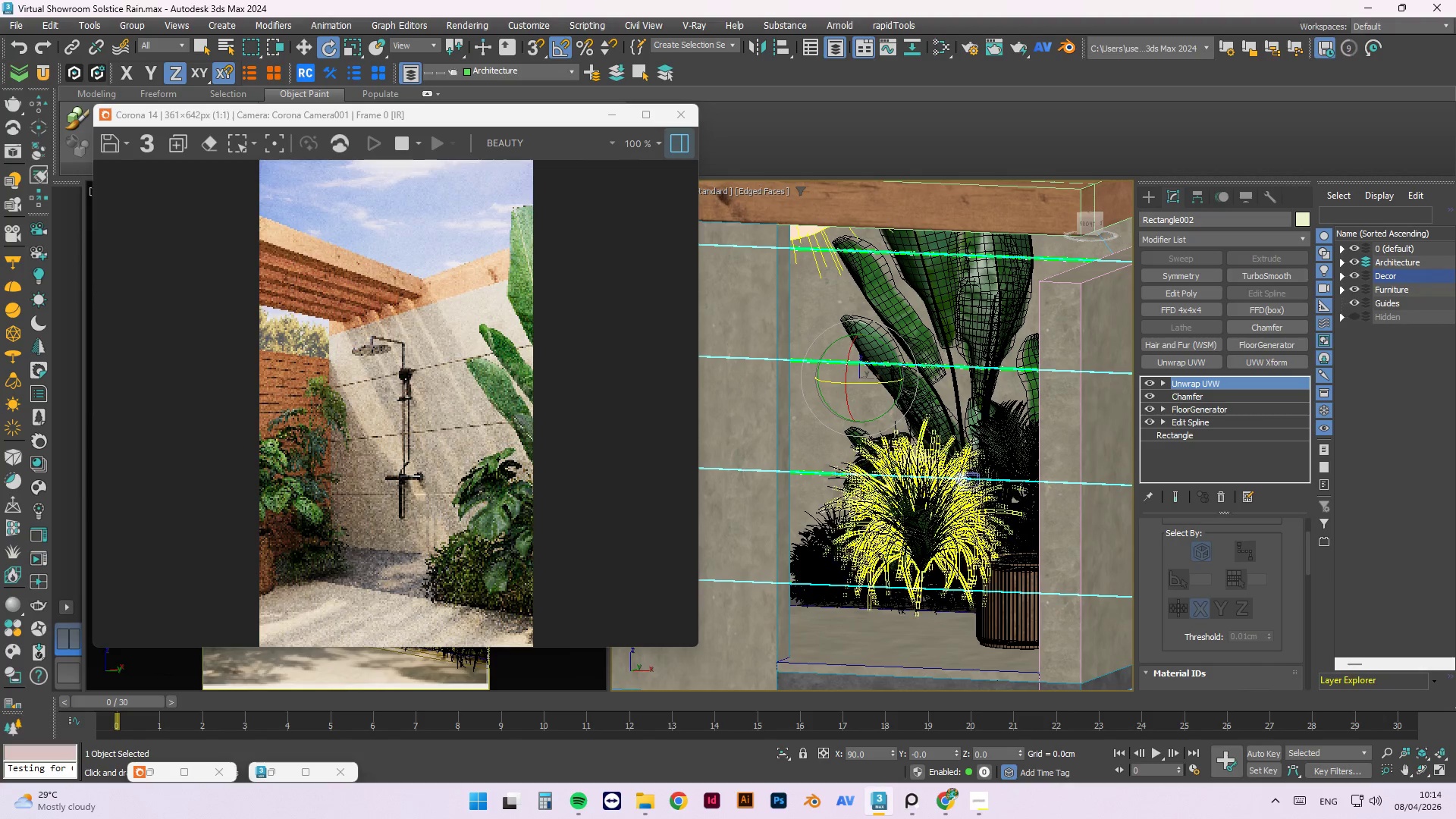 
left_click([888, 439])
 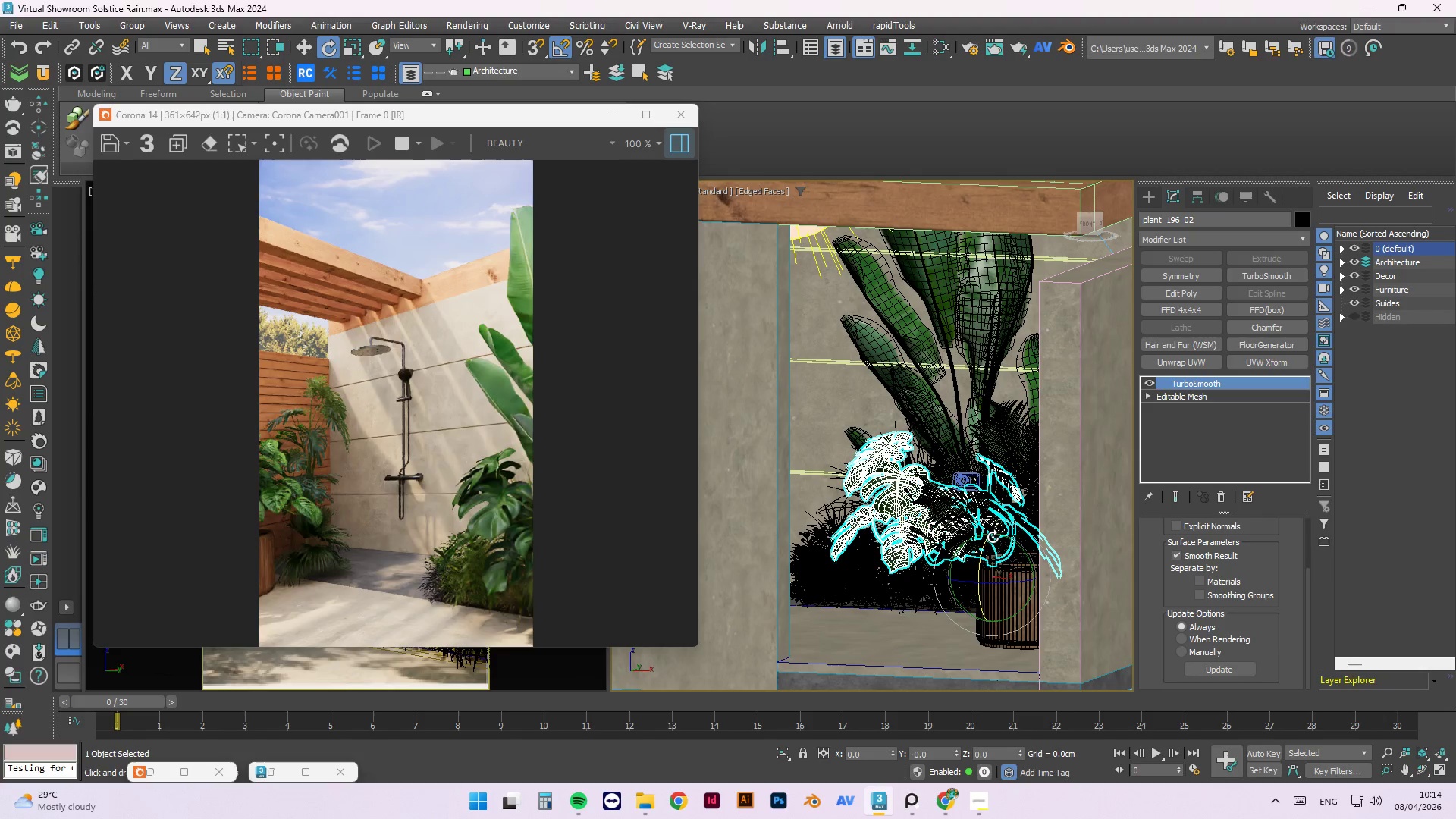 
key(W)
 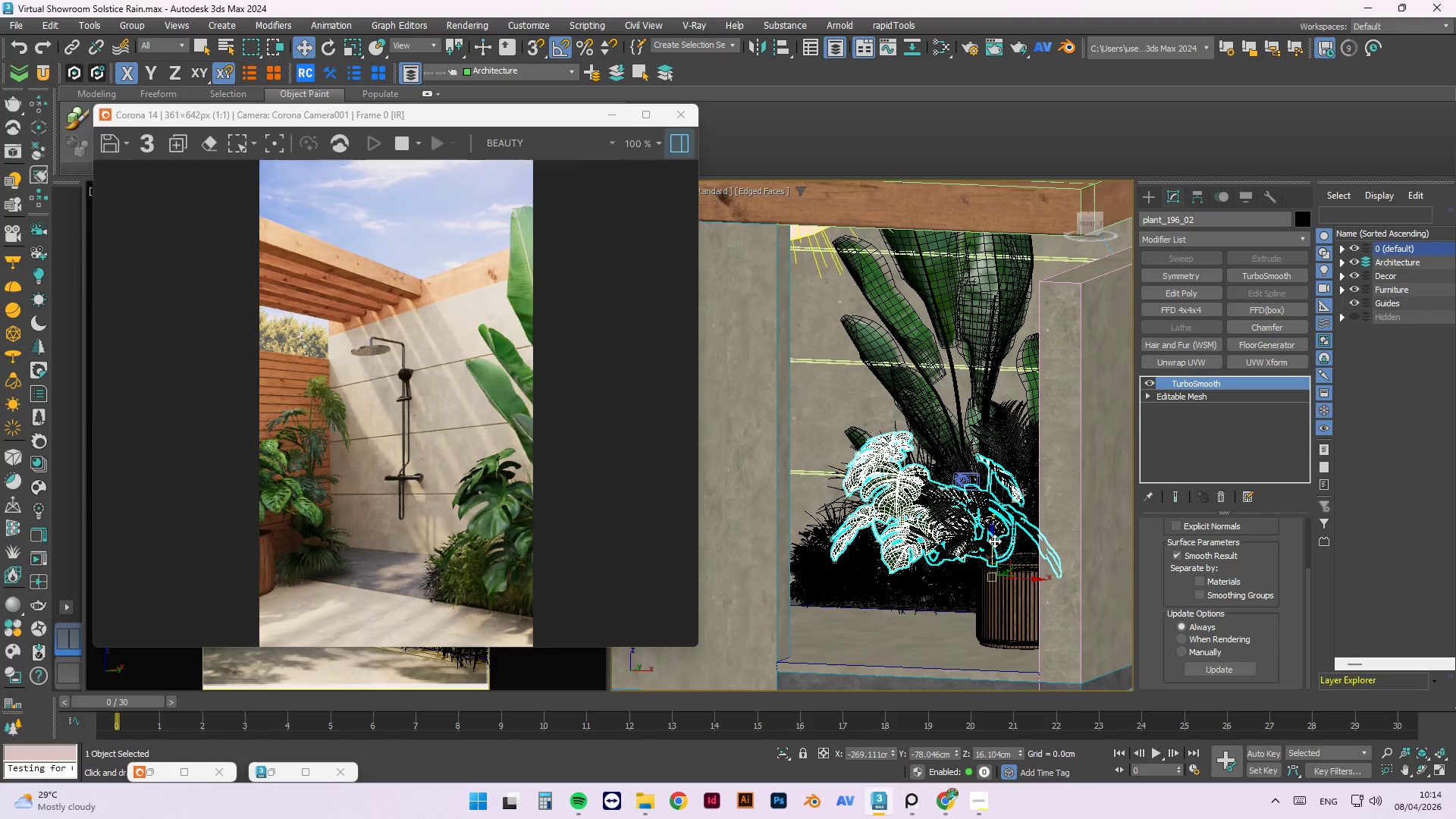 
left_click_drag(start_coordinate=[990, 534], to_coordinate=[986, 511])
 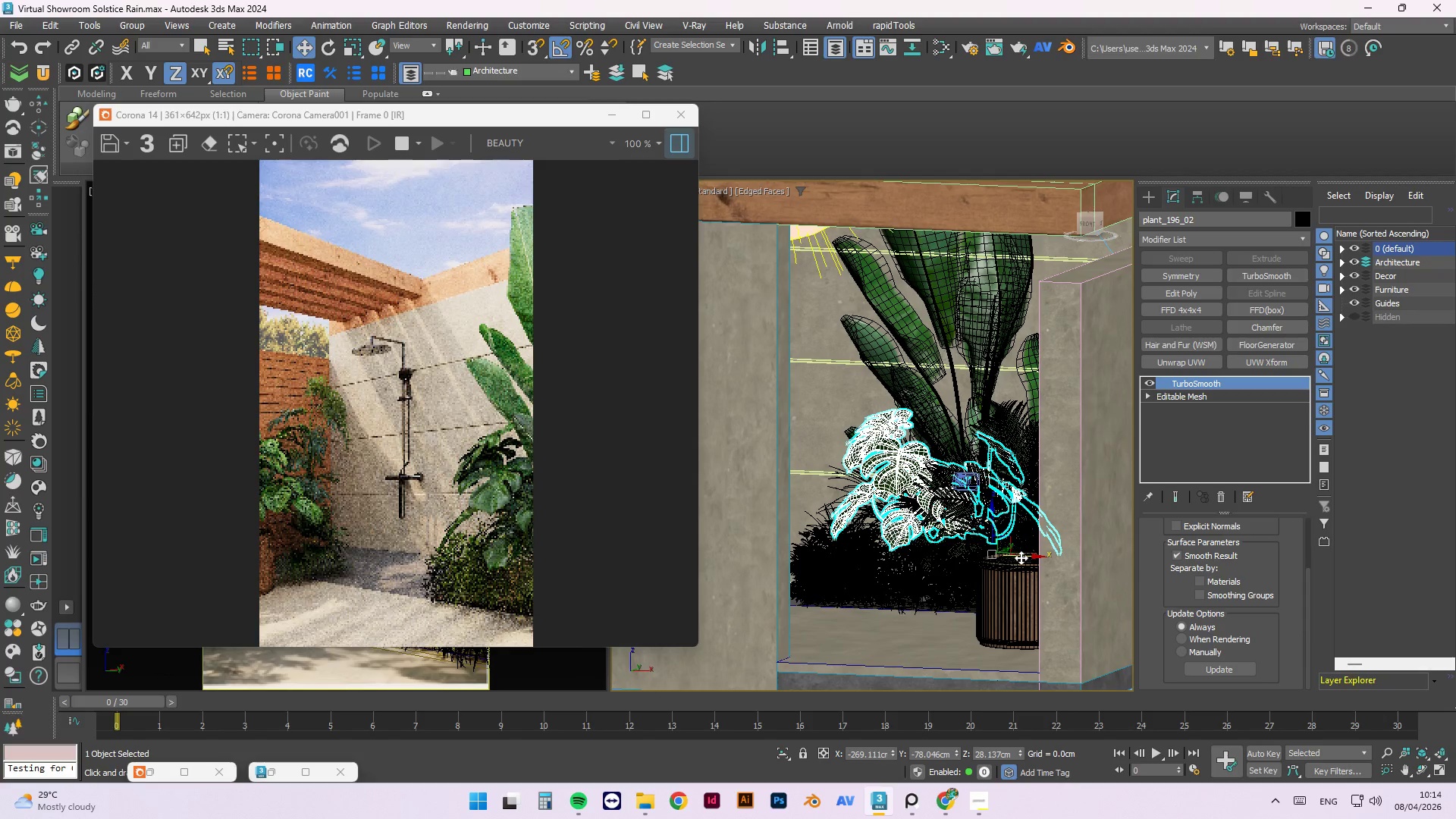 
left_click_drag(start_coordinate=[1023, 553], to_coordinate=[1012, 552])
 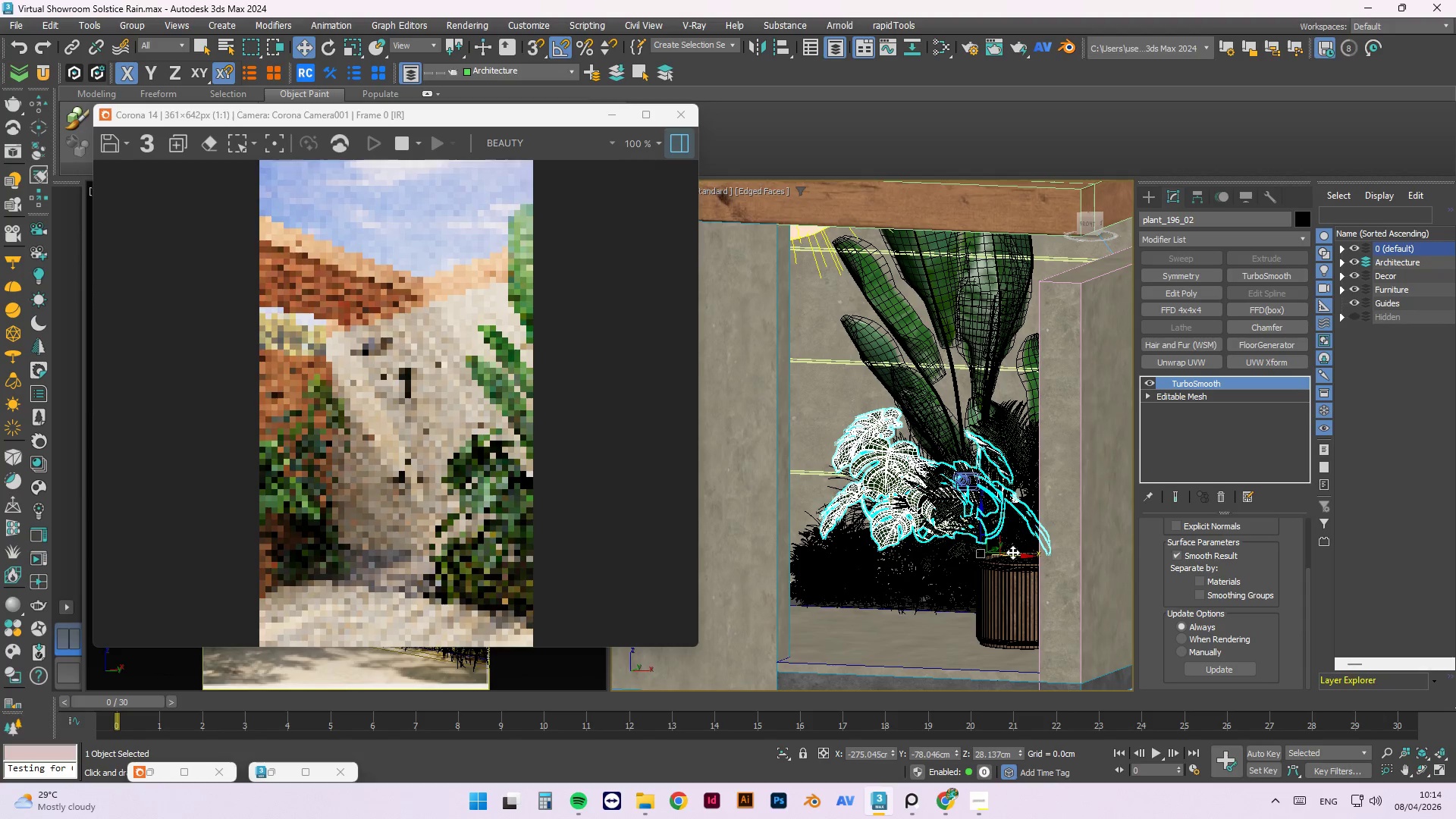 
left_click([1012, 552])
 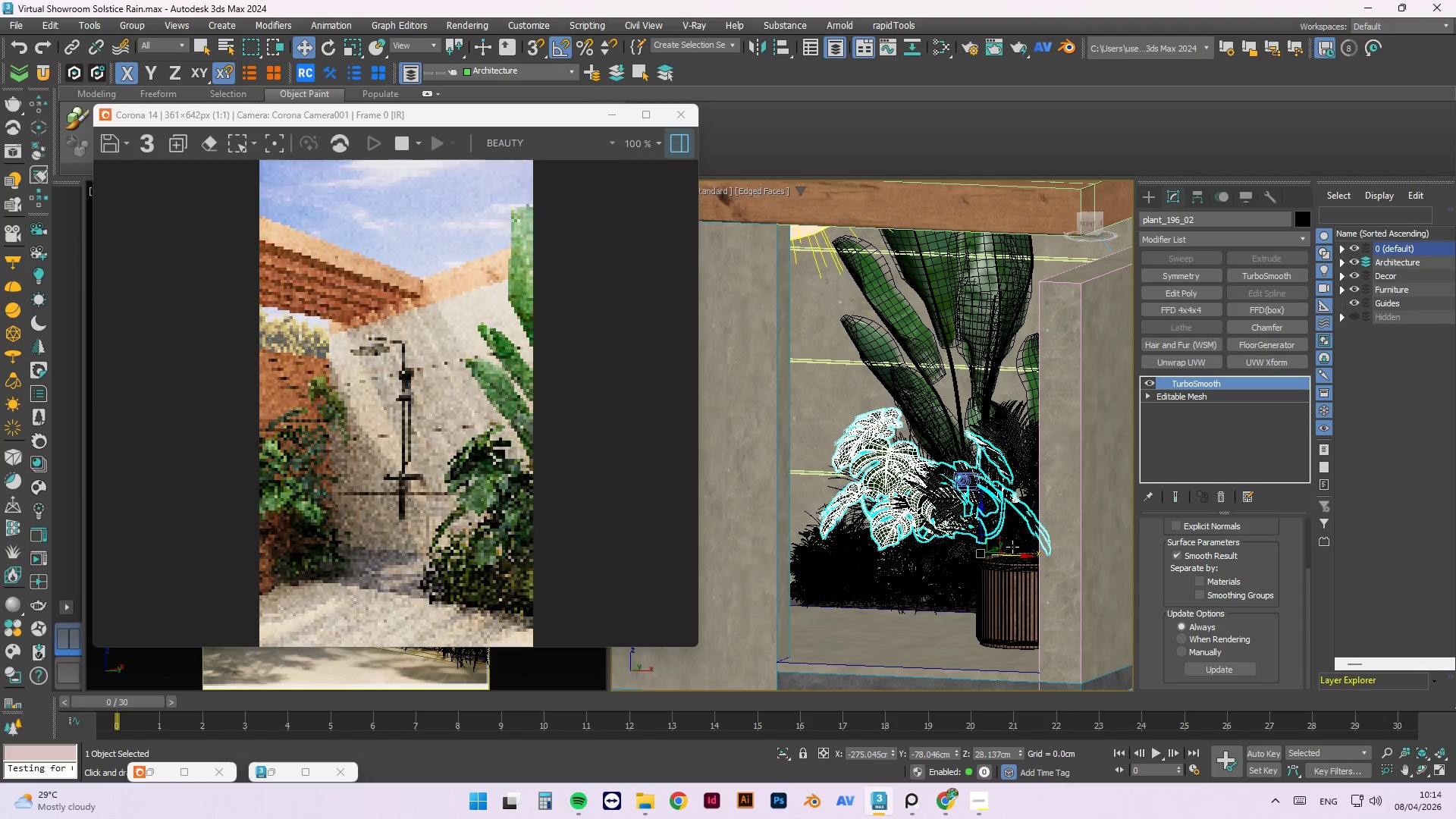 
key(E)
 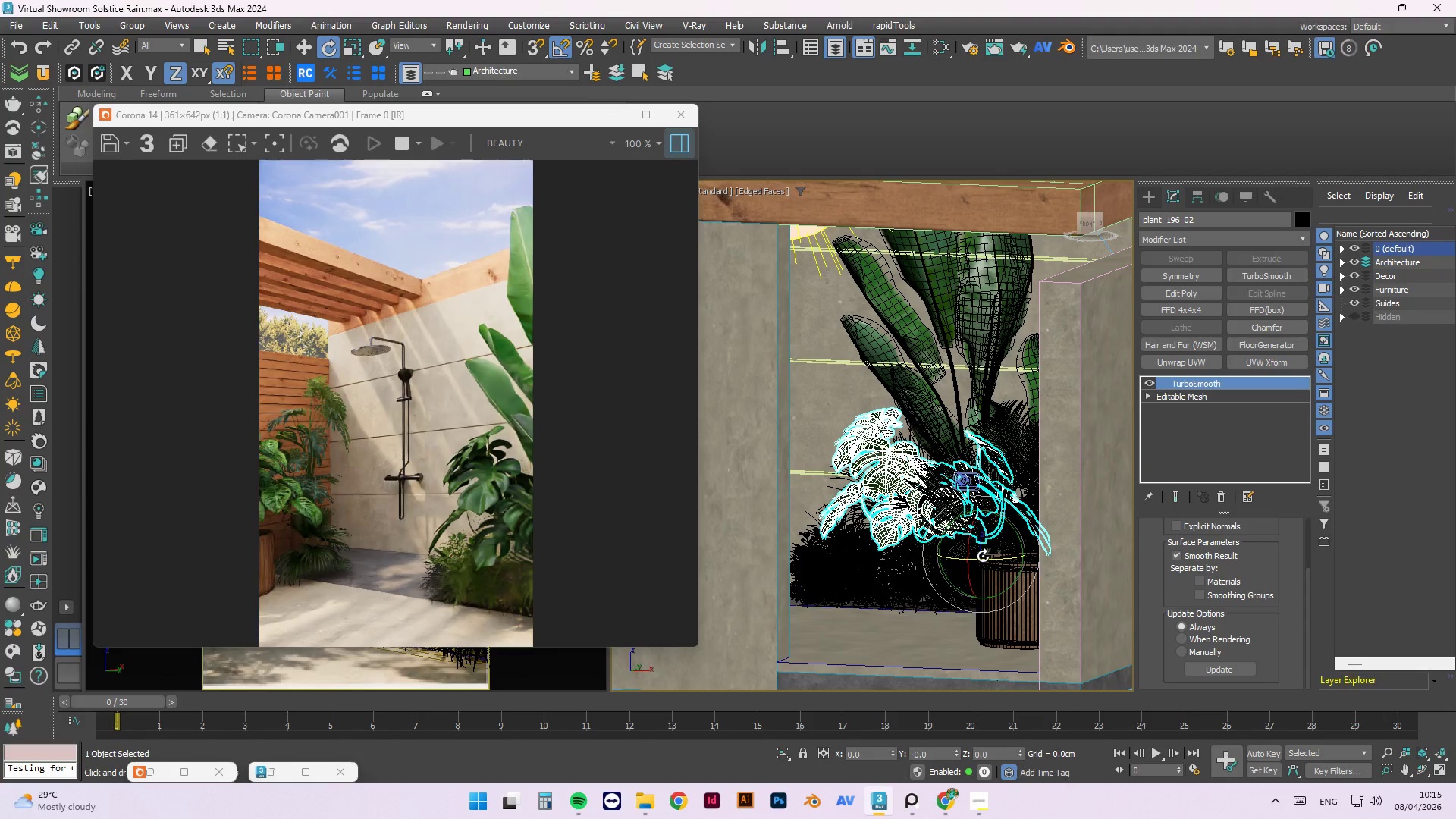 
left_click_drag(start_coordinate=[983, 556], to_coordinate=[969, 559])
 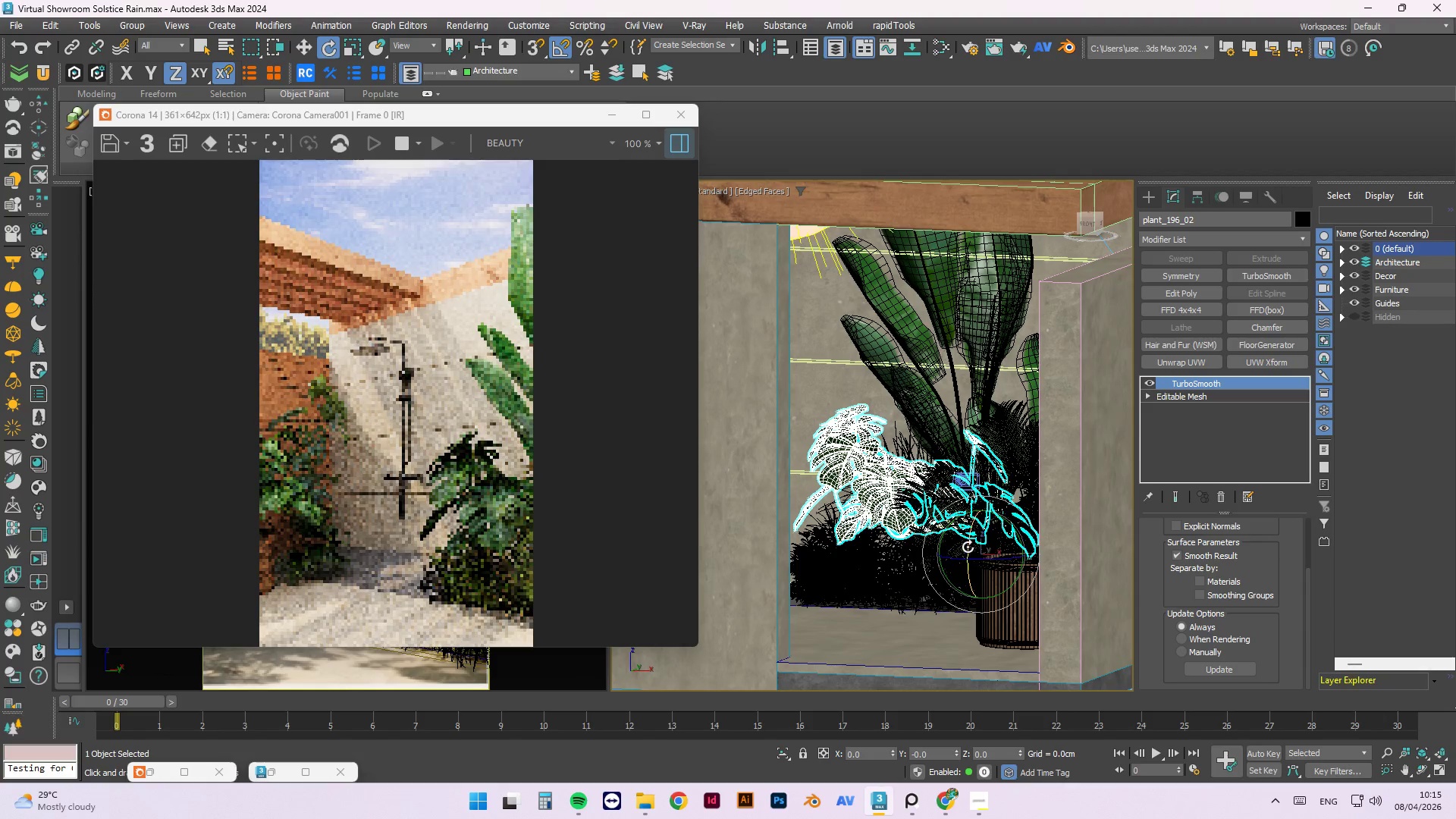 
left_click_drag(start_coordinate=[968, 547], to_coordinate=[954, 544])
 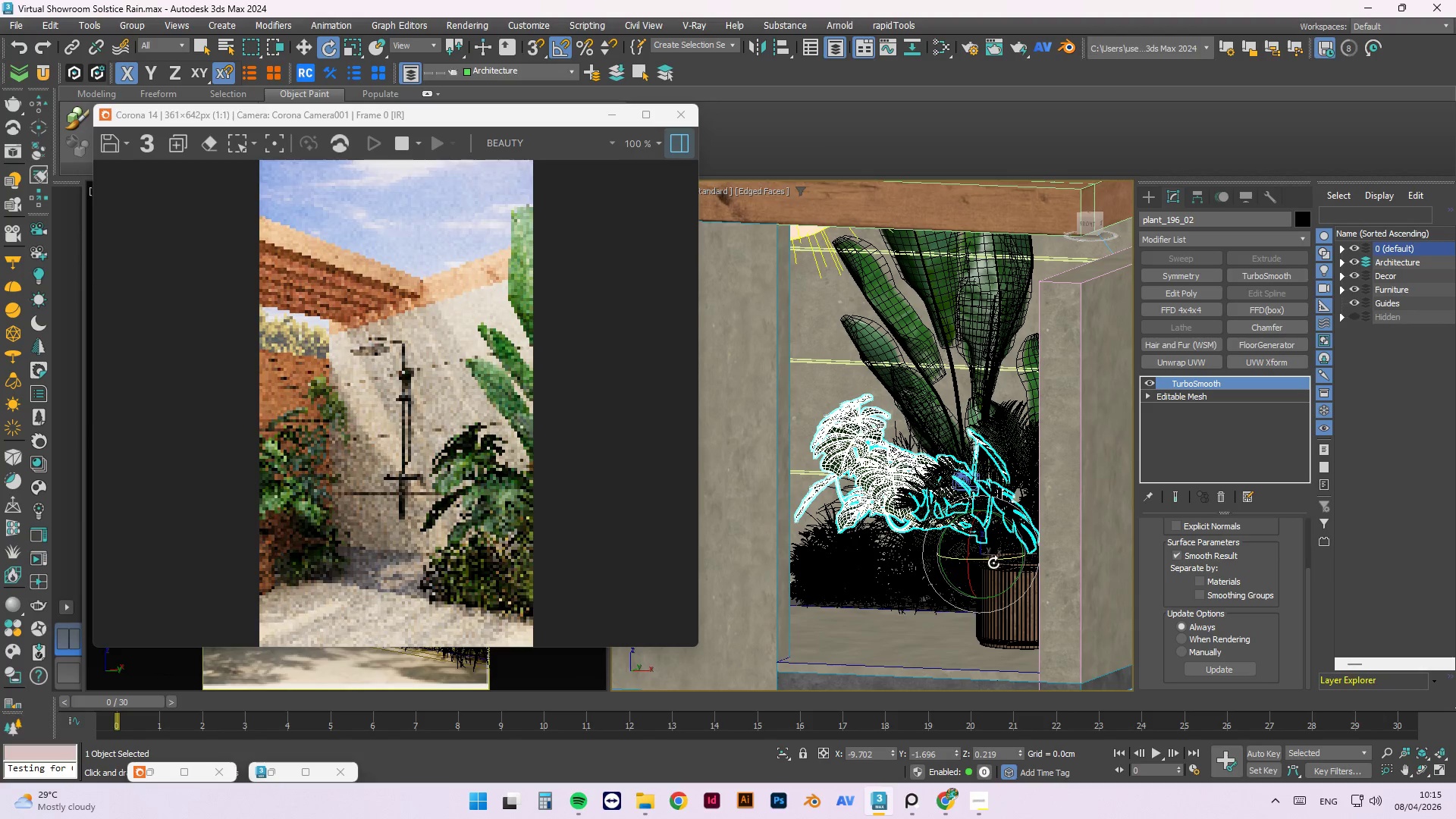 
left_click_drag(start_coordinate=[995, 561], to_coordinate=[974, 561])
 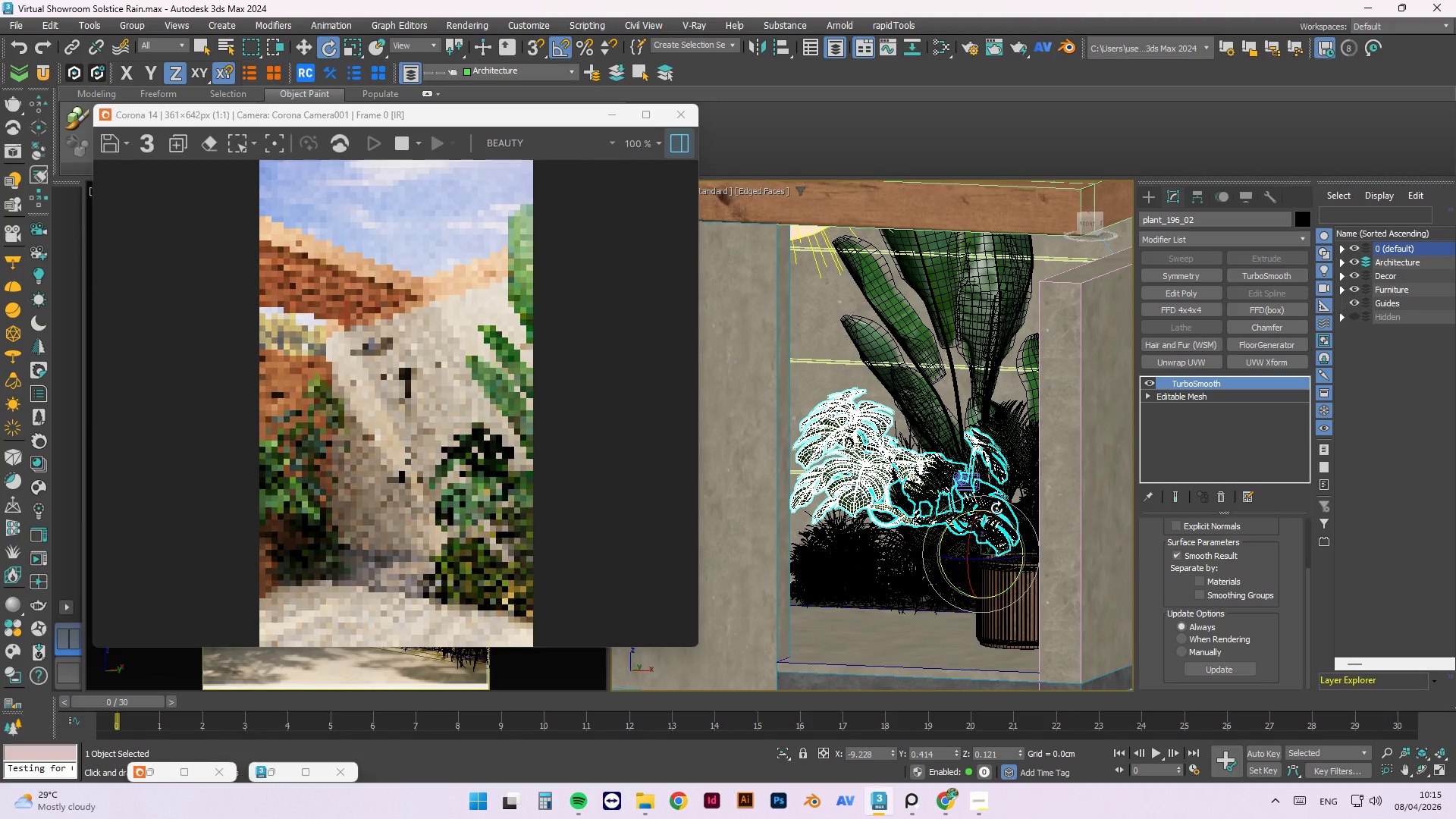 
hold_key(key=AltLeft, duration=1.5)
 